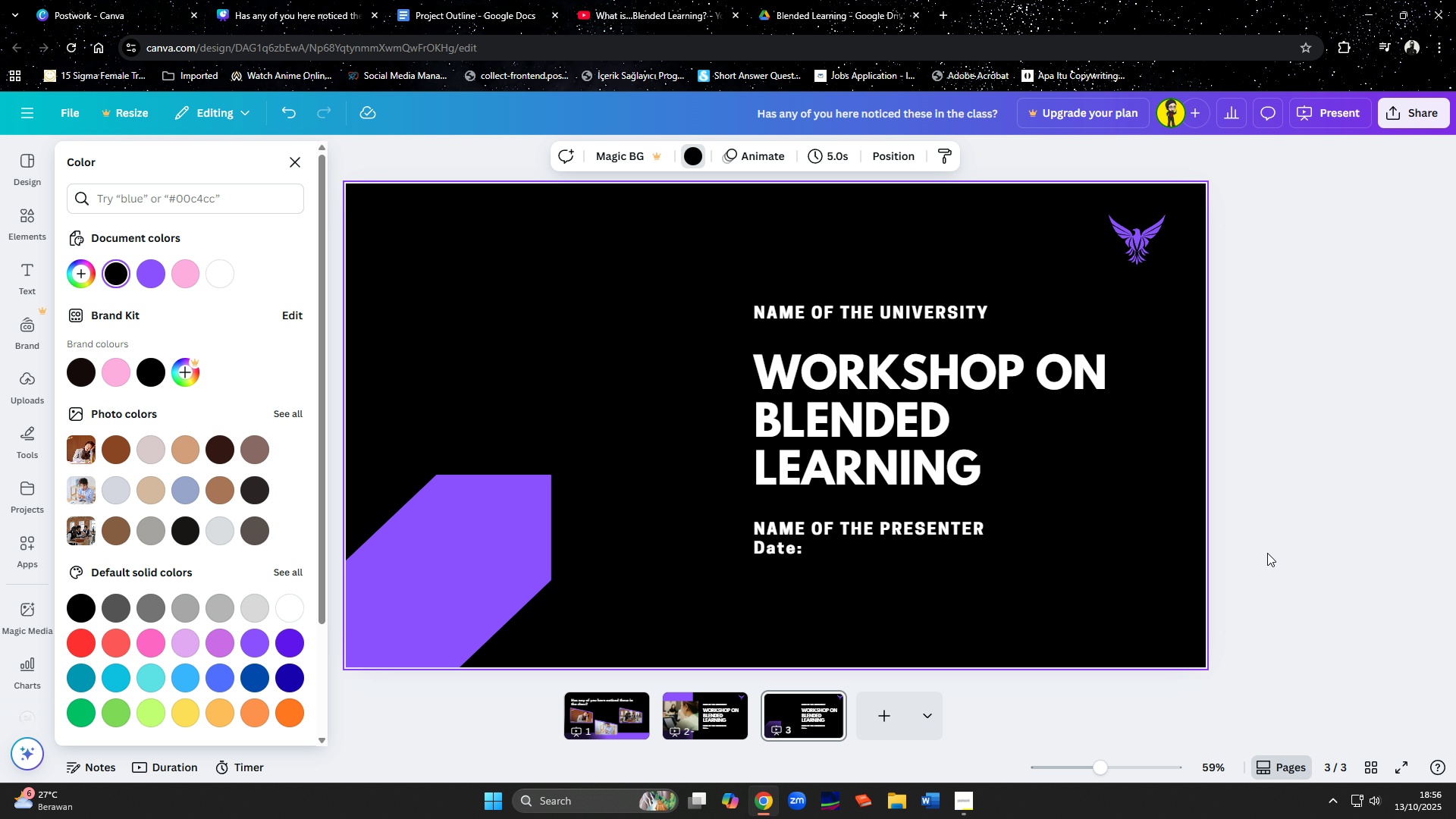 
left_click([19, 212])
 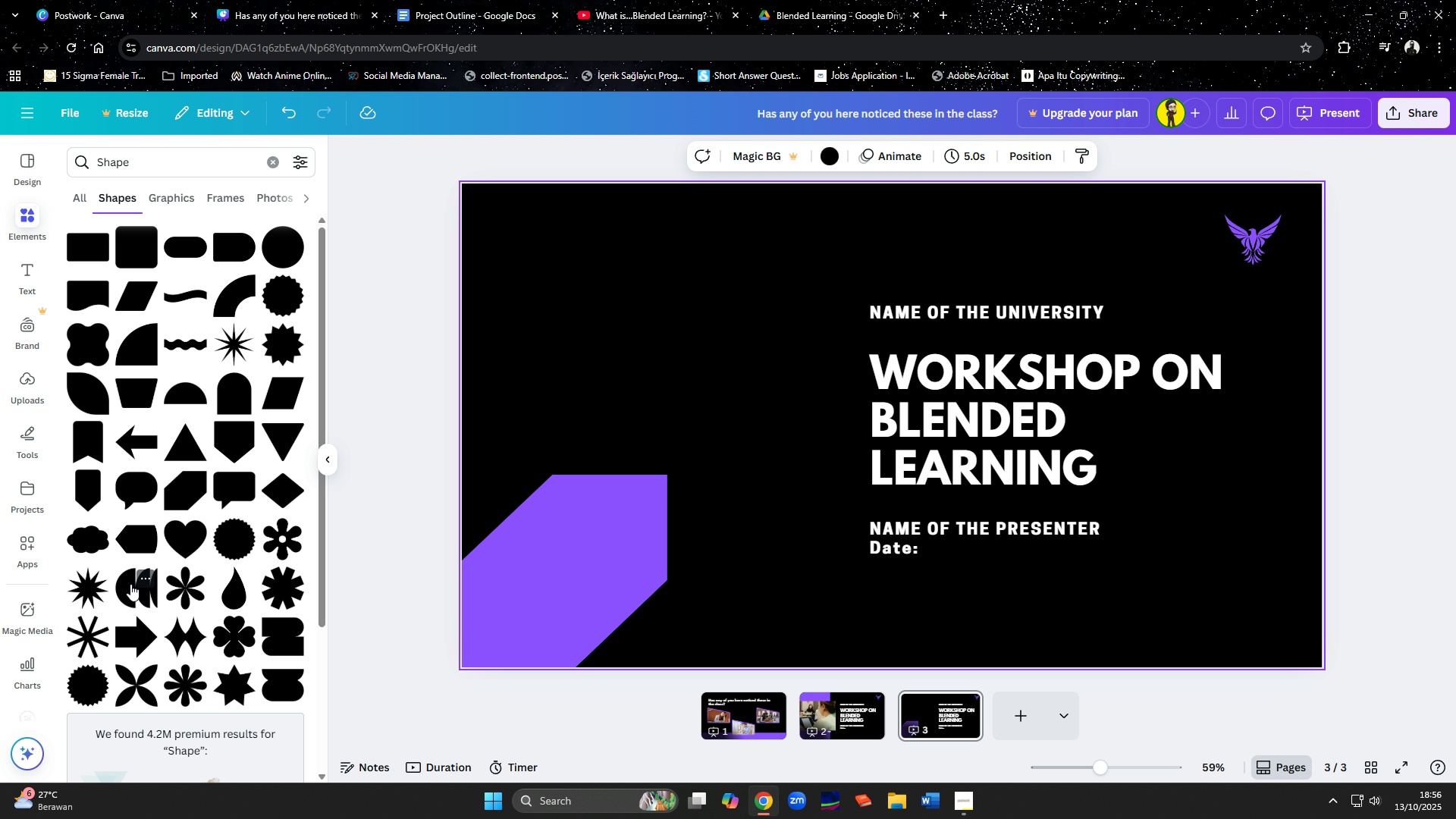 
wait(15.95)
 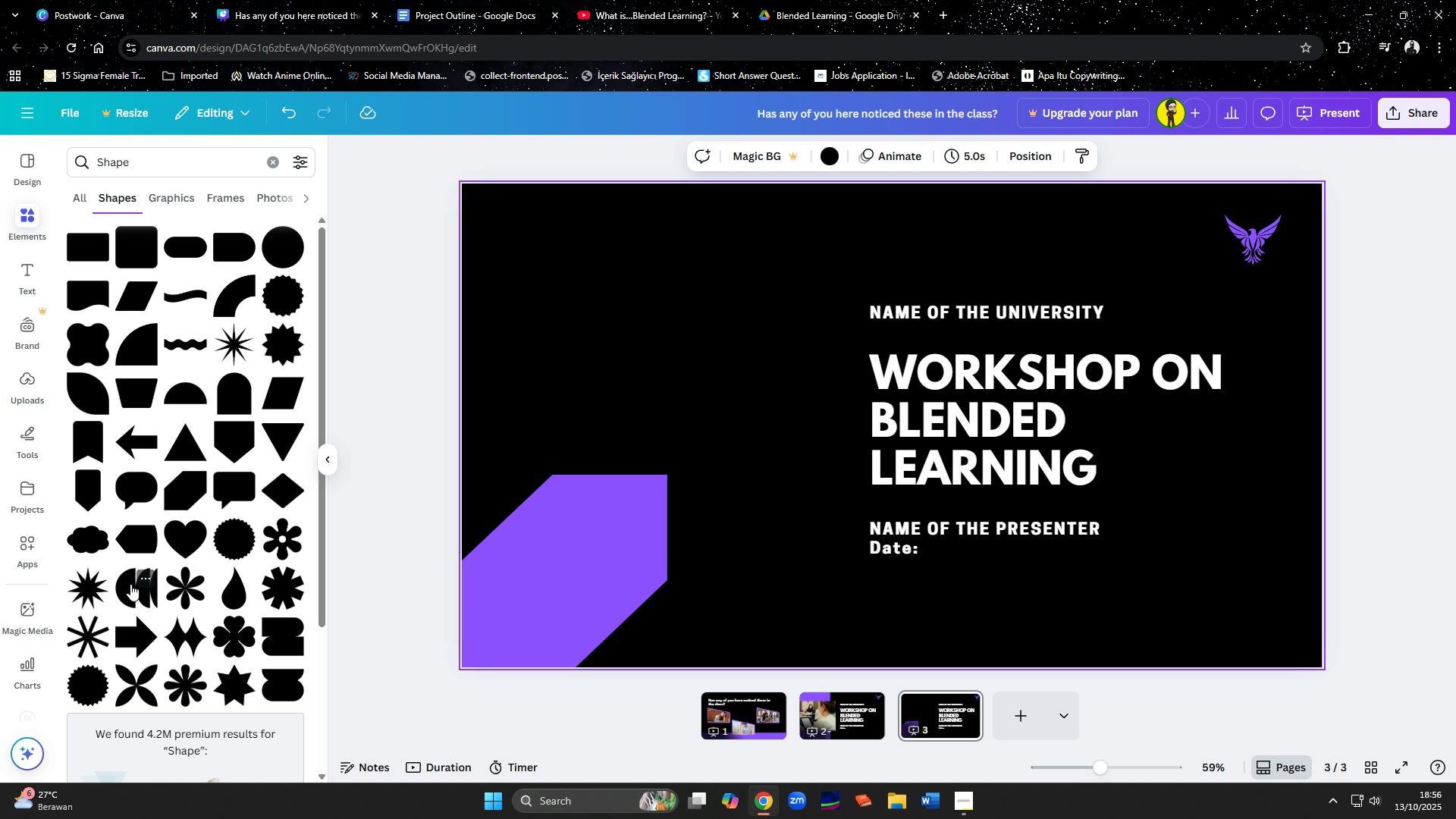 
left_click([914, 316])
 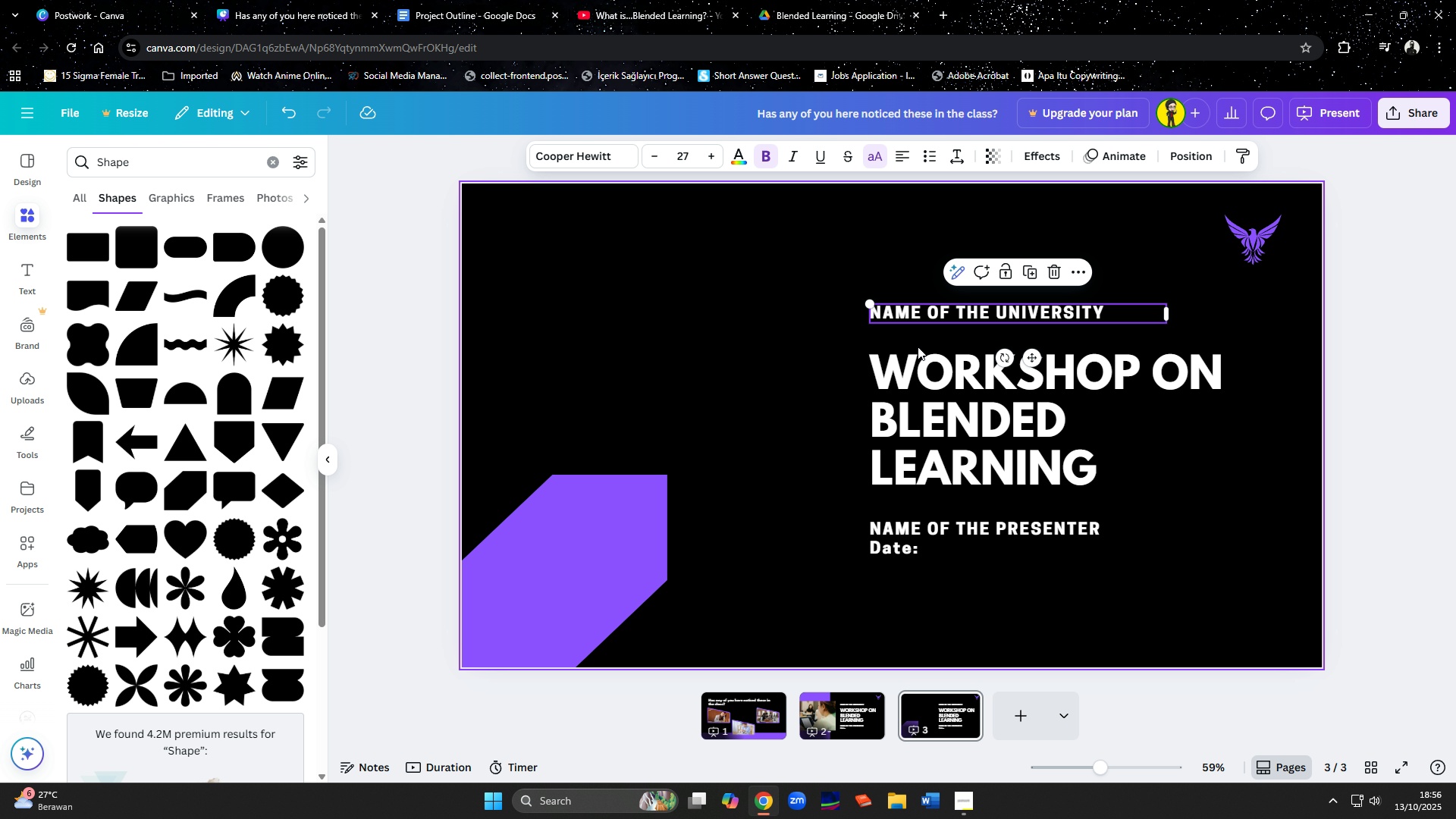 
hold_key(key=ShiftLeft, duration=1.5)
left_click([918, 396])
 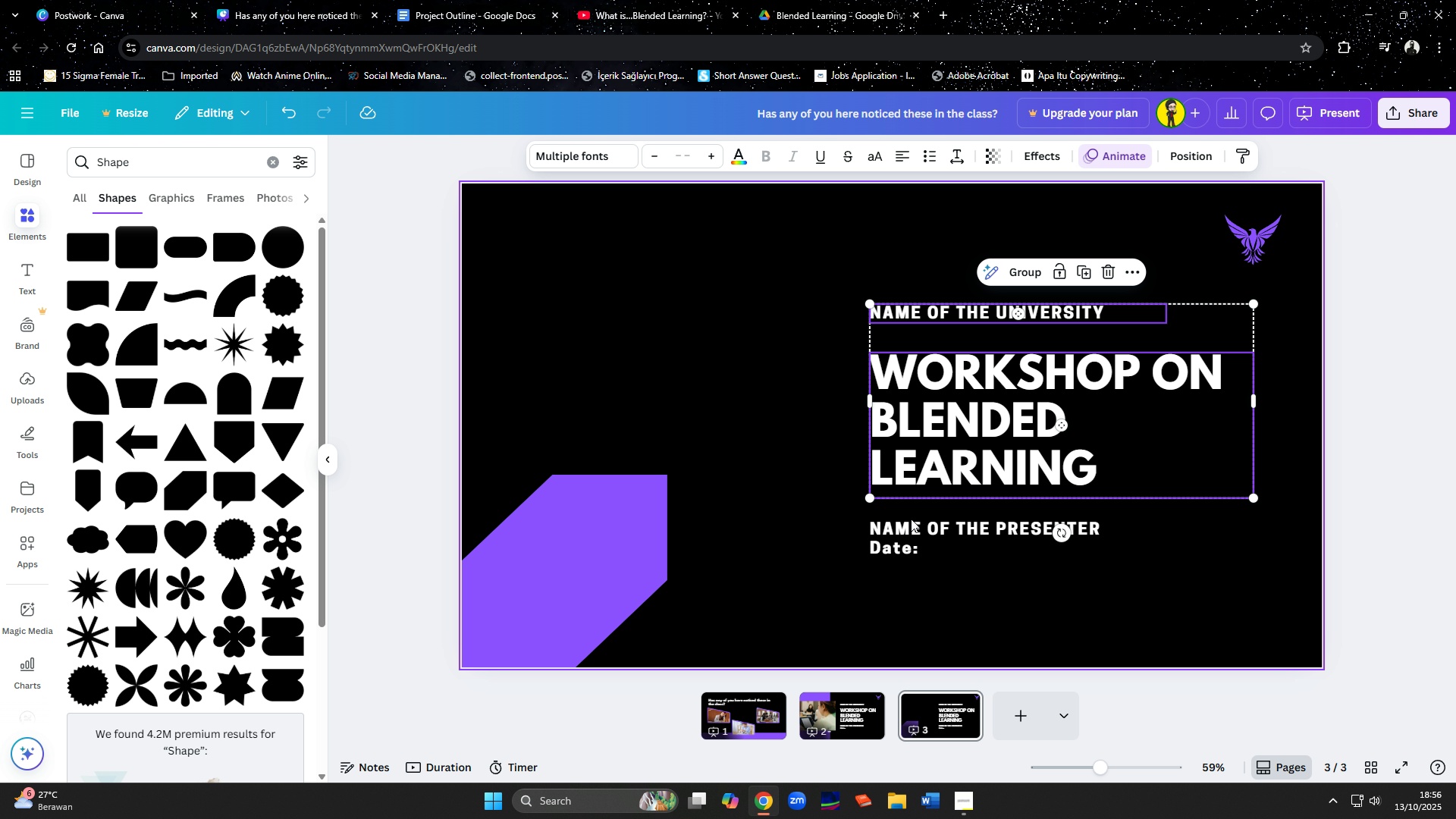 
left_click([911, 519])
 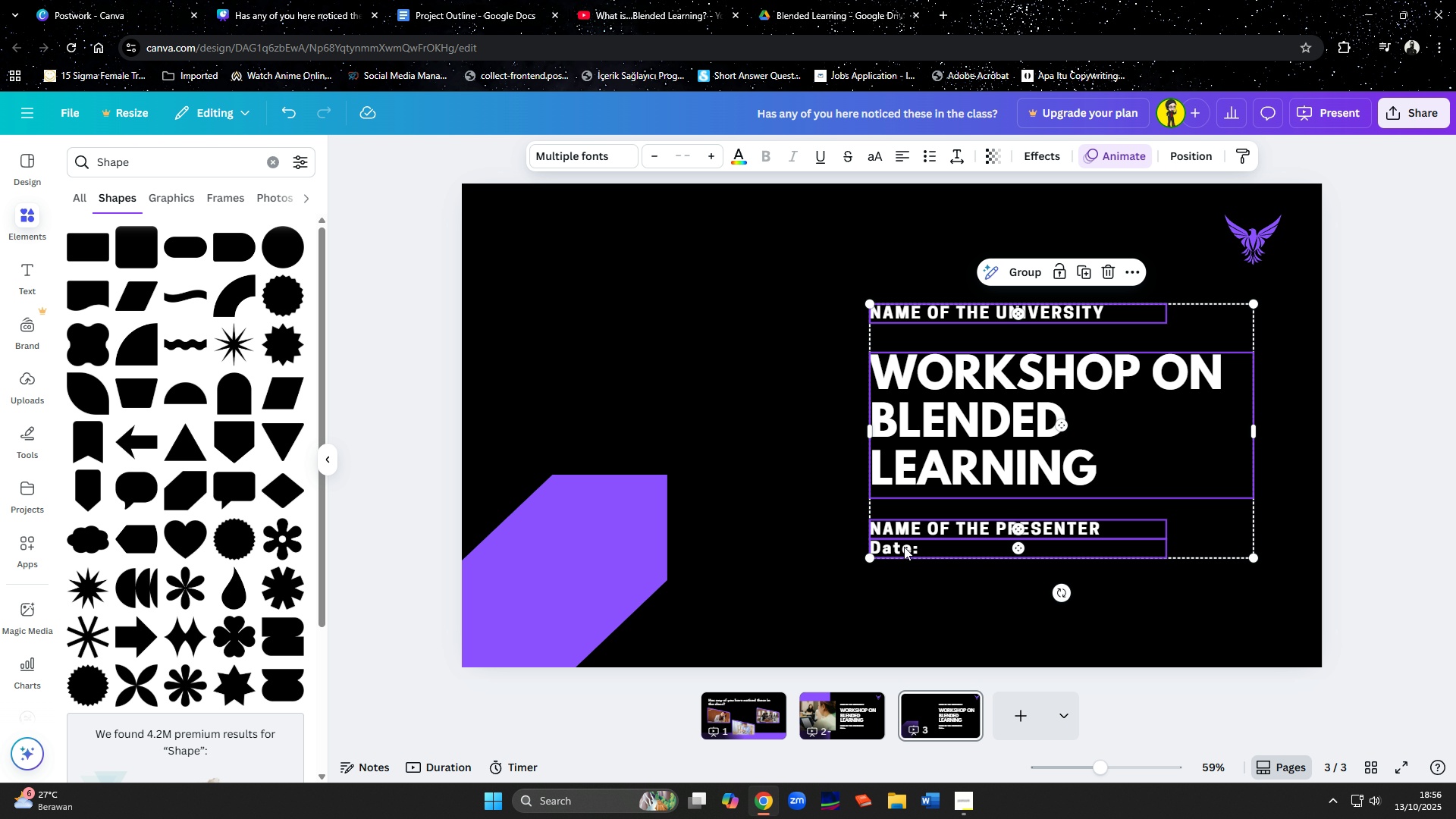 
hold_key(key=ShiftLeft, duration=0.33)
left_click_drag(start_coordinate=[904, 547], to_coordinate=[548, 472])
 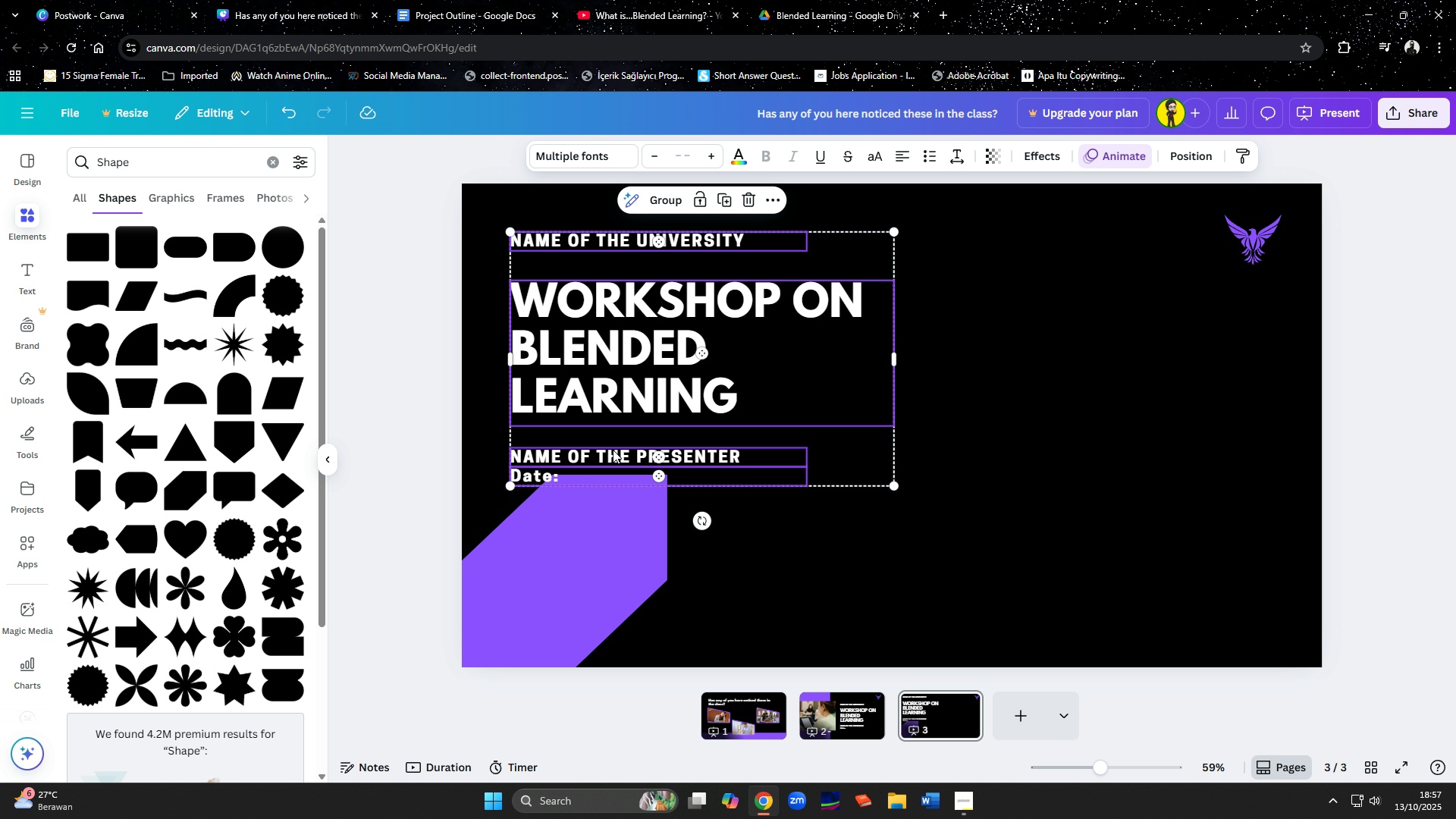 
left_click([613, 454])
 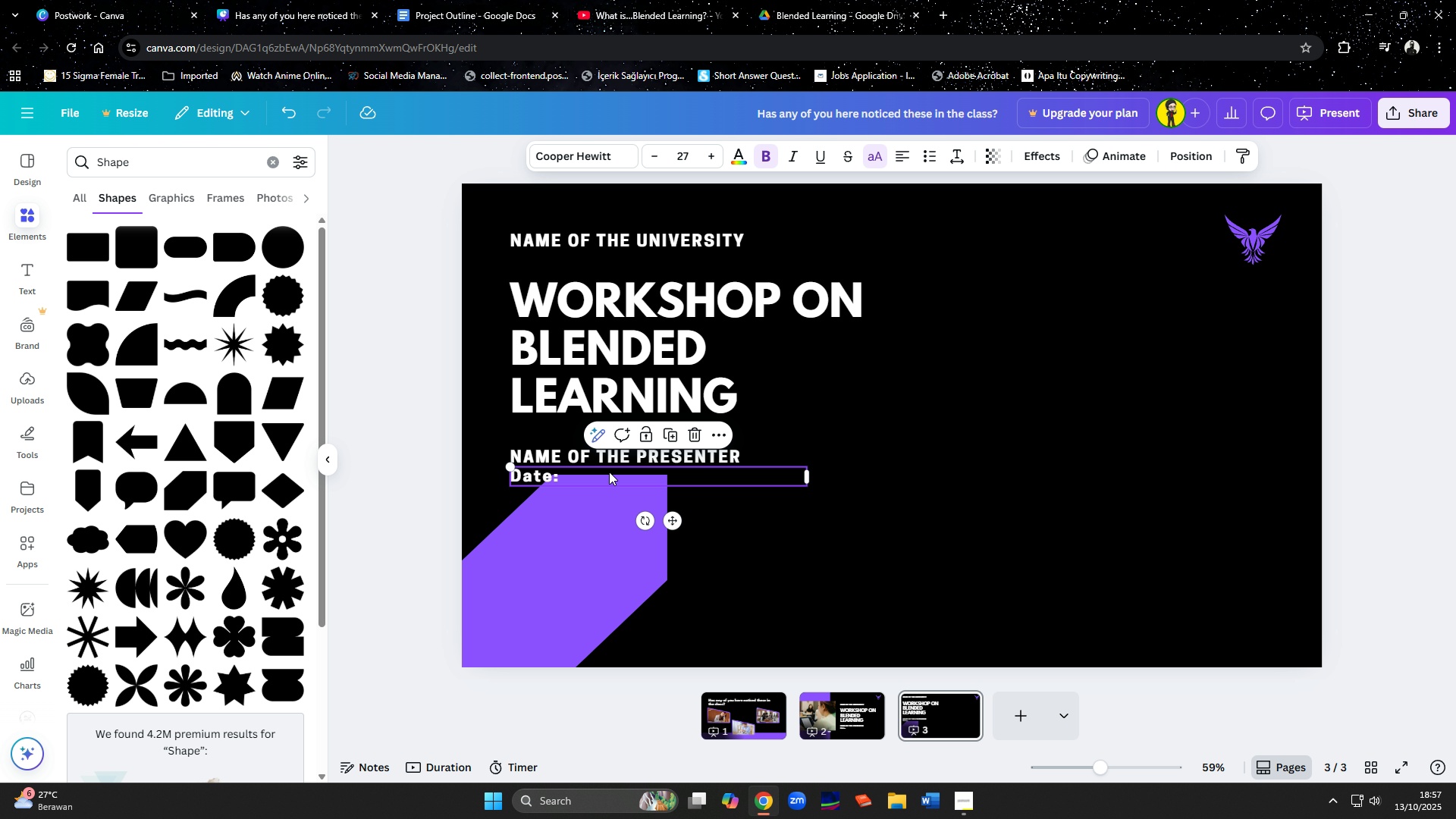 
left_click([609, 472])
 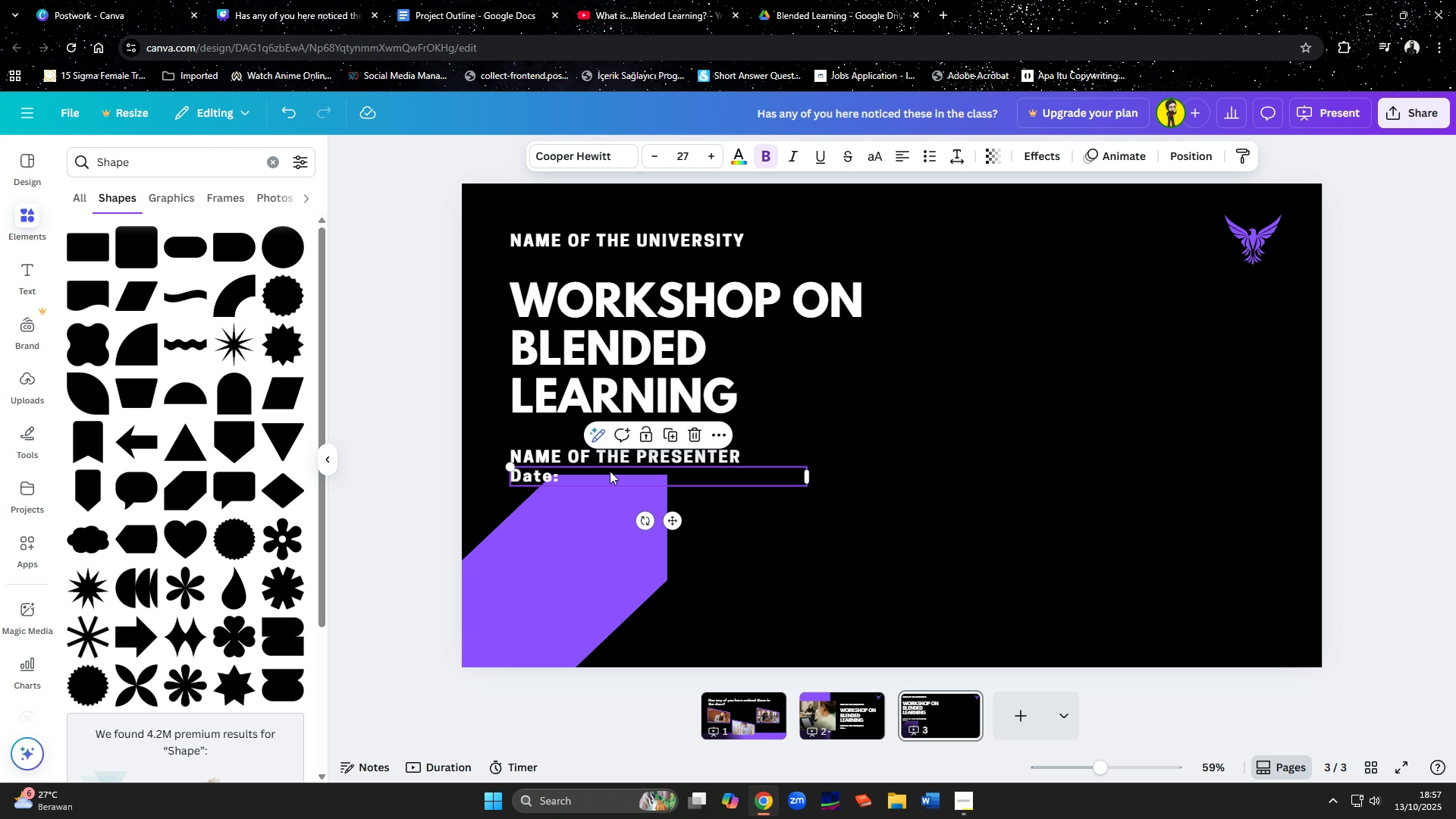 
key(Delete)
 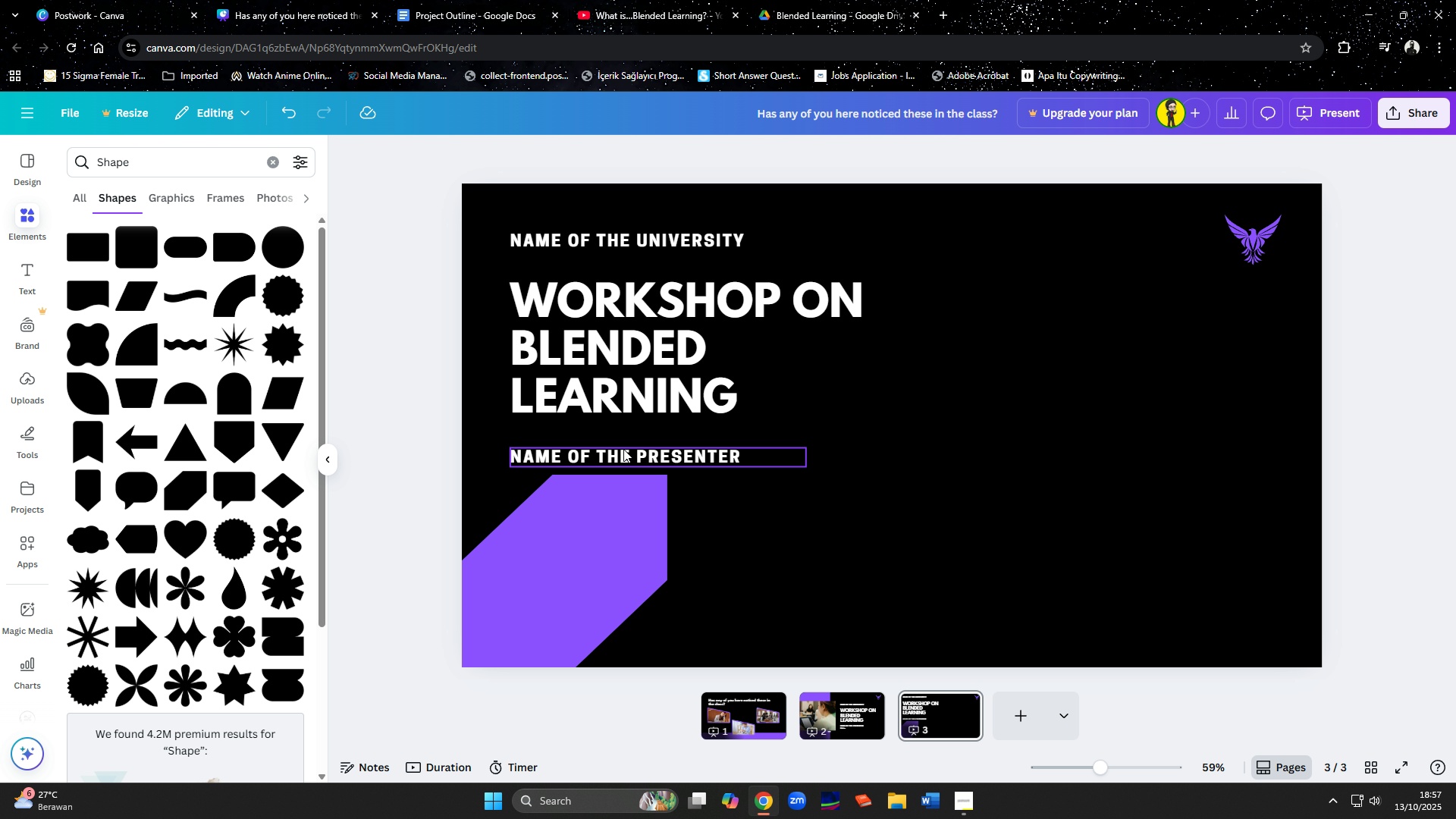 
left_click_drag(start_coordinate=[623, 449], to_coordinate=[908, 514])
 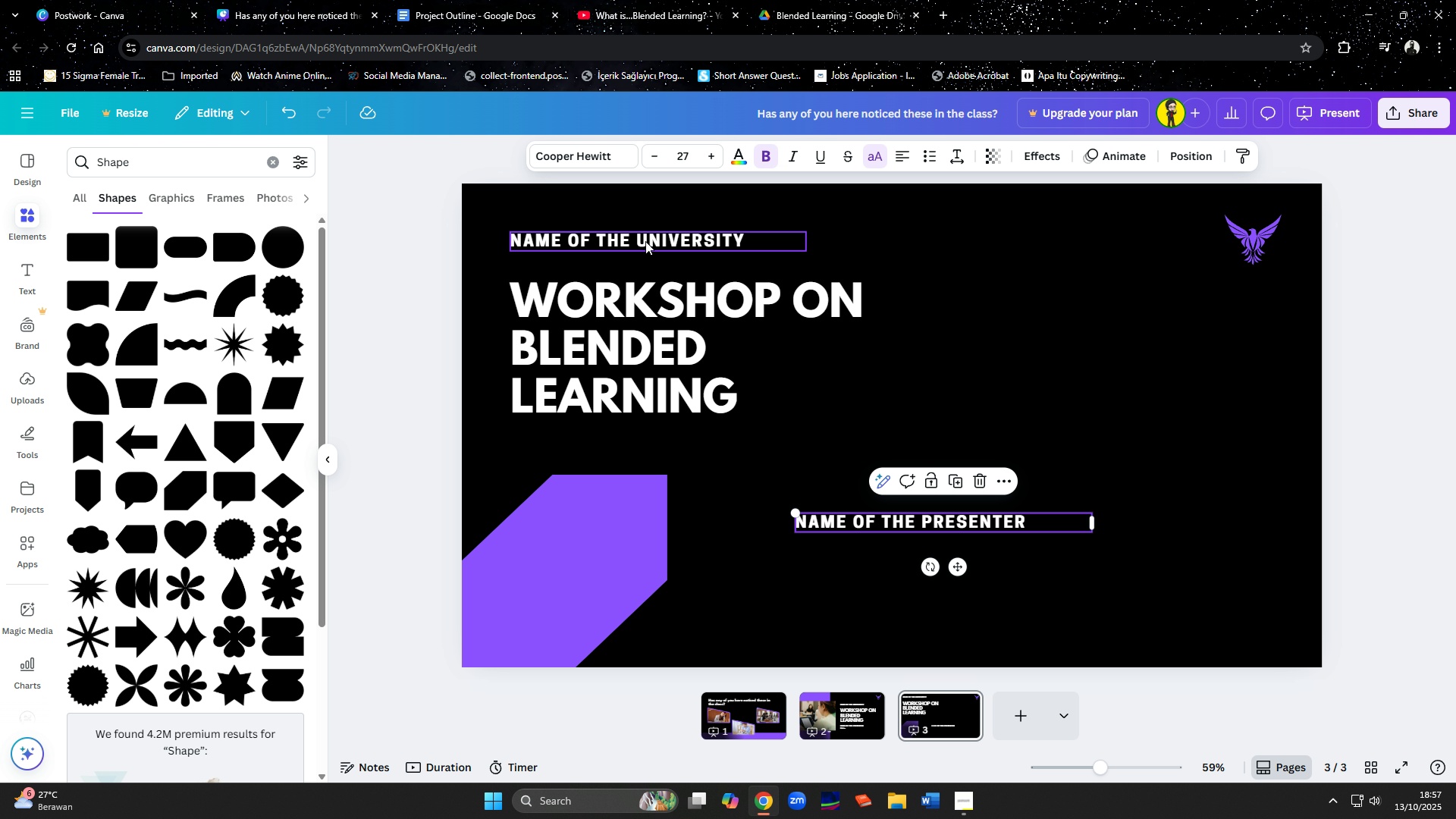 
left_click([645, 241])
 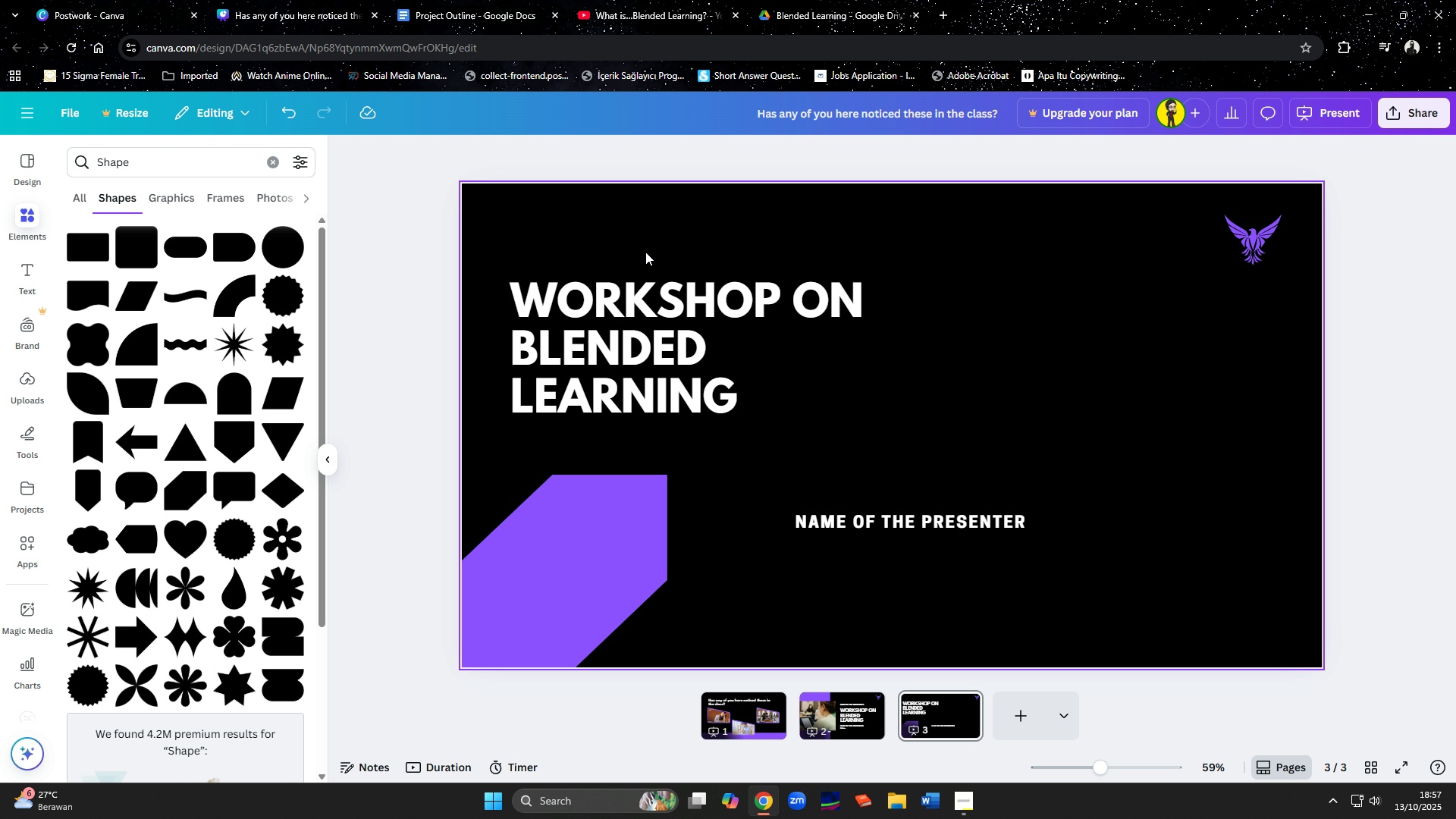 
key(Delete)
 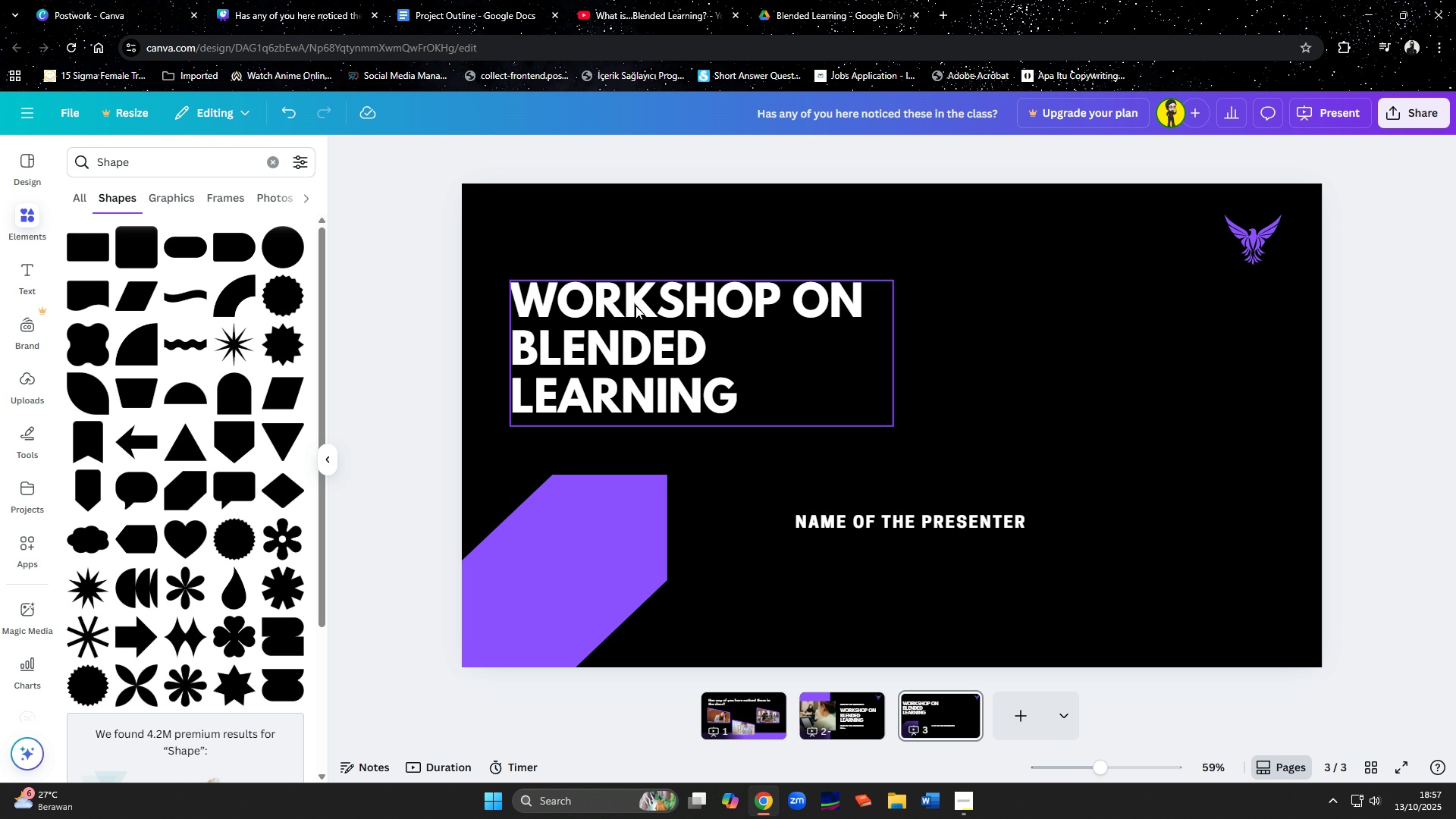 
left_click_drag(start_coordinate=[635, 306], to_coordinate=[635, 268])
 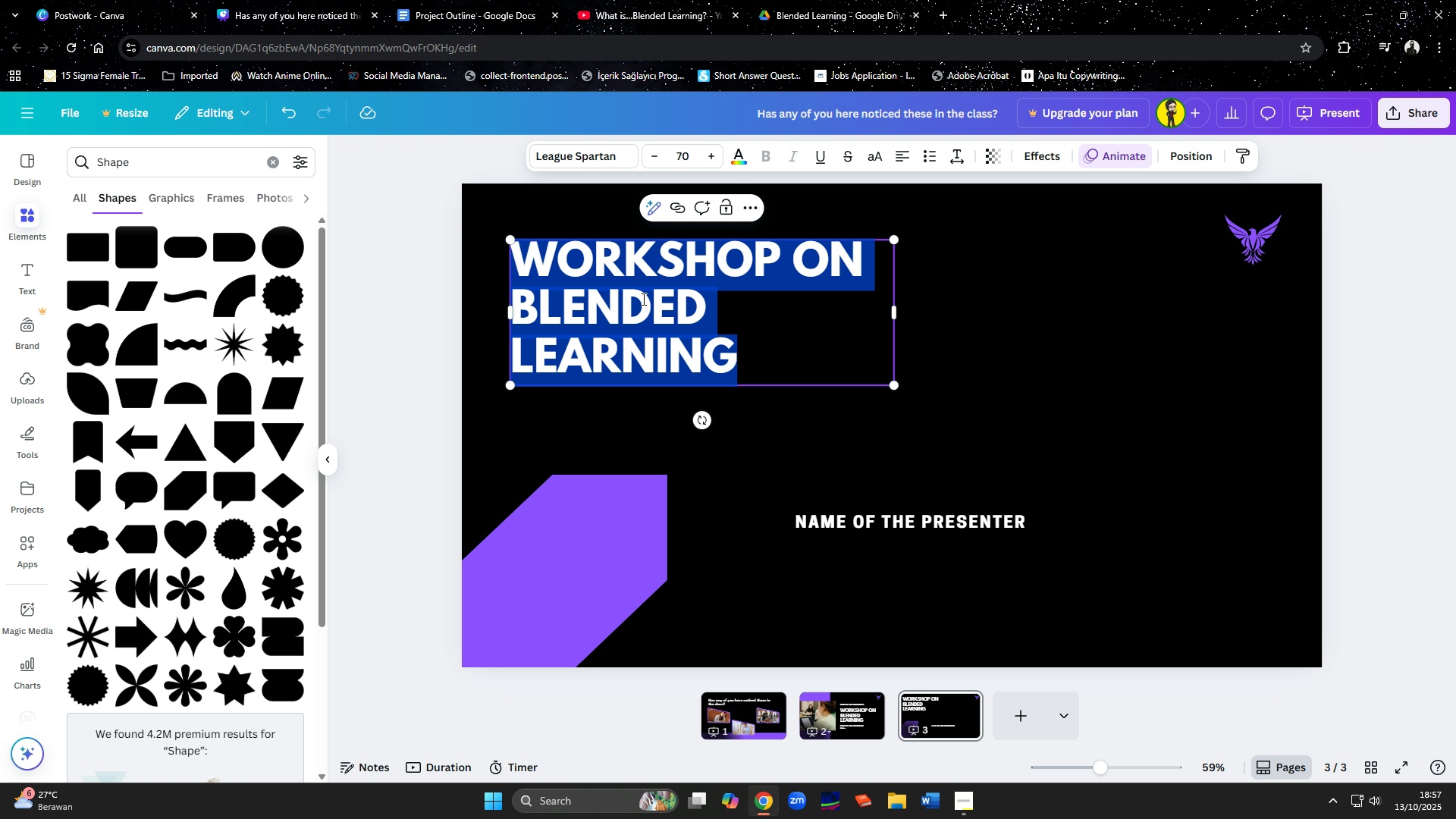 
left_click([642, 299])
 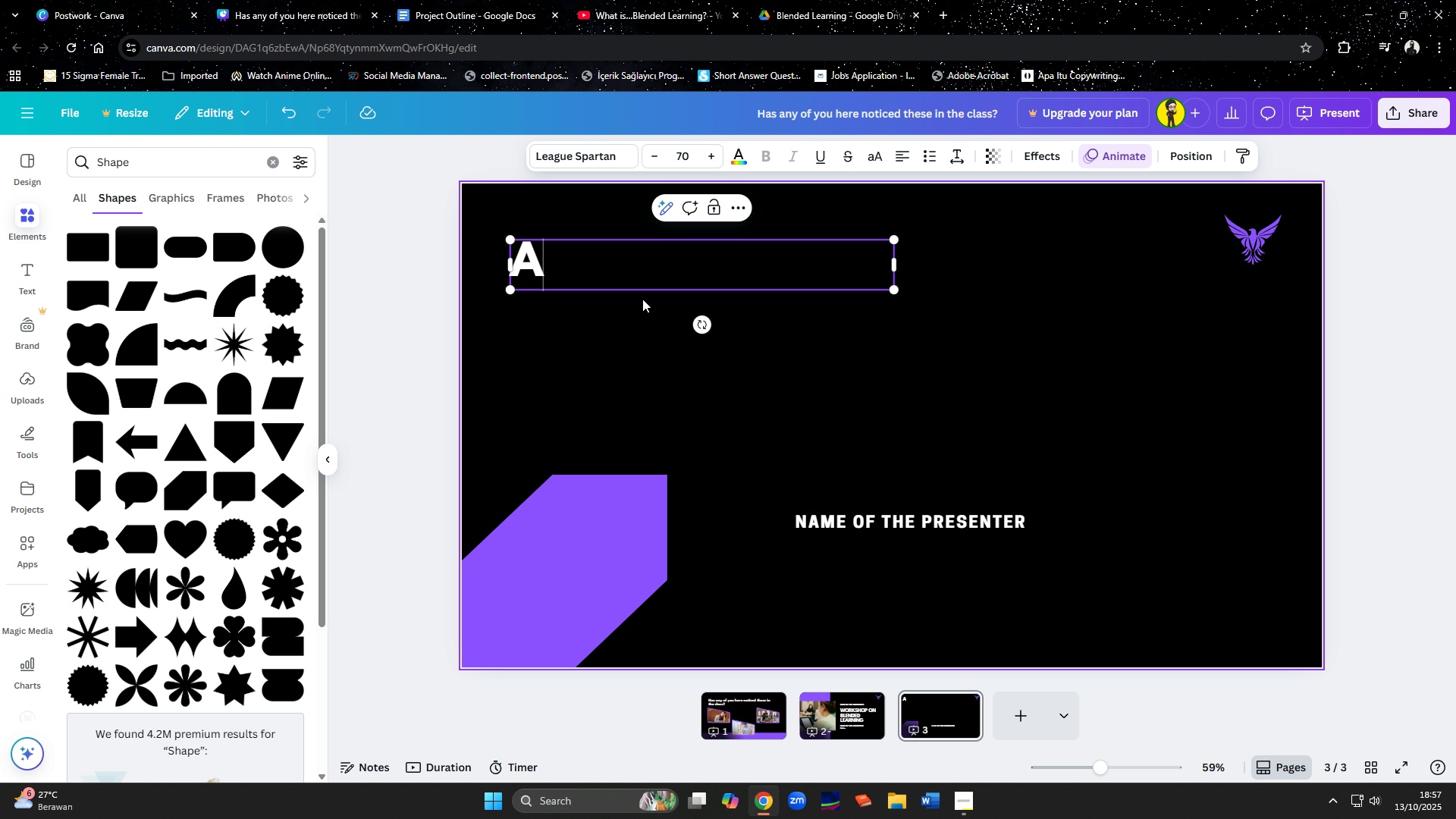 
type(AGENDA)
 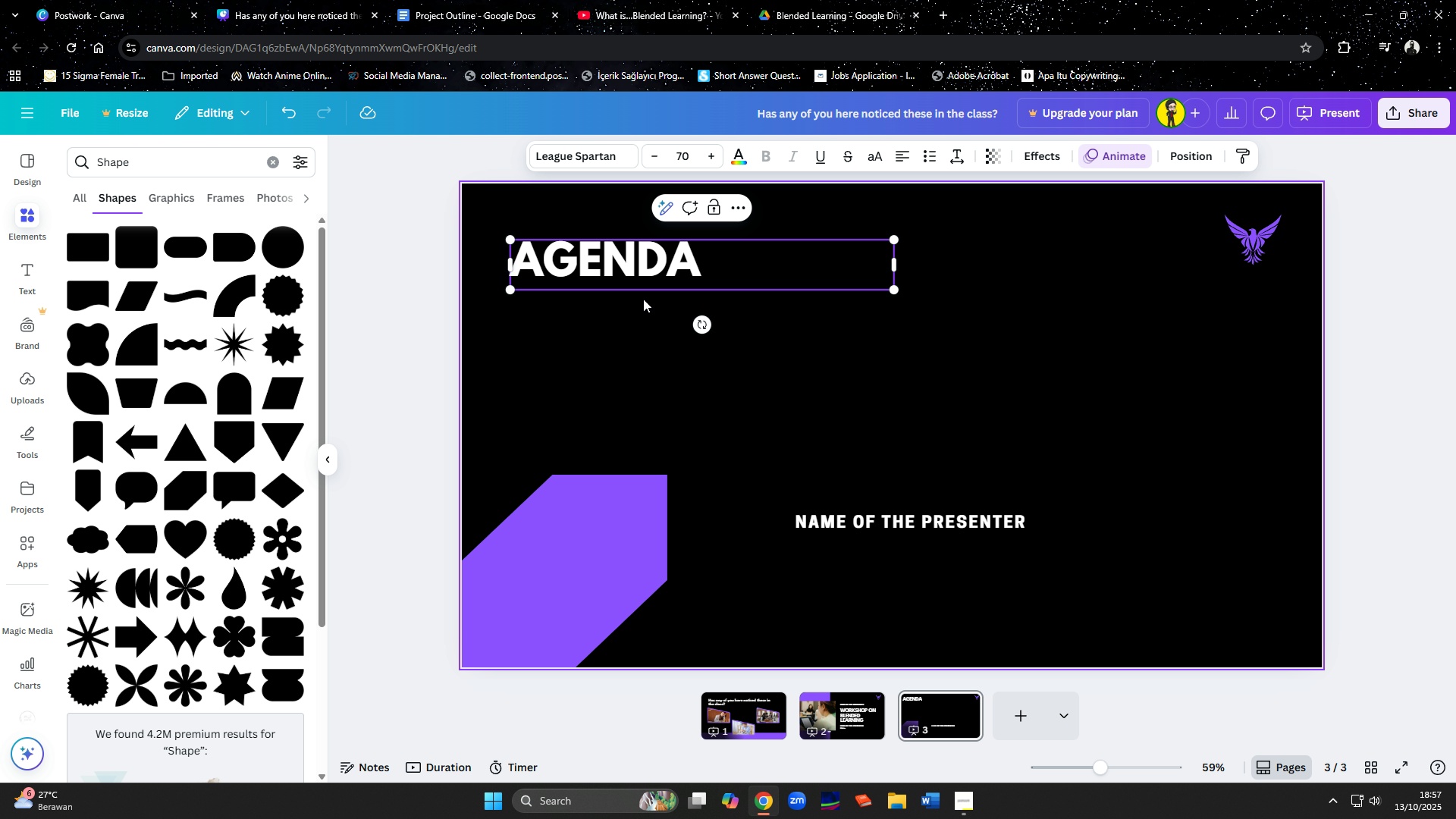 
left_click([708, 275])
 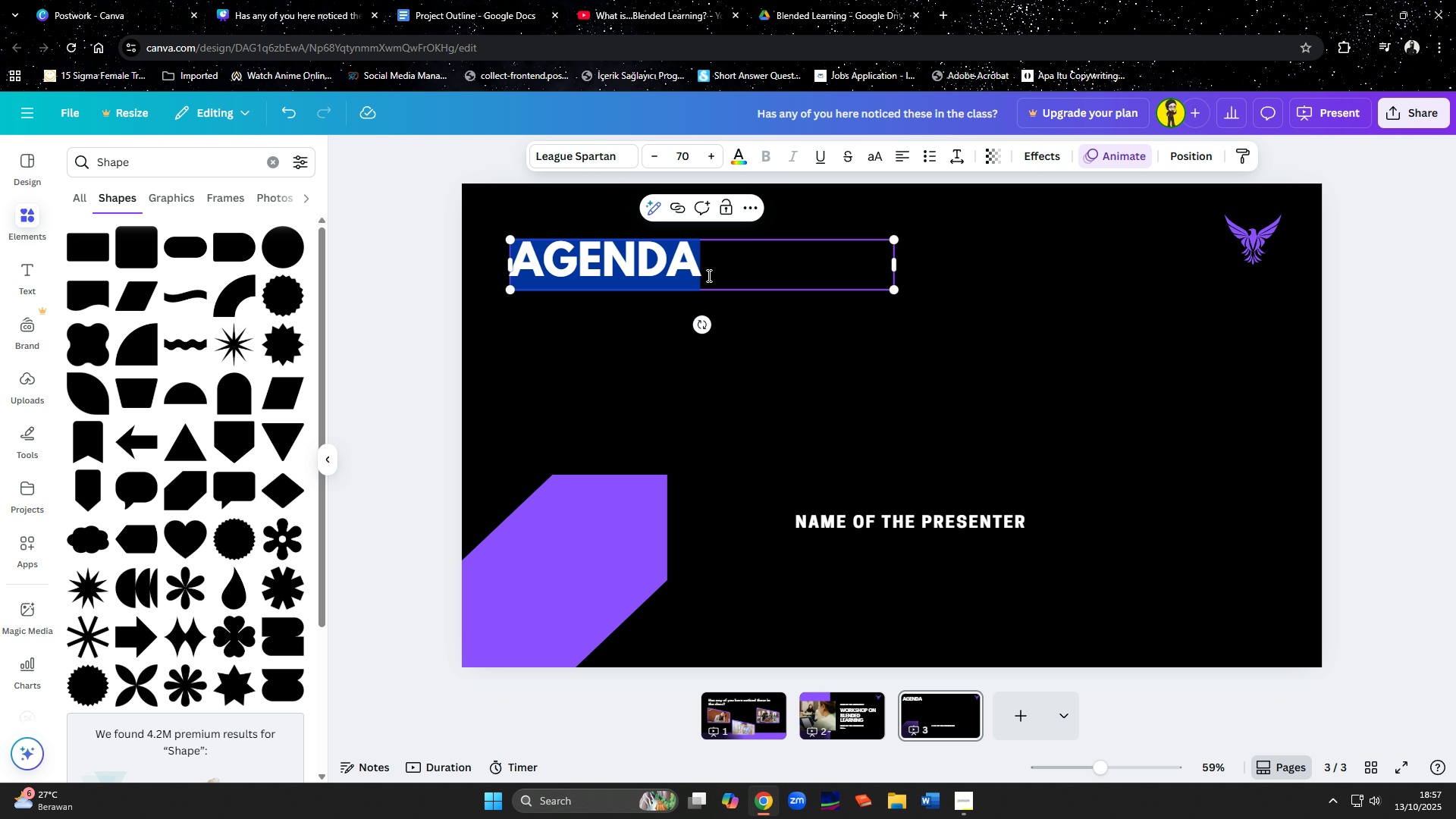 
key(Control+A)
 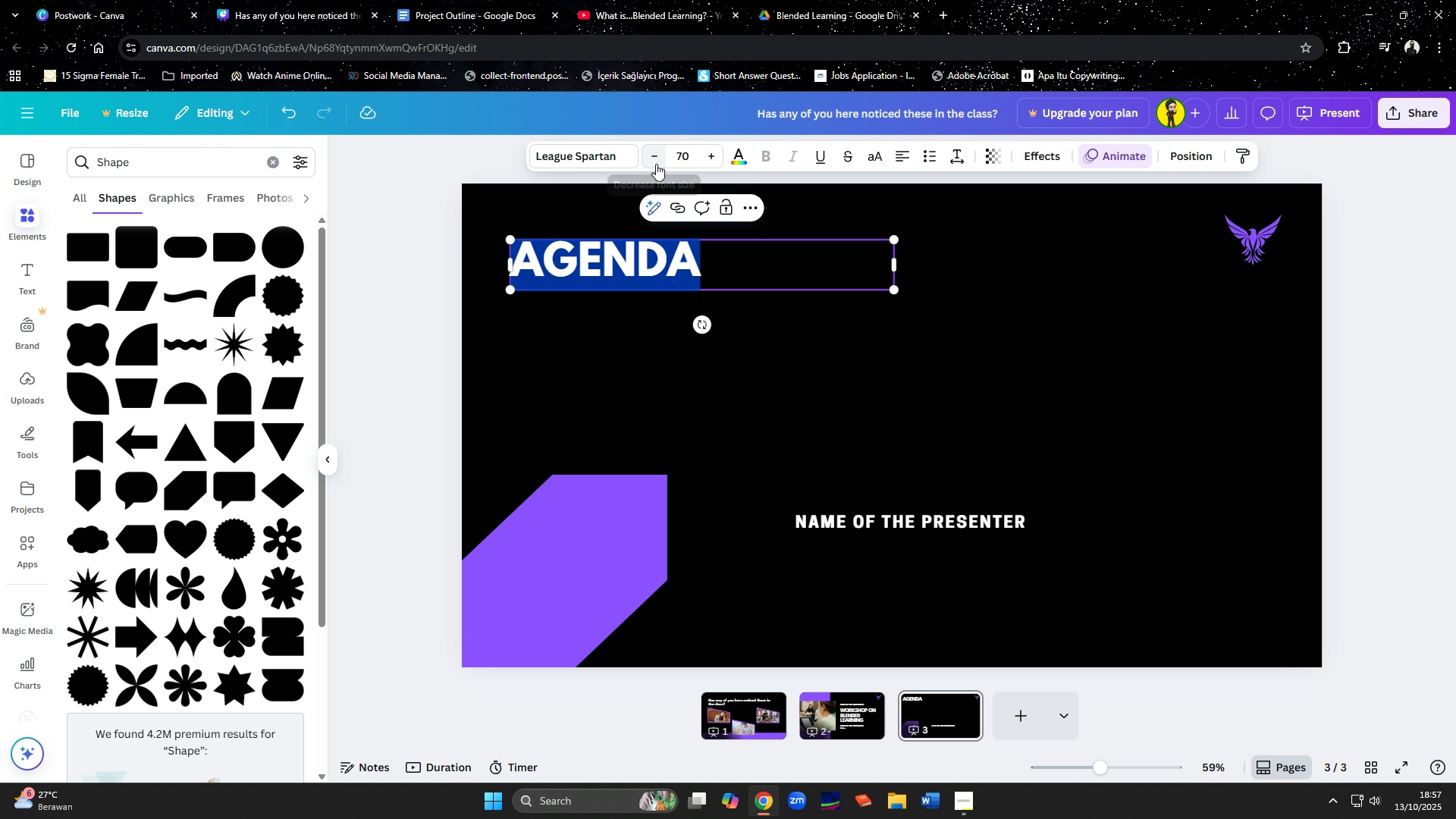 
double_click([656, 164])
 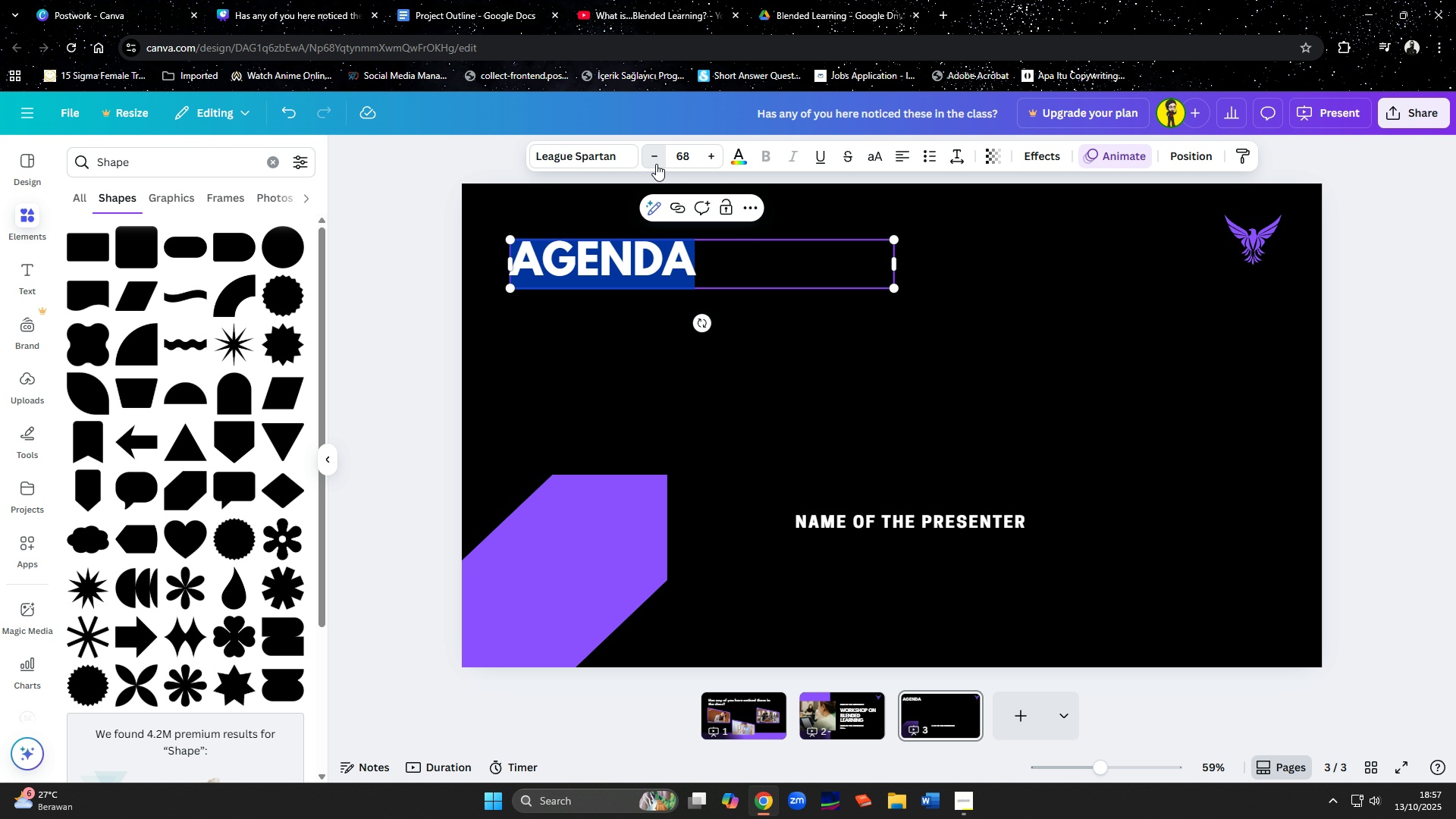 
triple_click([656, 164])
 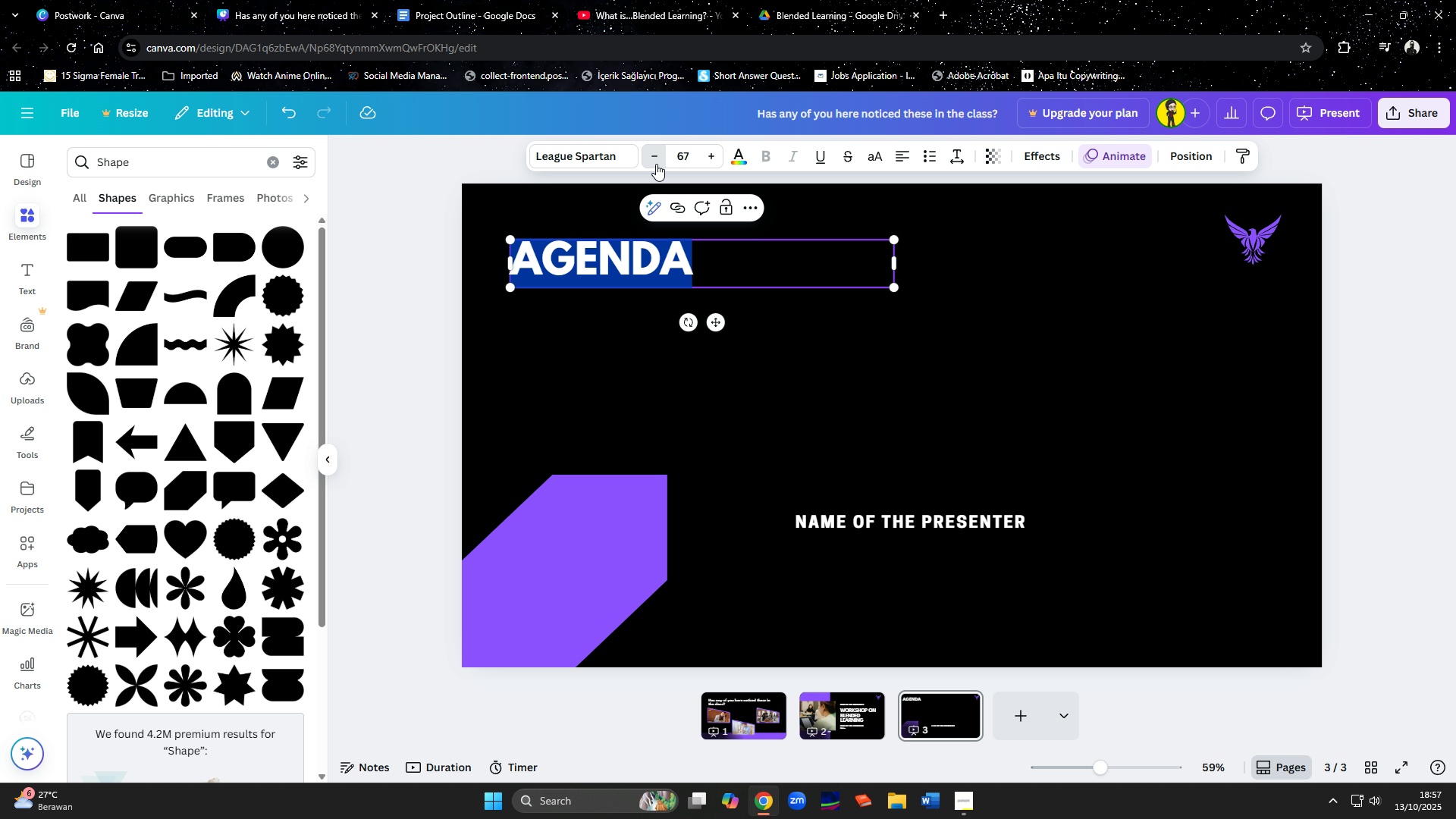 
triple_click([656, 164])
 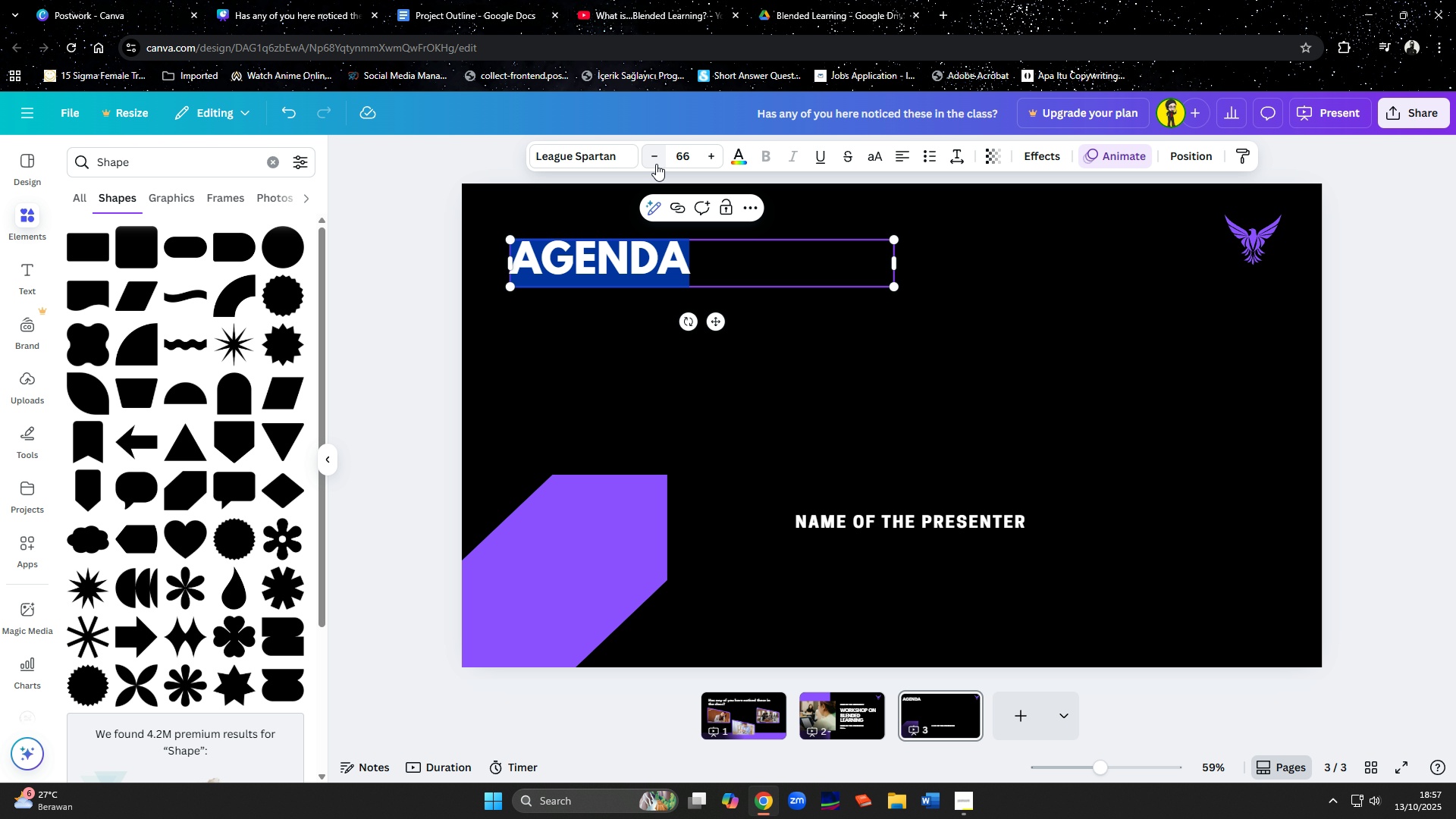 
triple_click([656, 164])
 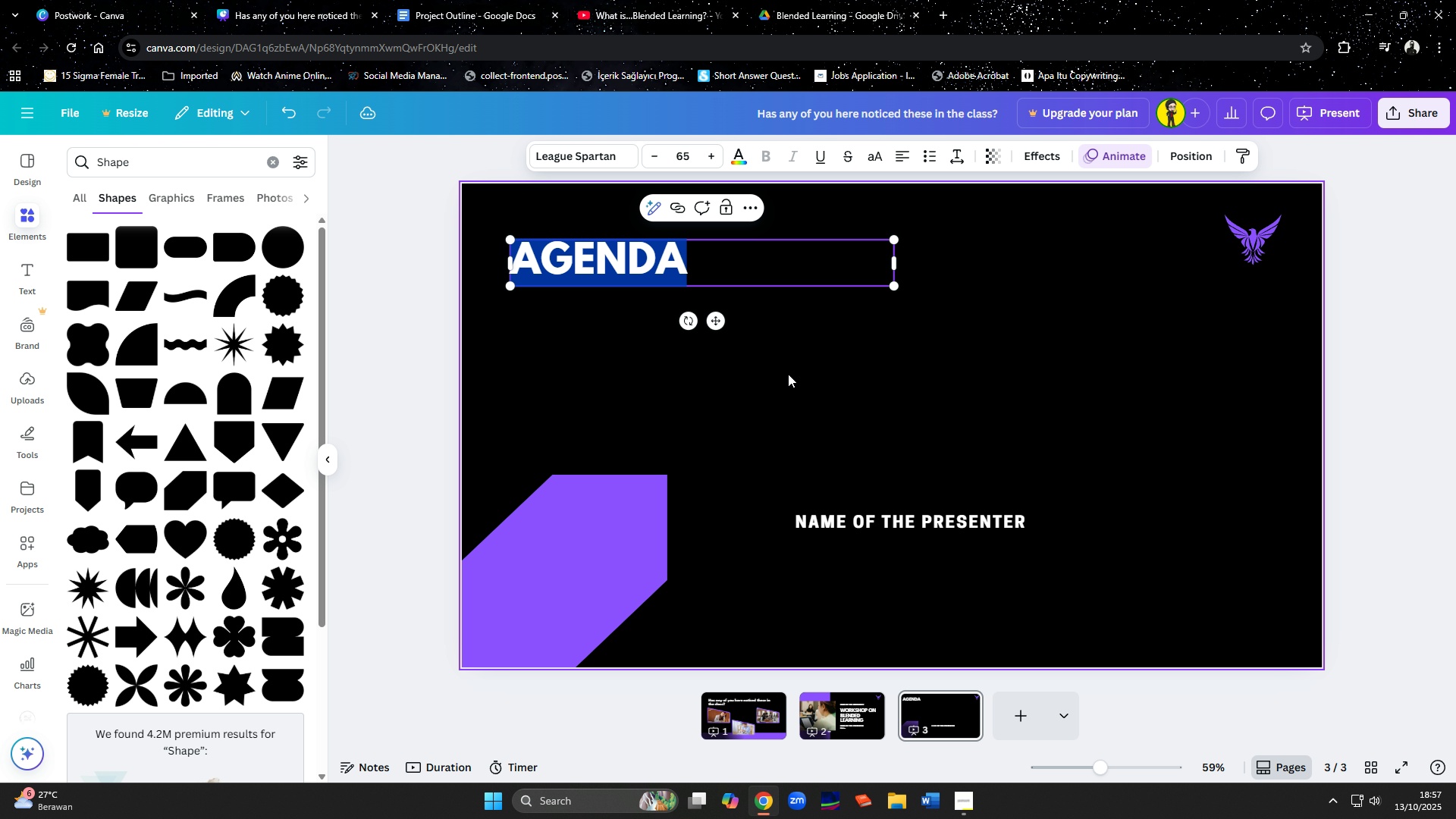 
left_click([790, 375])
 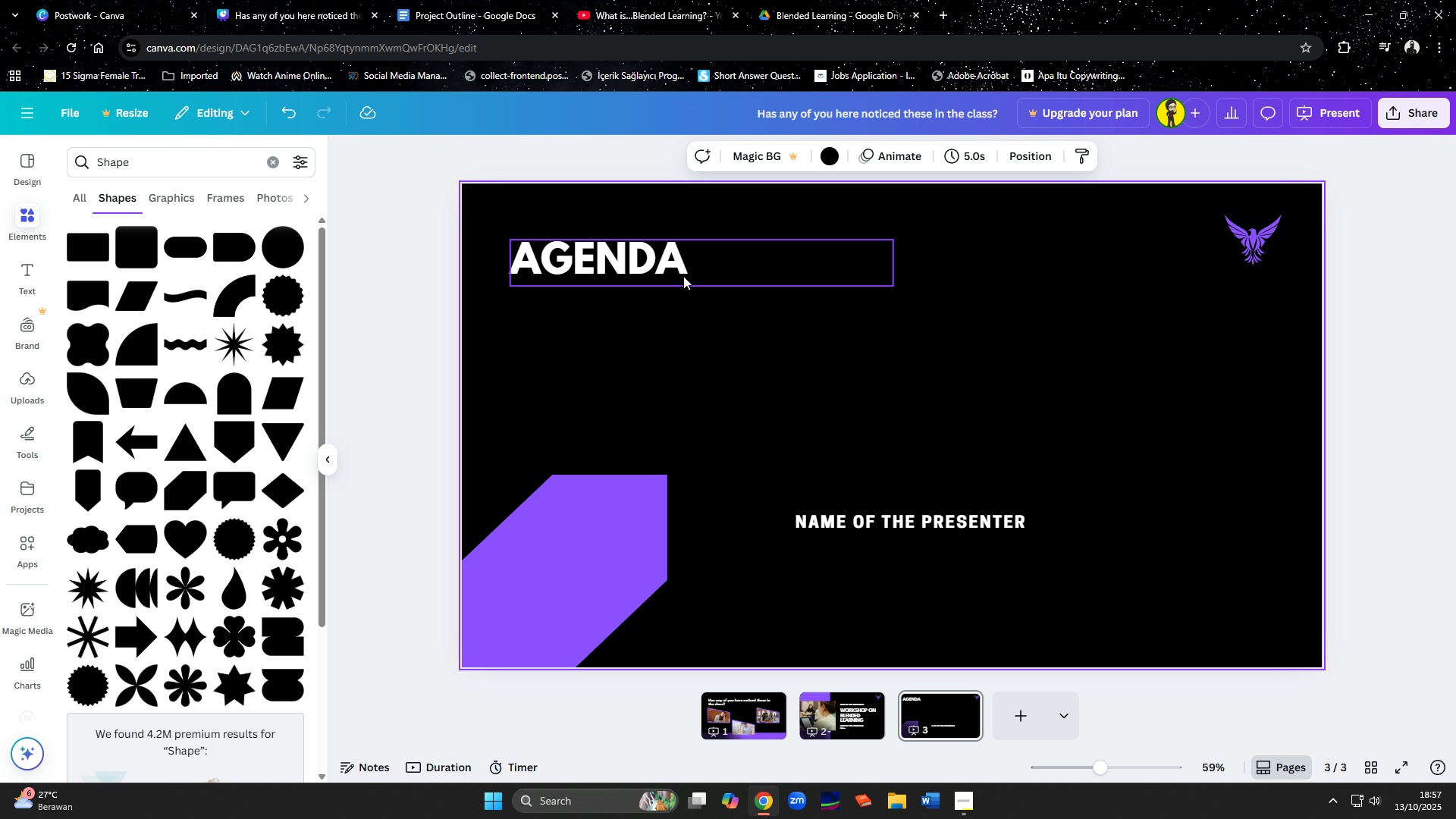 
left_click_drag(start_coordinate=[681, 275], to_coordinate=[702, 287])
 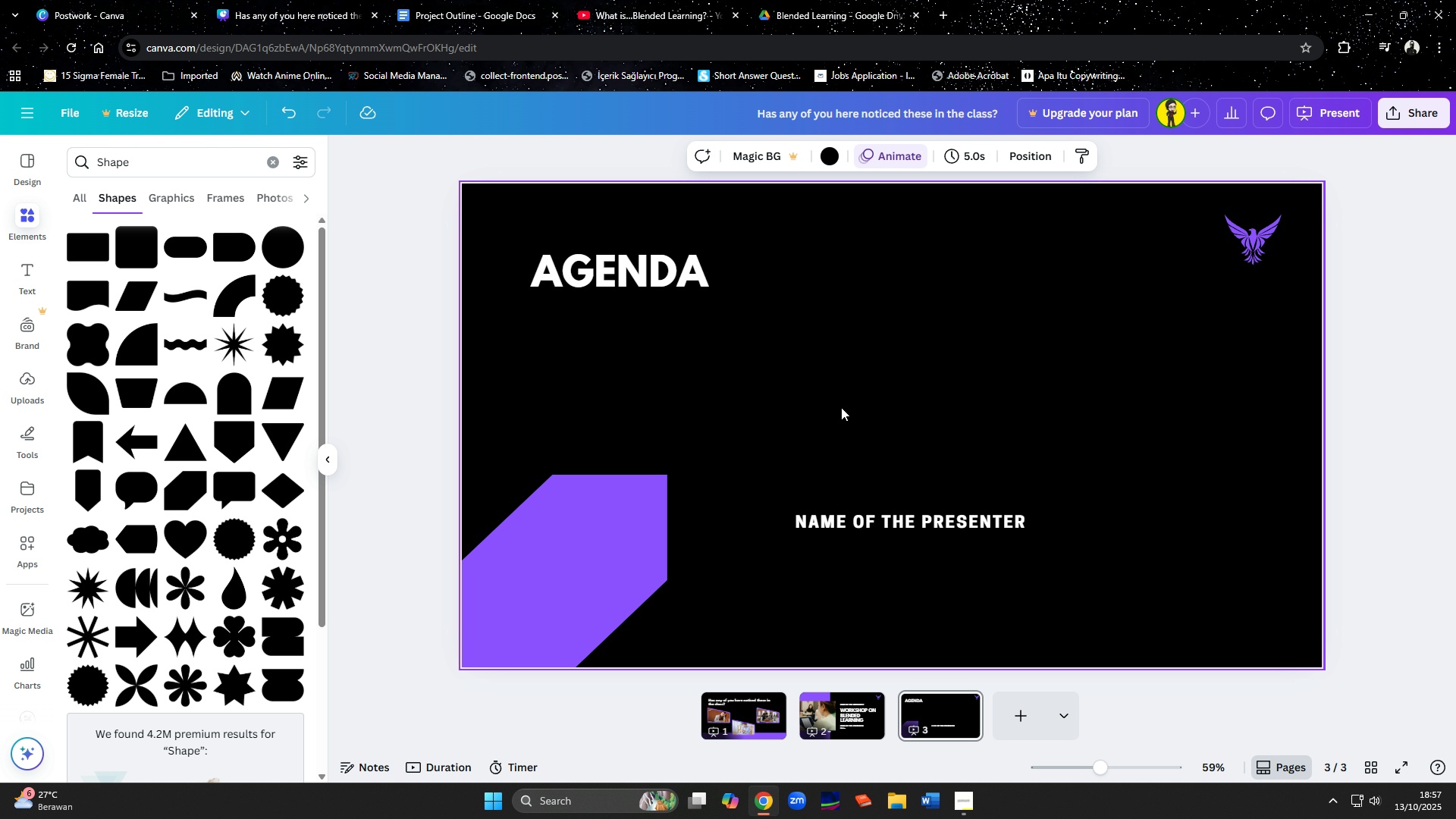 
left_click([841, 407])
 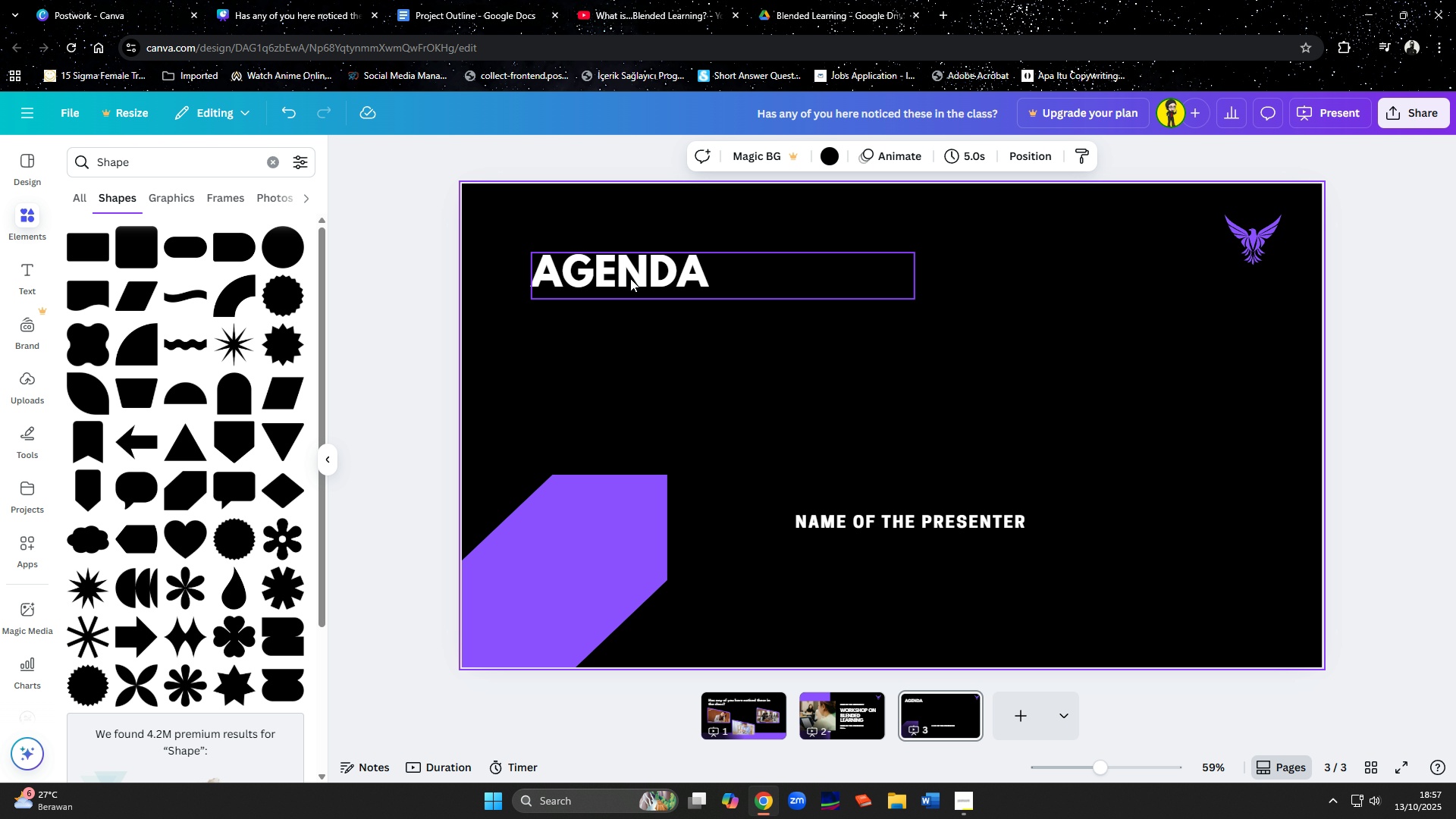 
wait(6.73)
 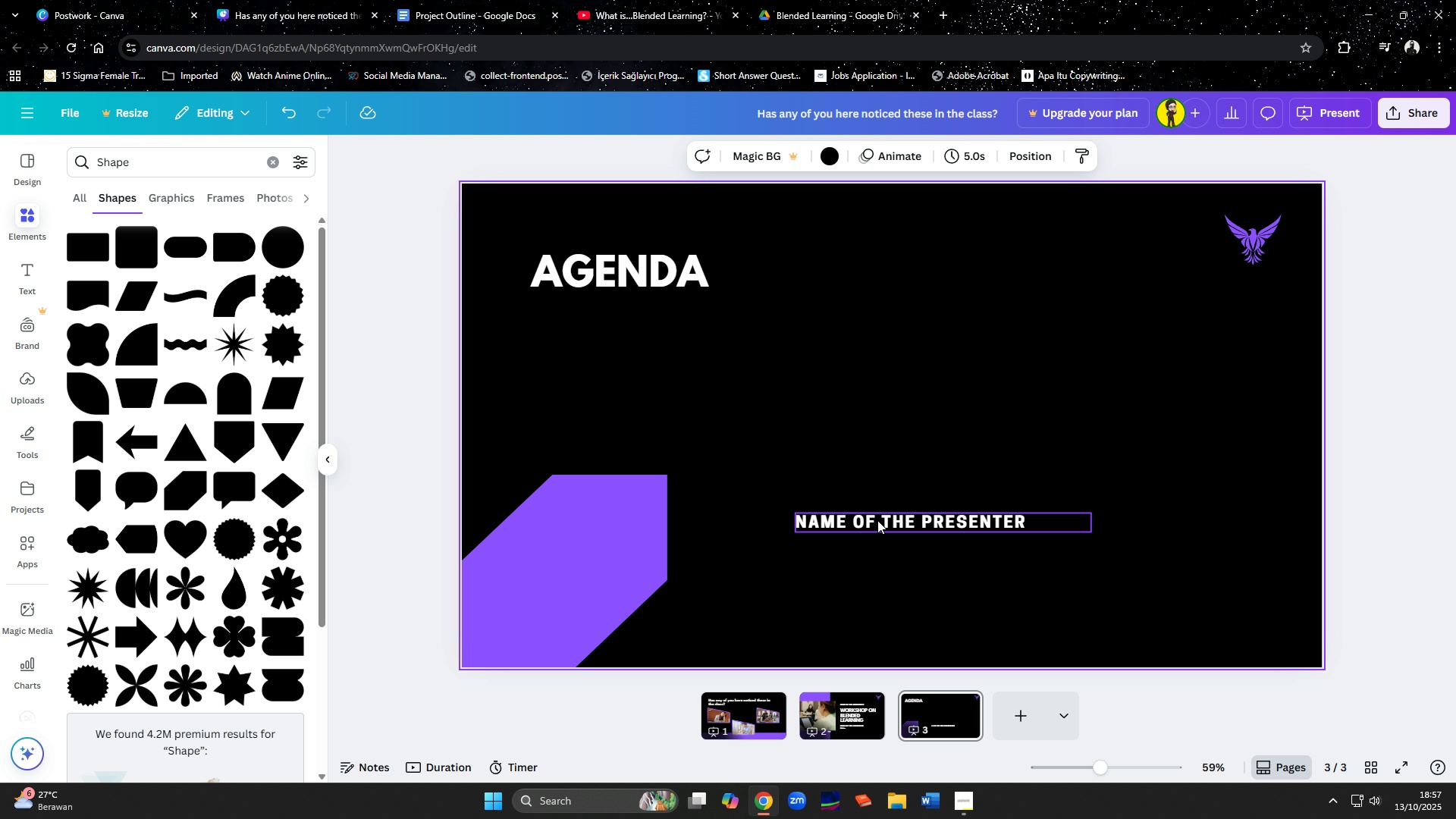 
left_click([584, 546])
 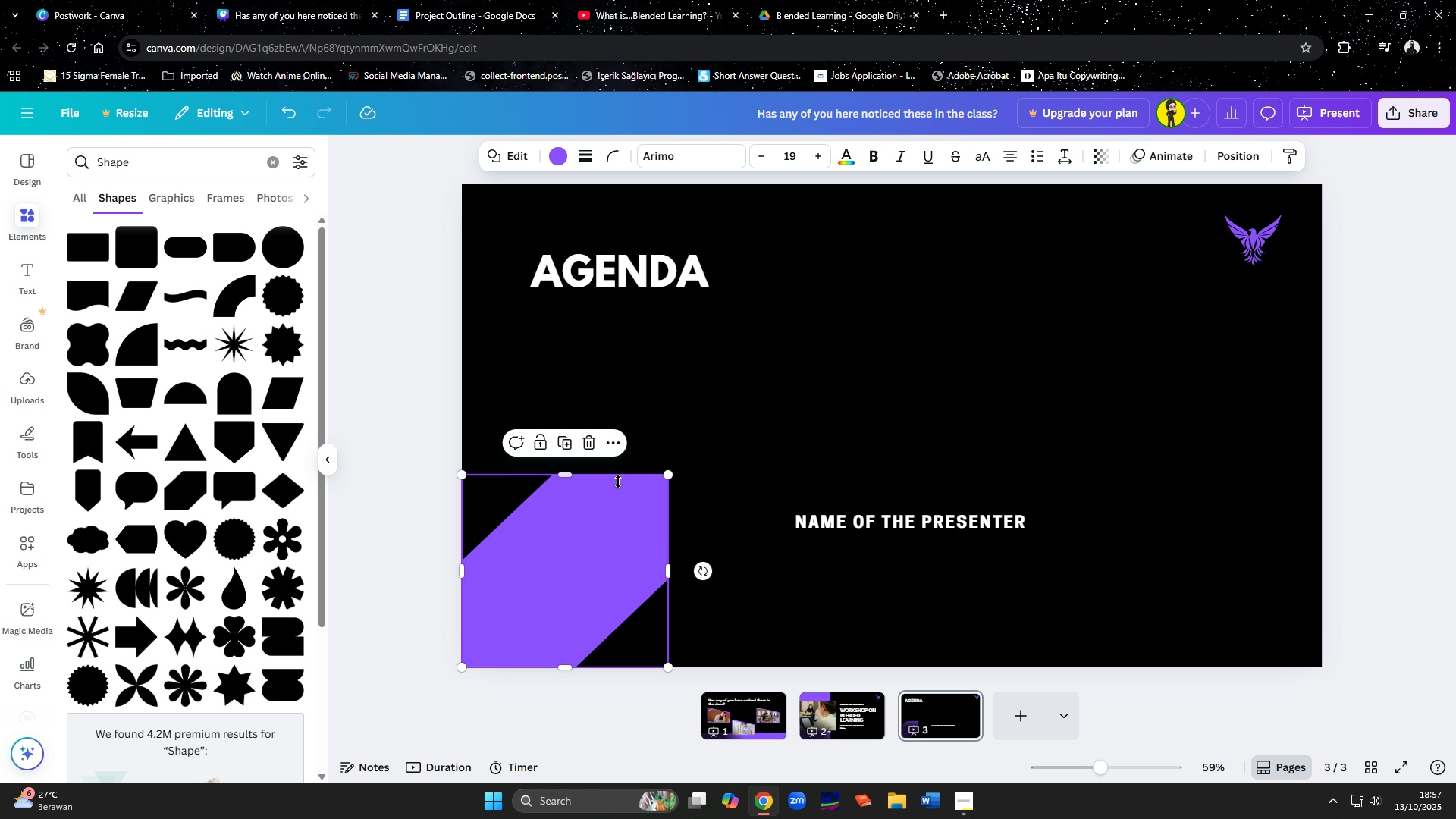 
wait(5.29)
 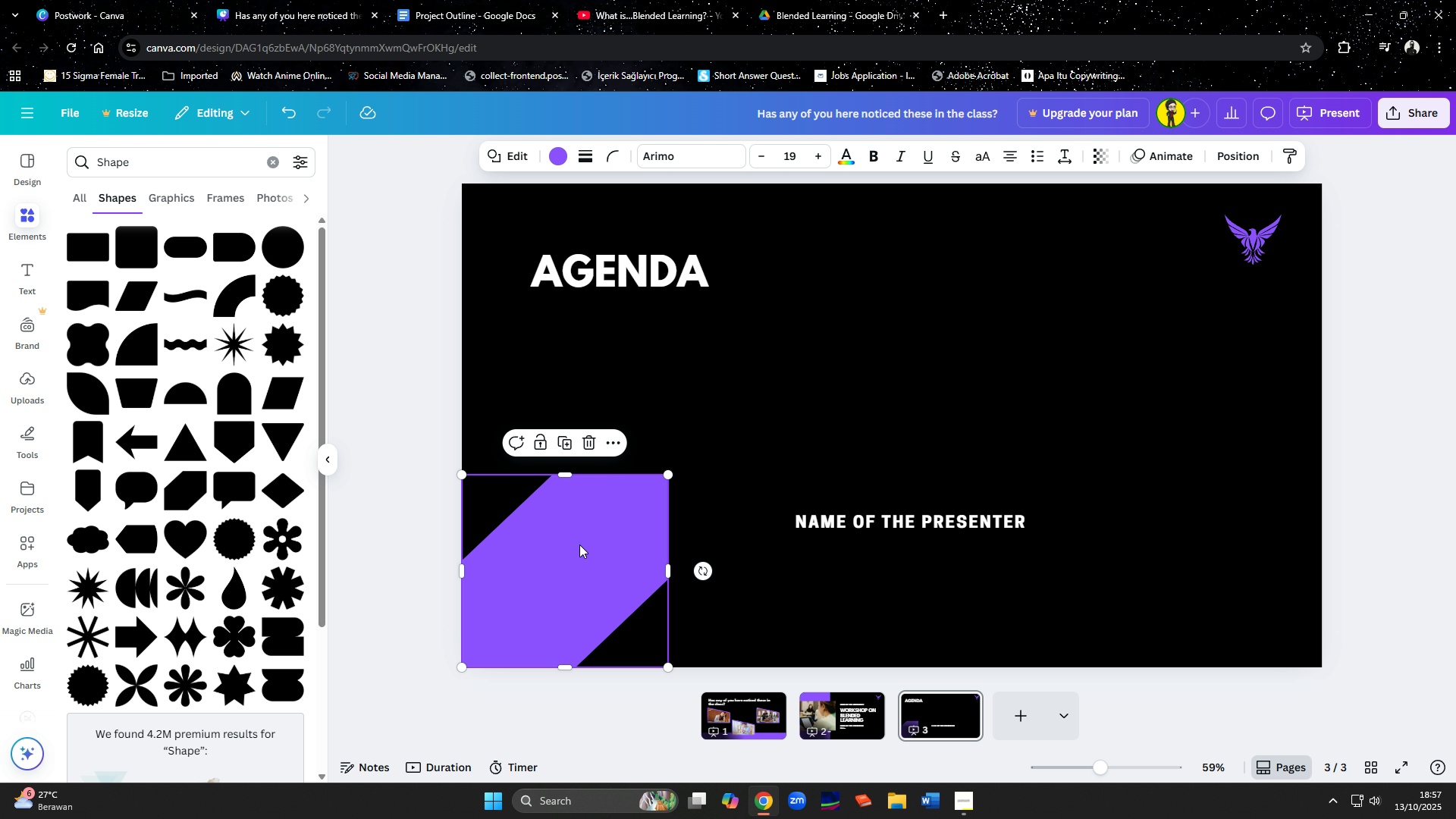 
left_click_drag(start_coordinate=[708, 566], to_coordinate=[571, 650])
 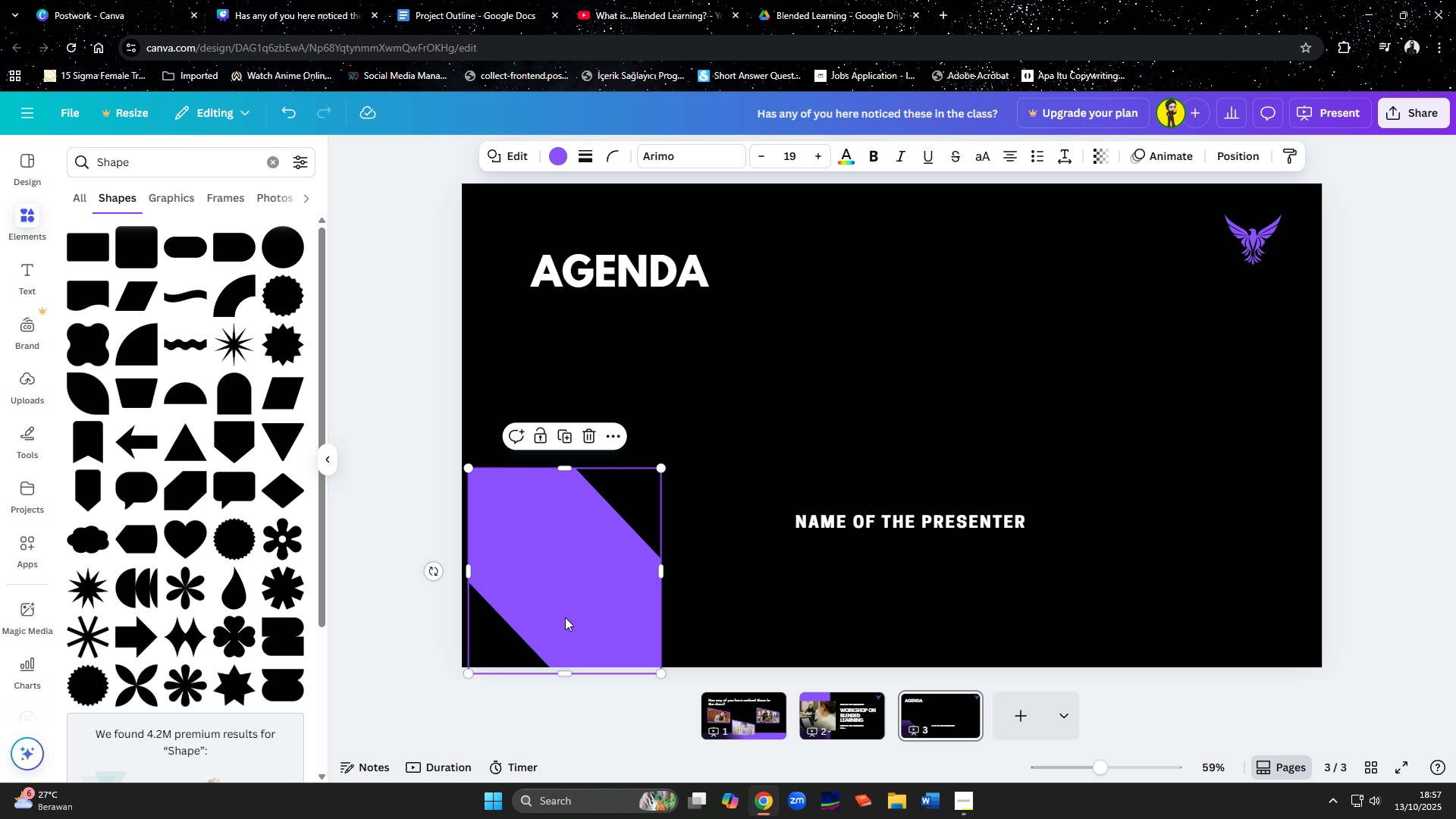 
left_click_drag(start_coordinate=[565, 617], to_coordinate=[1225, 610])
 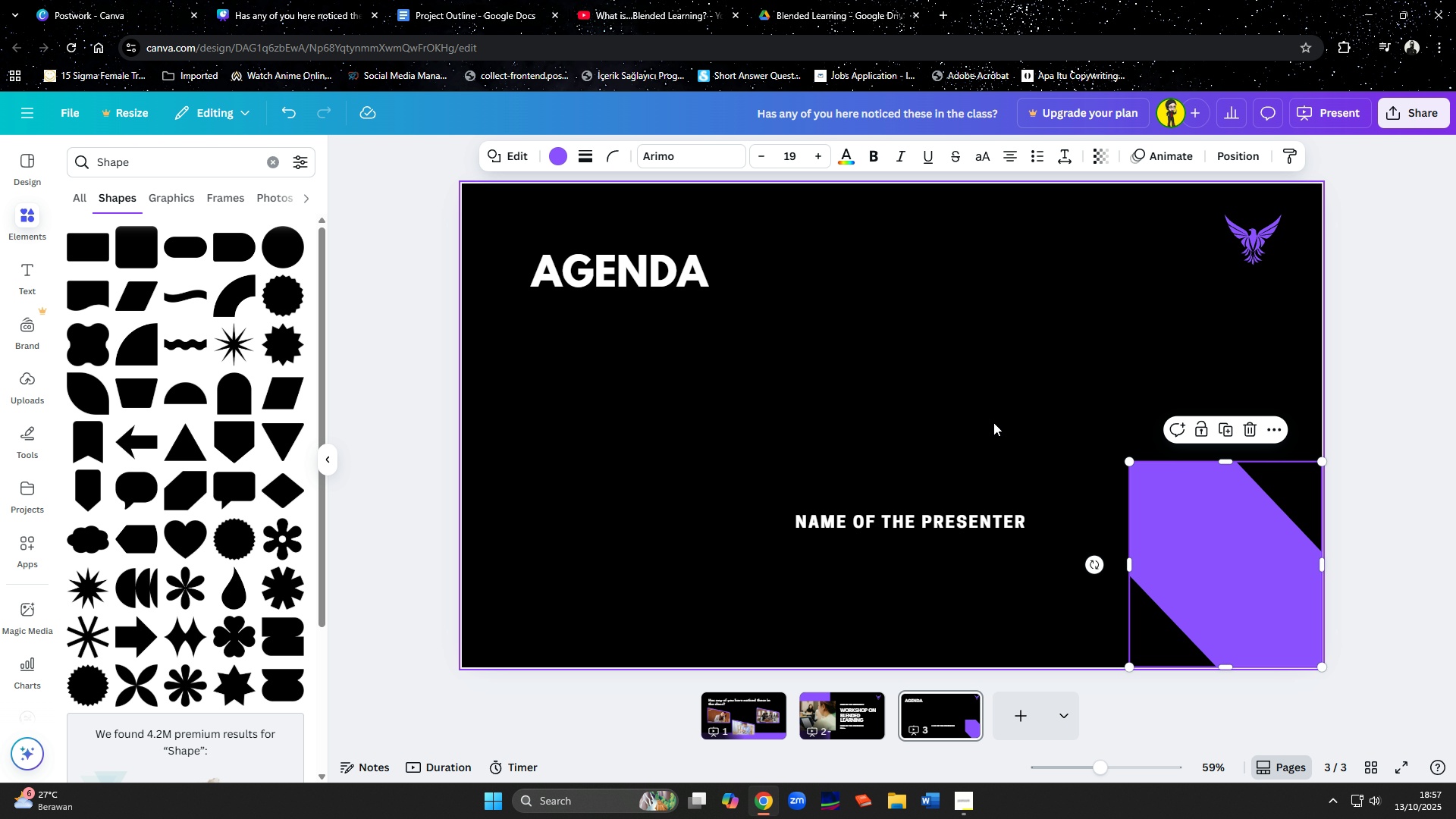 
left_click([993, 422])
 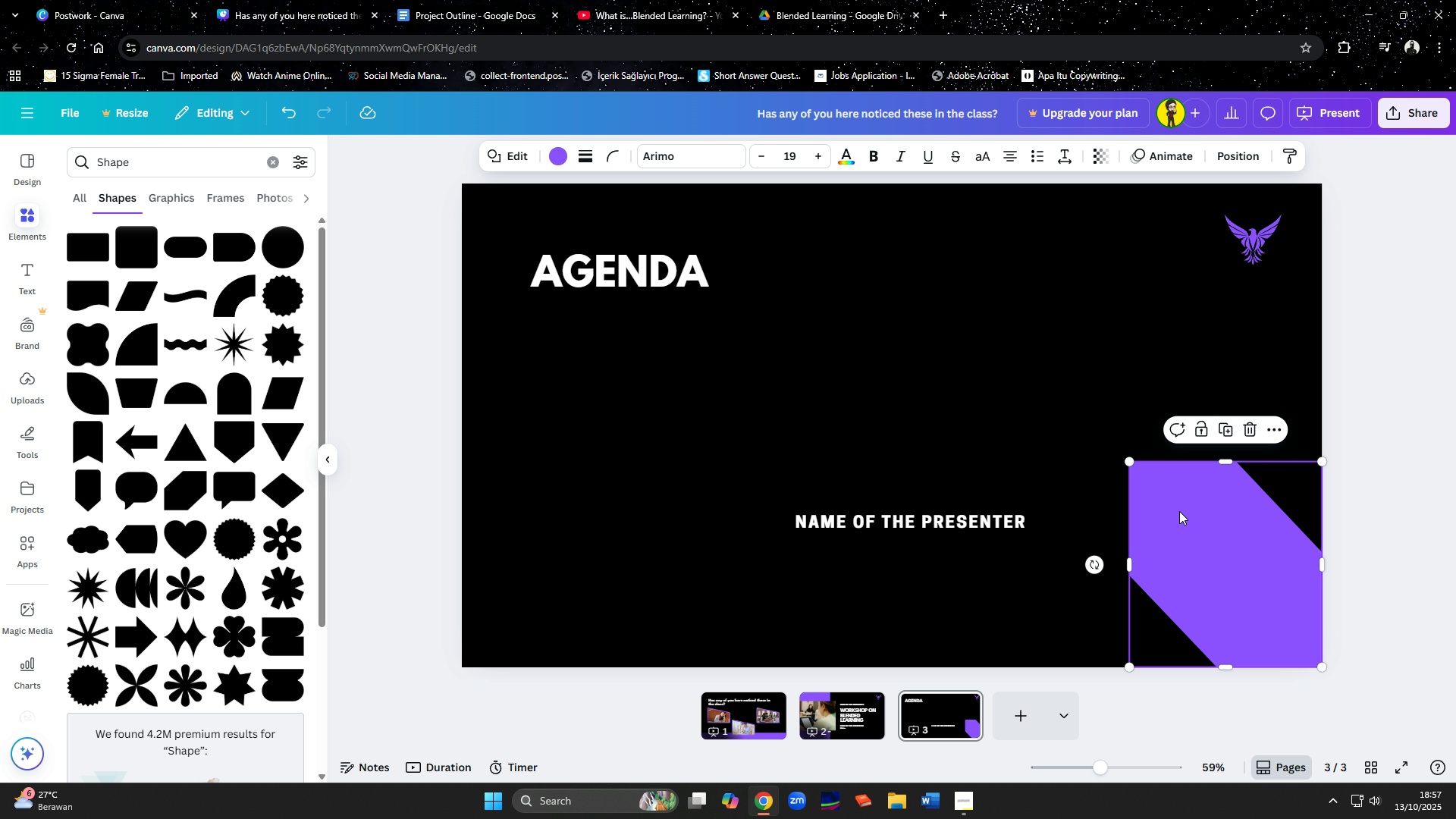 
left_click([1179, 511])
 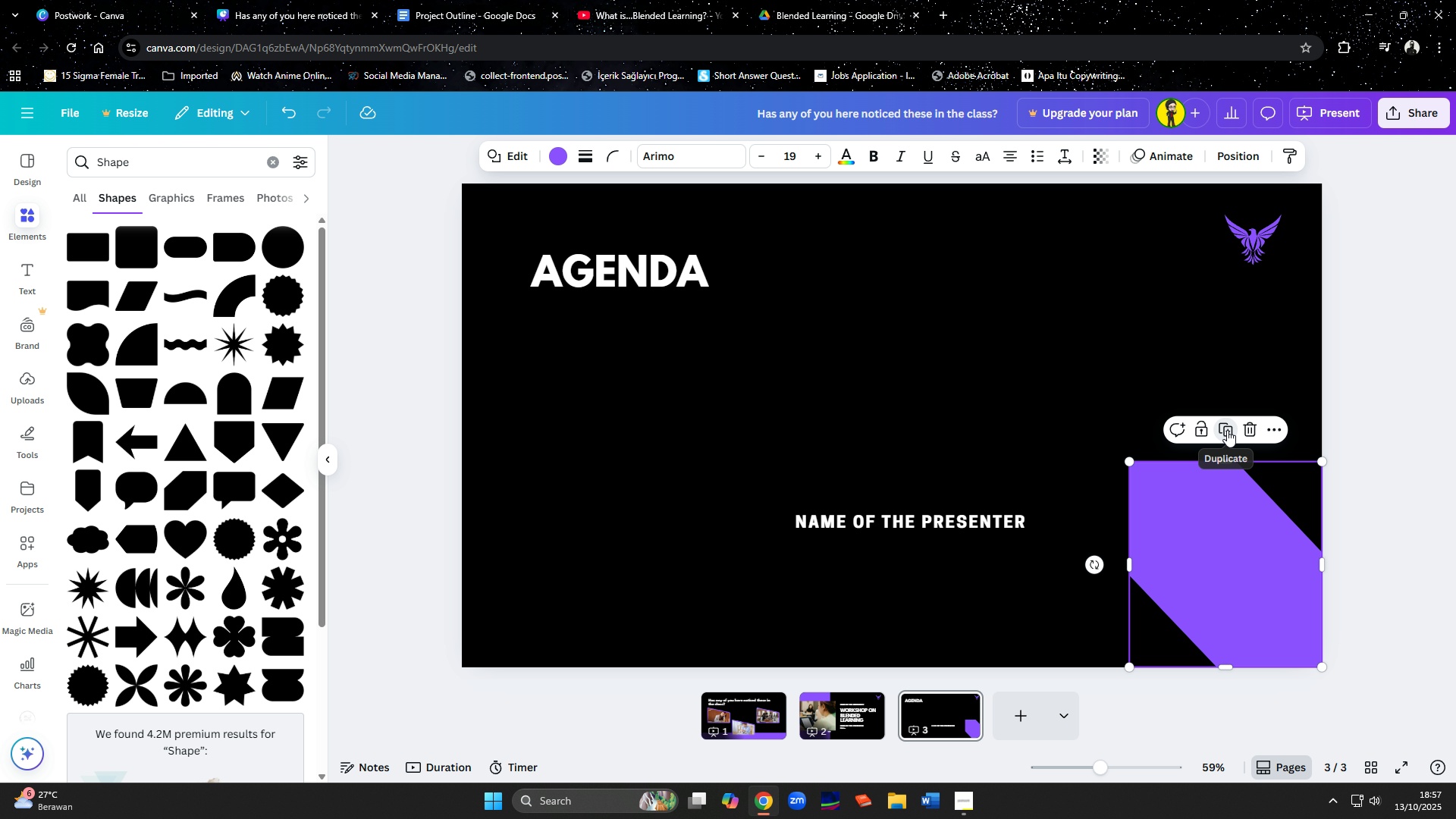 
left_click([1227, 430])
 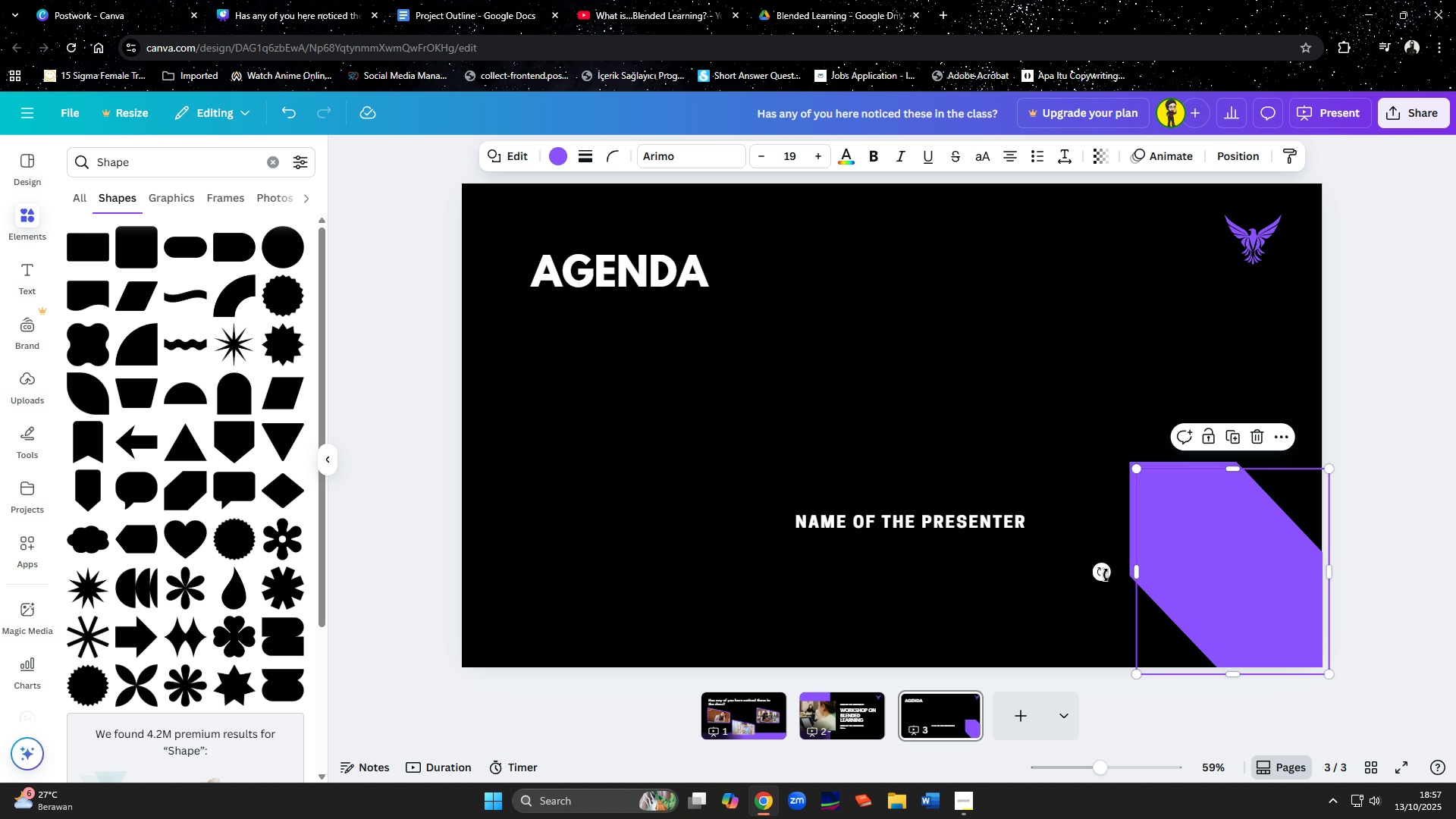 
left_click_drag(start_coordinate=[1103, 570], to_coordinate=[1232, 643])
 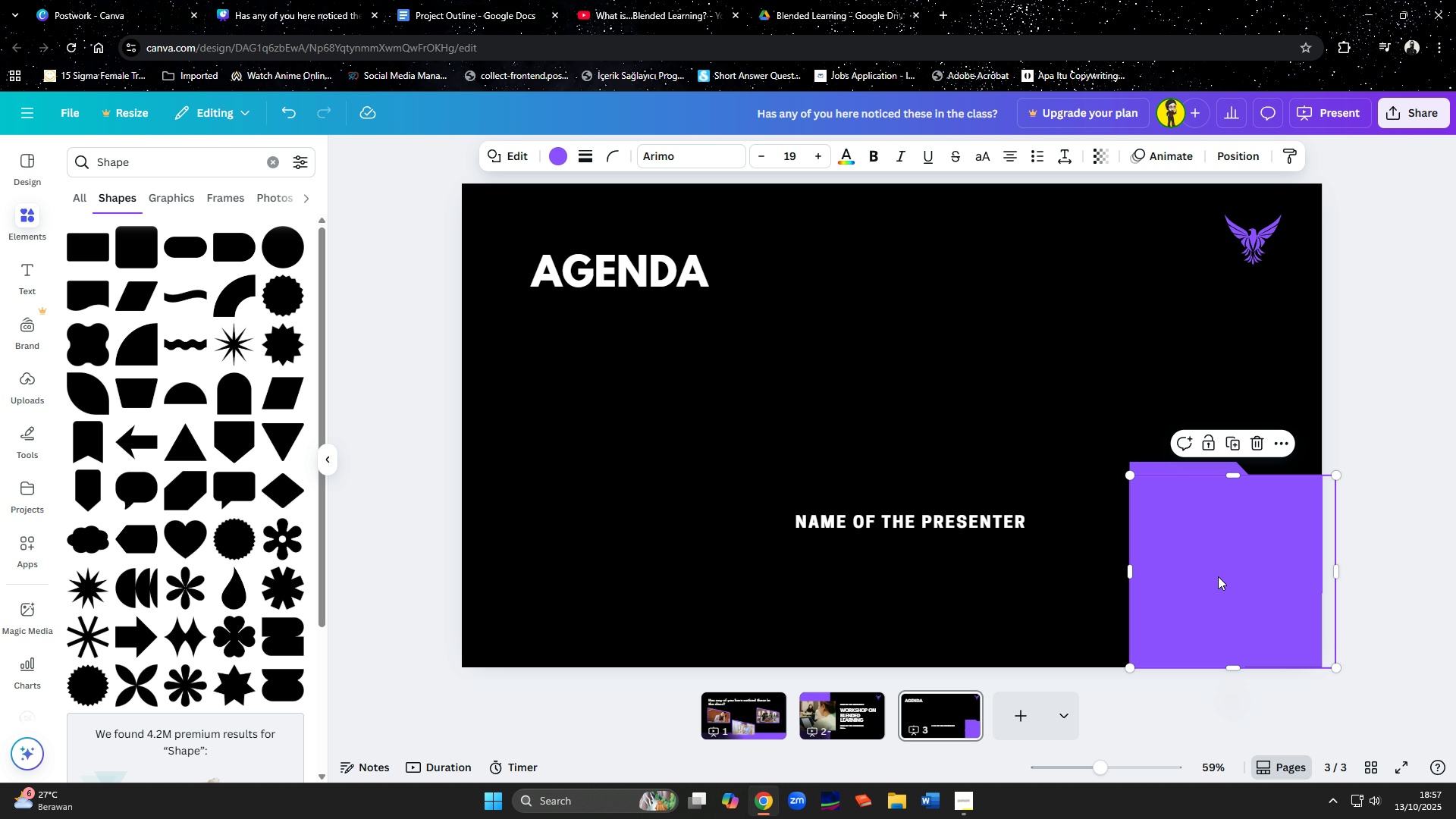 
left_click_drag(start_coordinate=[1219, 577], to_coordinate=[550, 579])
 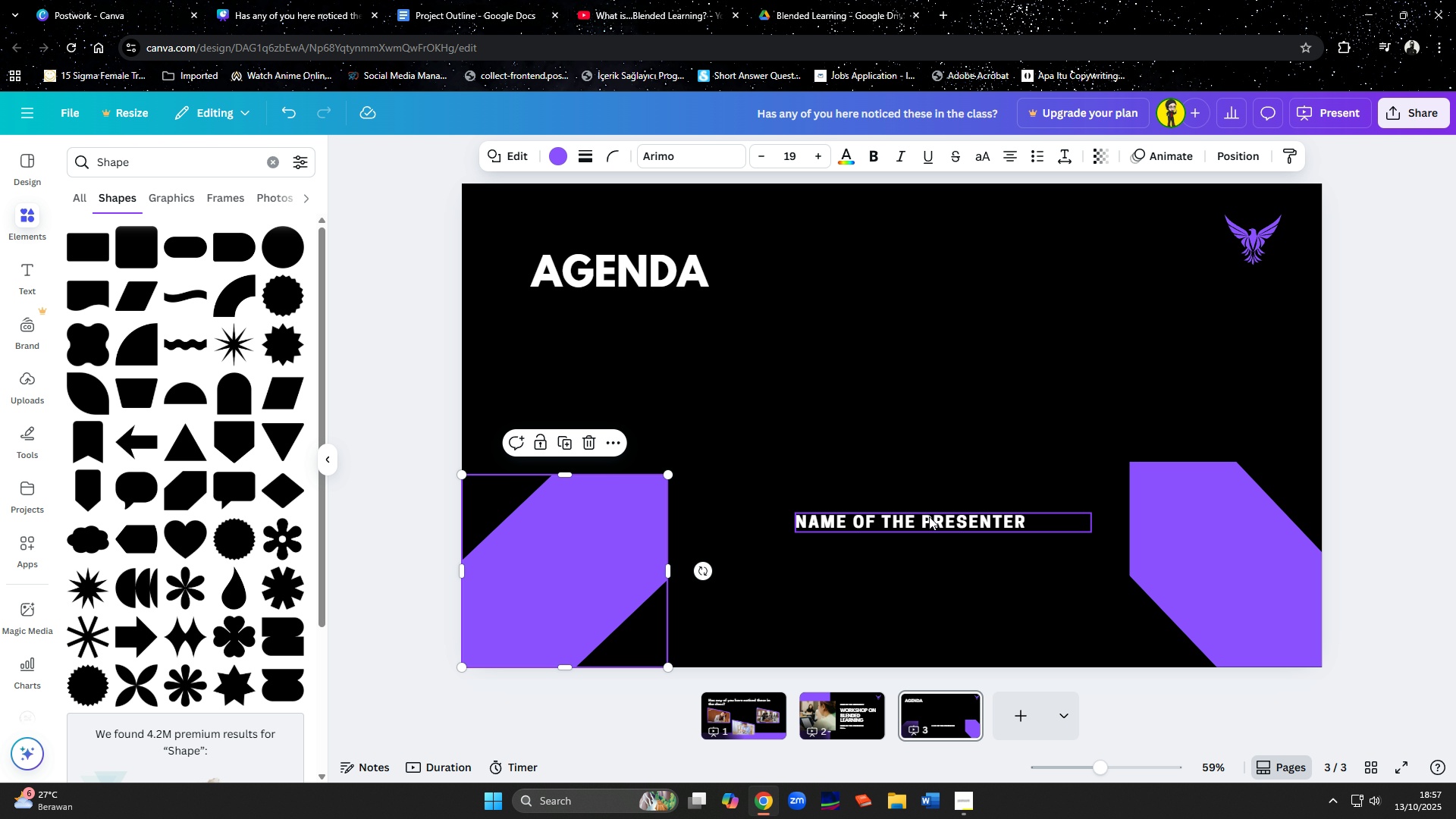 
hold_key(key=ShiftLeft, duration=0.67)
left_click([1188, 475])
 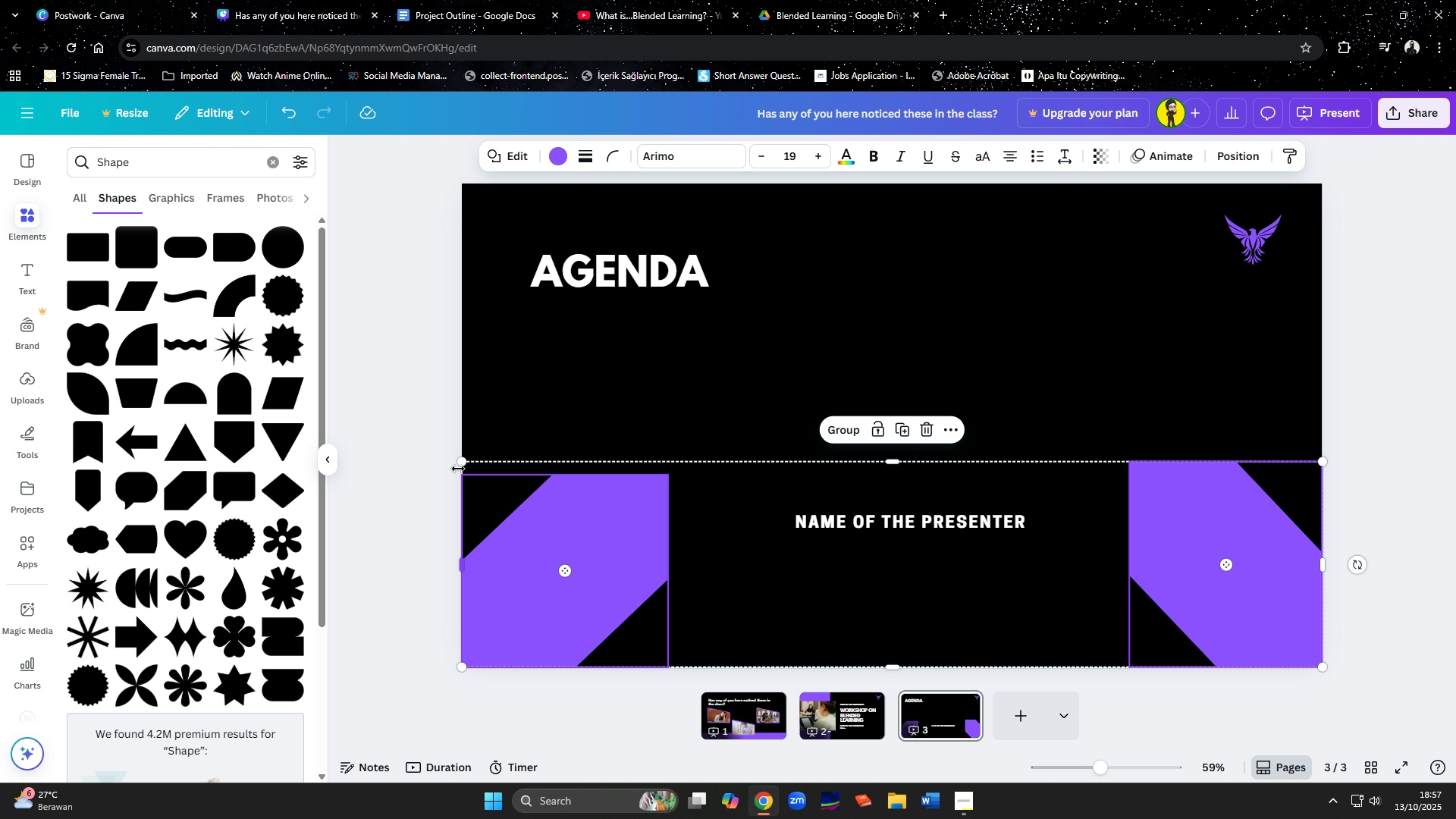 
left_click_drag(start_coordinate=[461, 460], to_coordinate=[659, 638])
 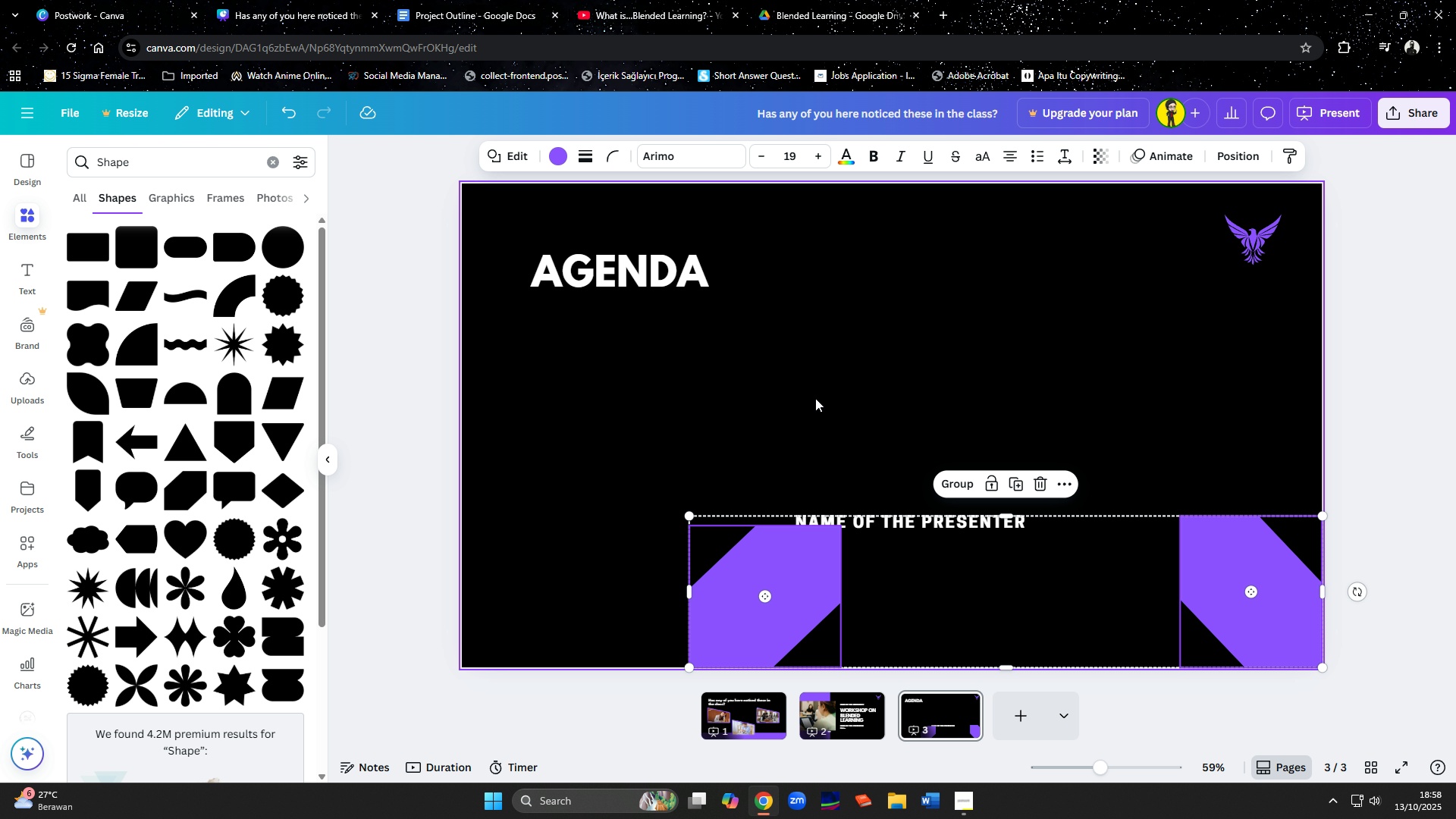 
left_click([815, 397])
 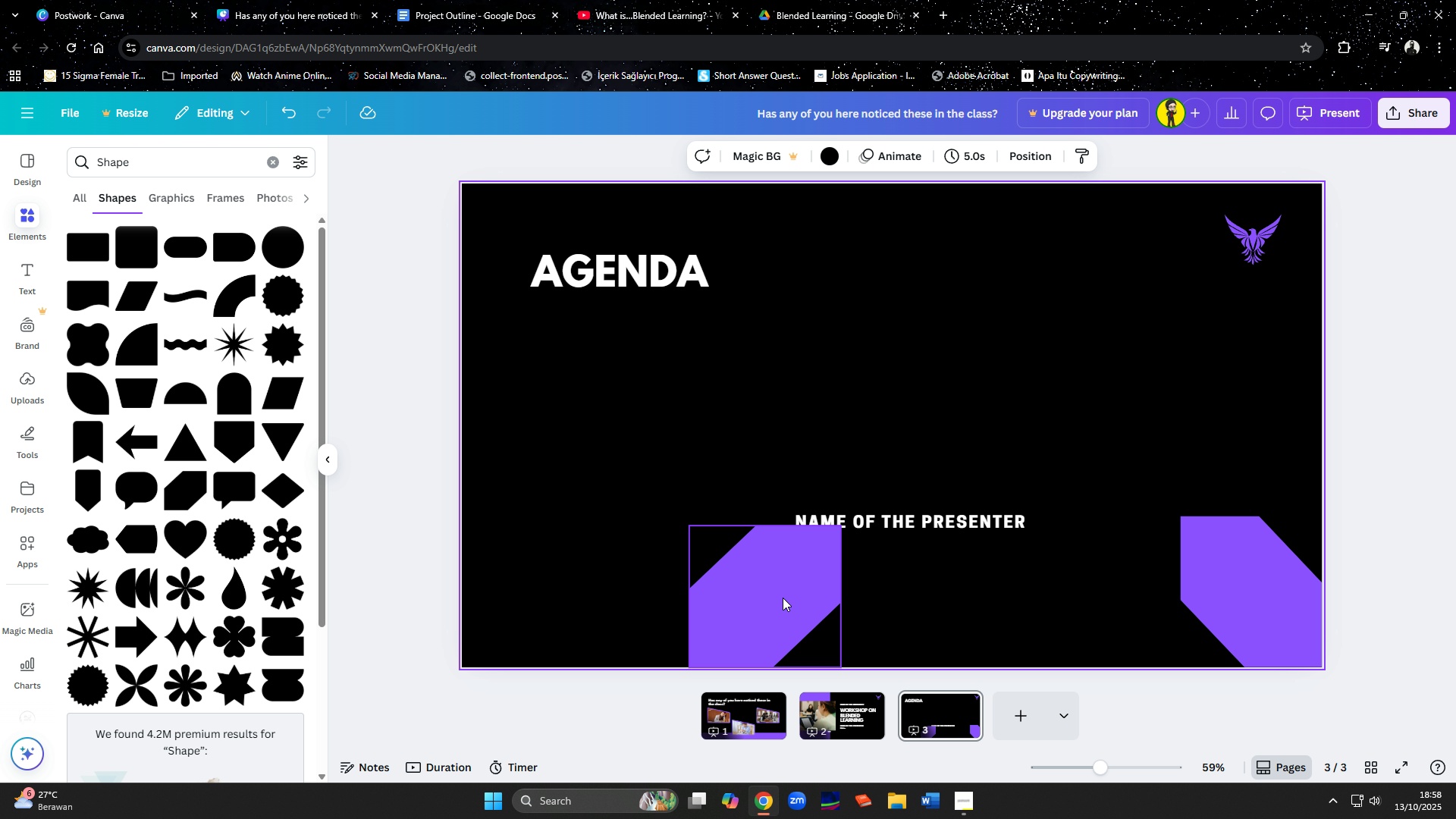 
left_click_drag(start_coordinate=[778, 607], to_coordinate=[553, 607])
 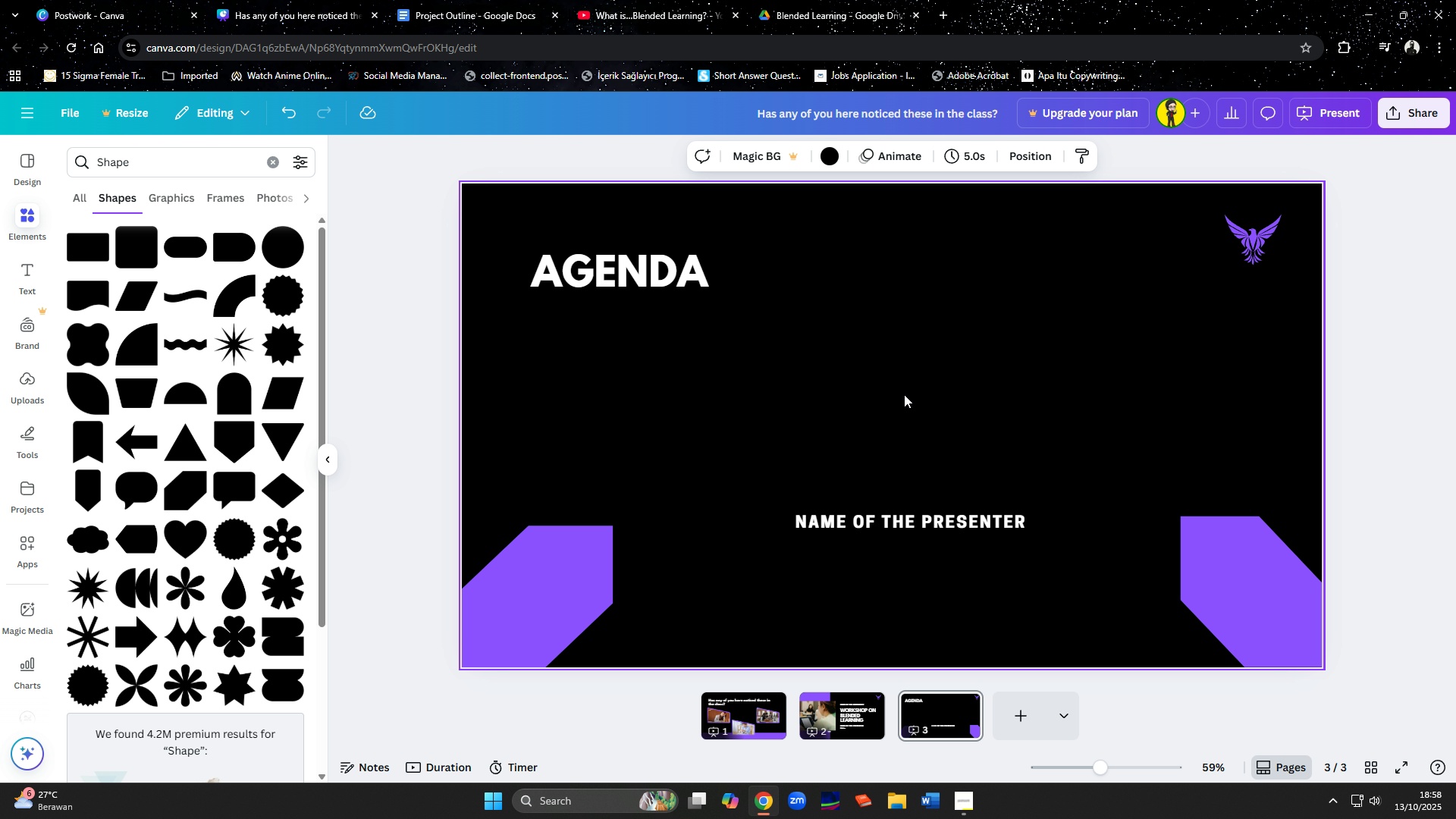 
left_click_drag(start_coordinate=[633, 288], to_coordinate=[649, 287])
 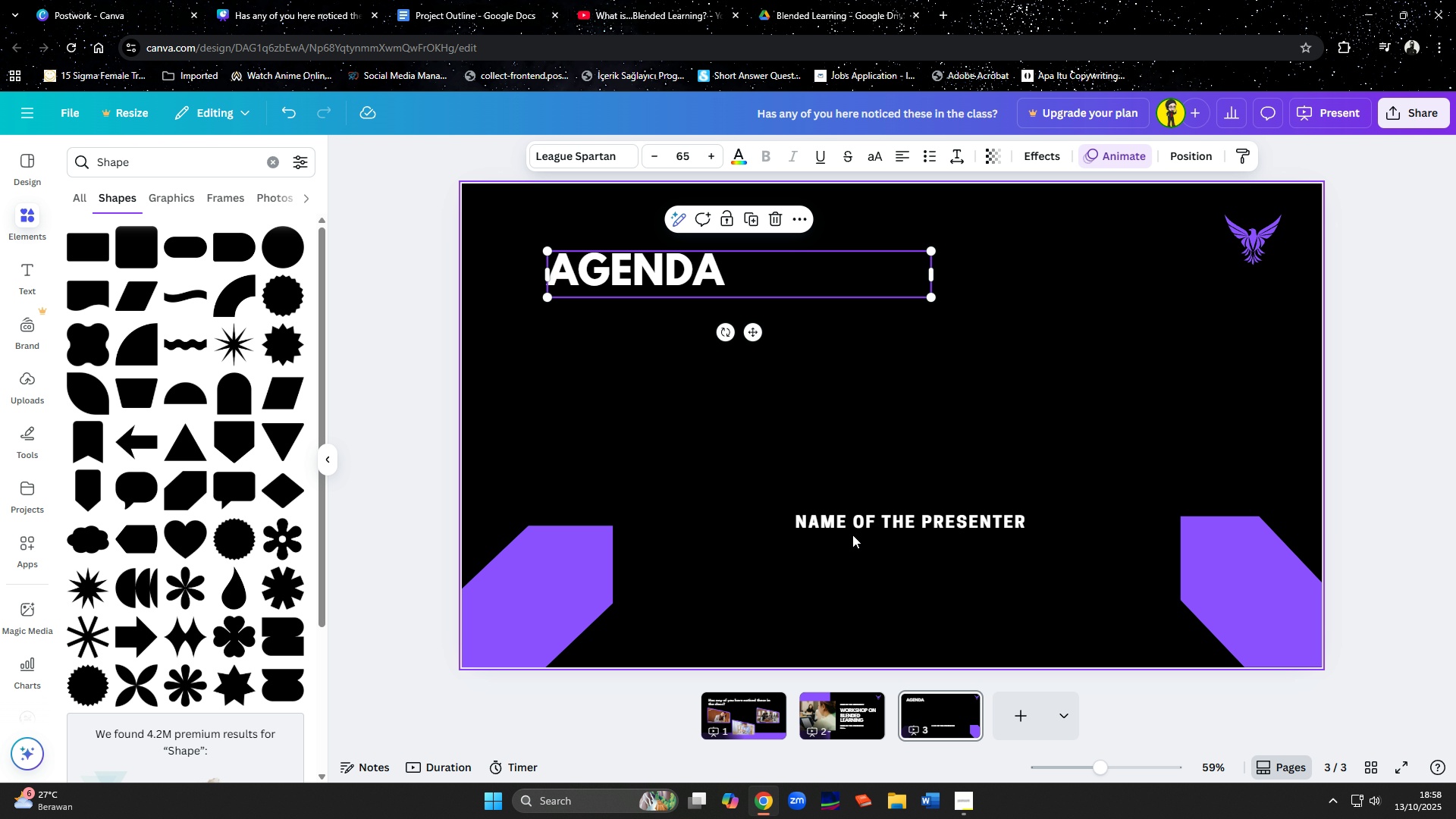 
left_click([852, 535])
 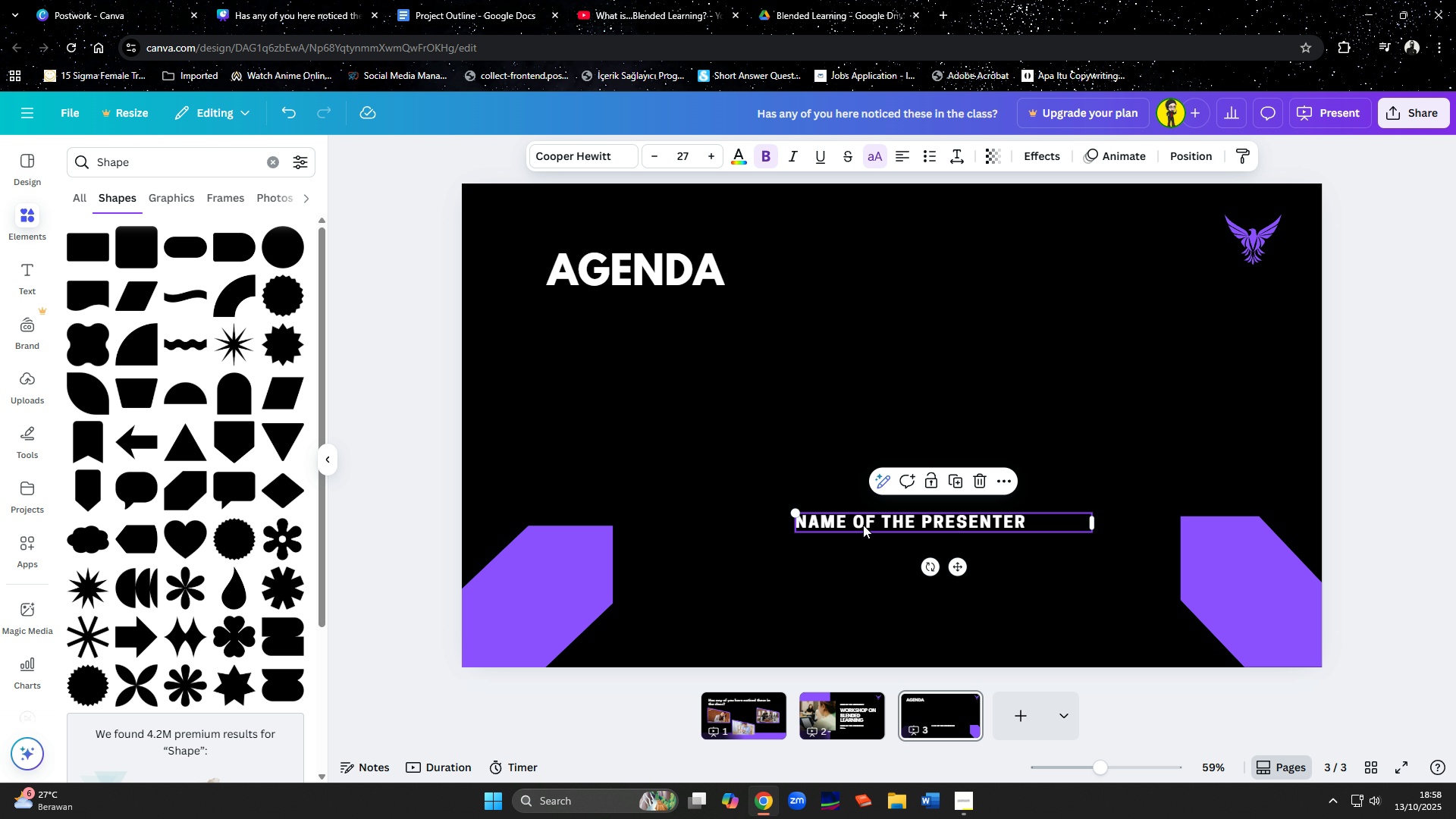 
left_click_drag(start_coordinate=[863, 525], to_coordinate=[613, 330])
 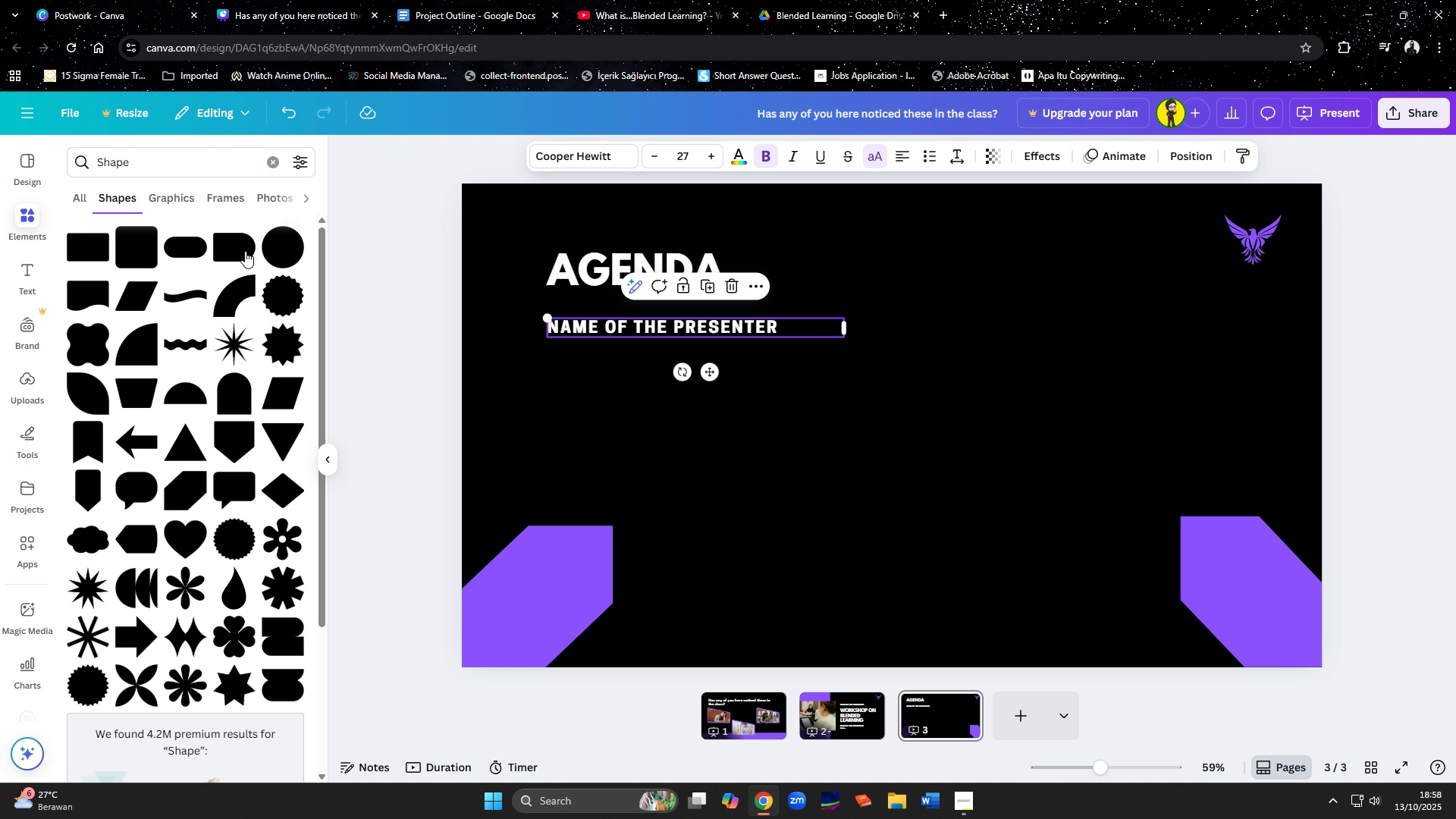 
left_click([224, 237])
 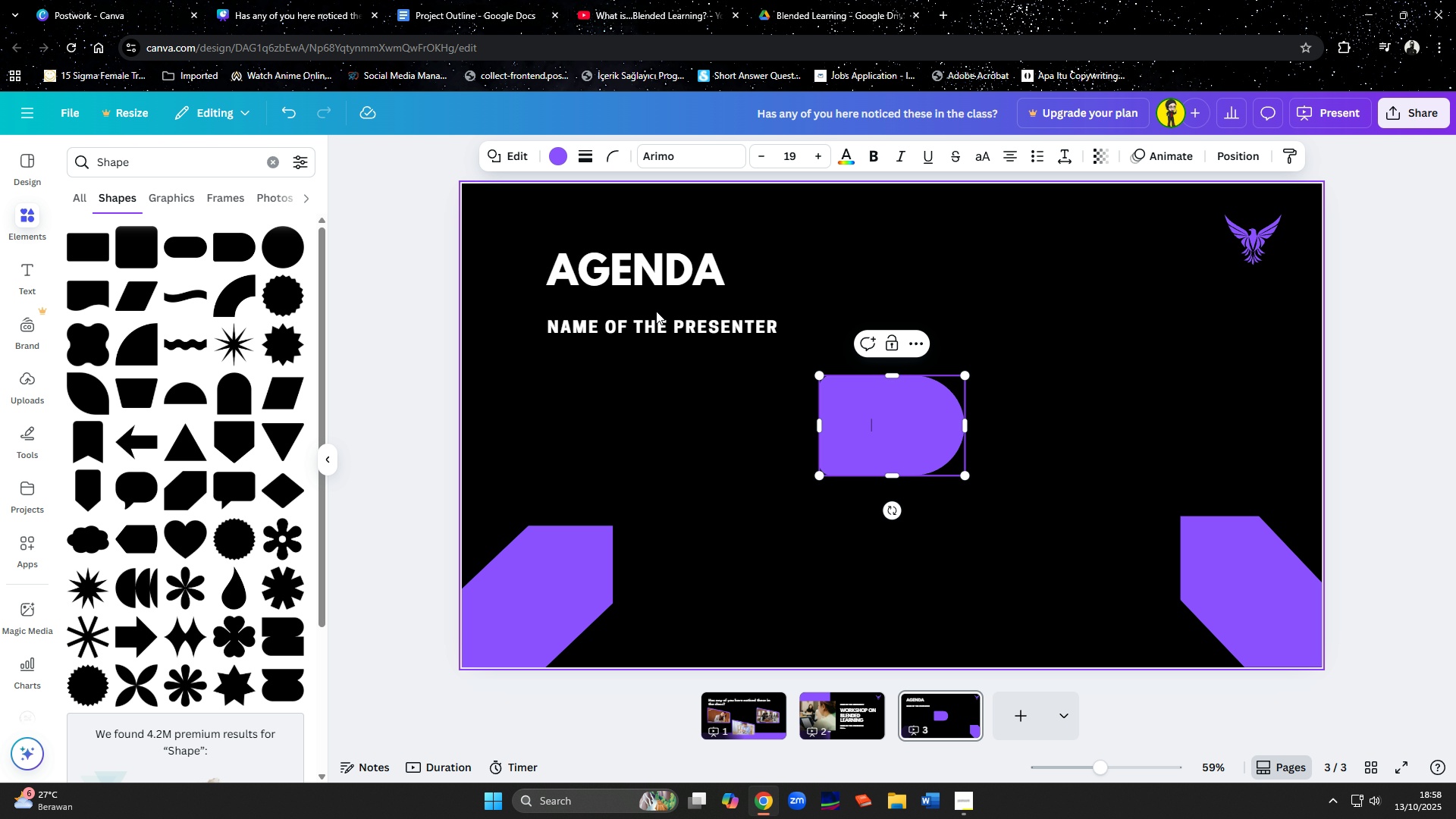 
left_click([662, 331])
 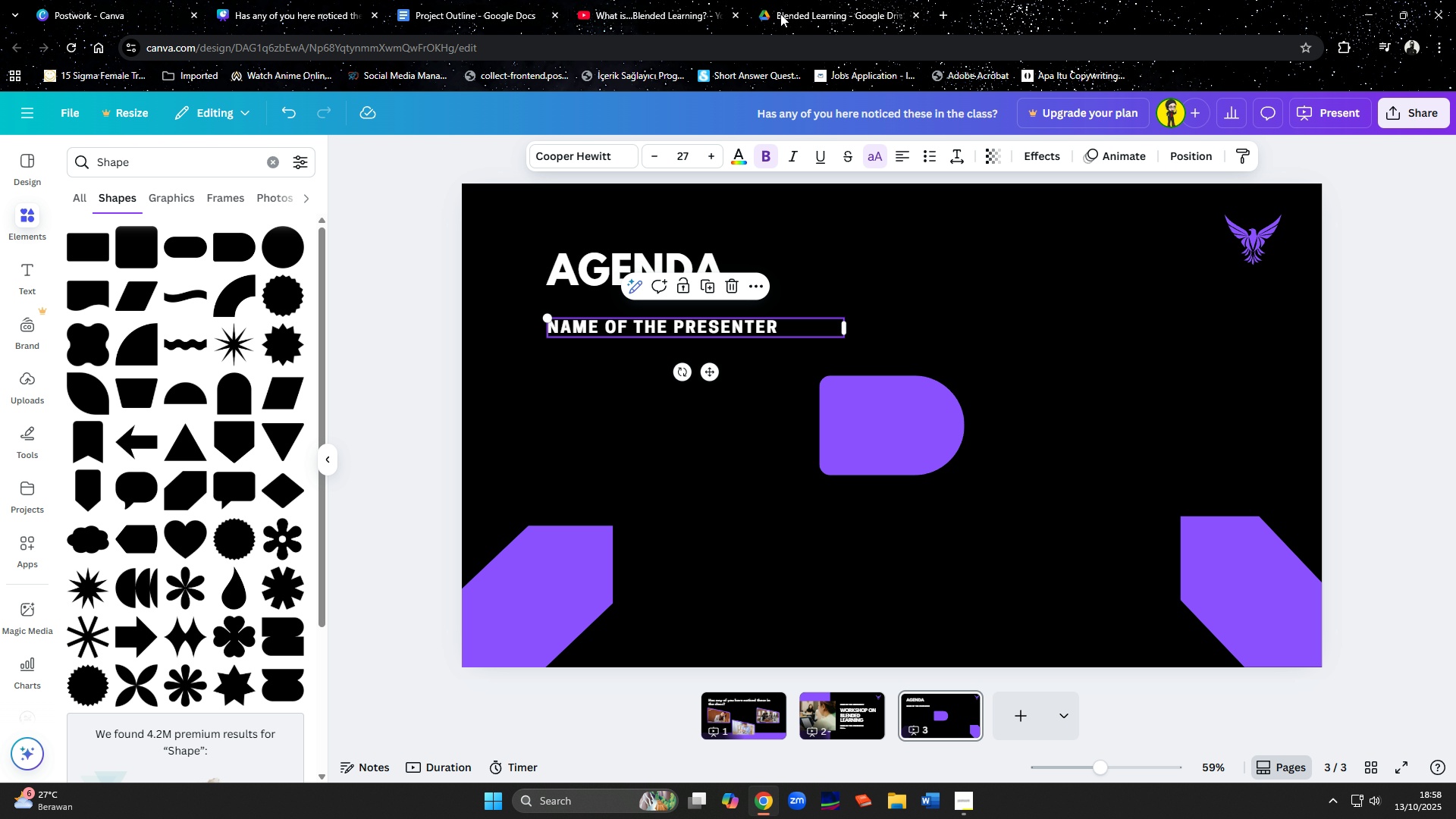 
left_click([461, 8])
 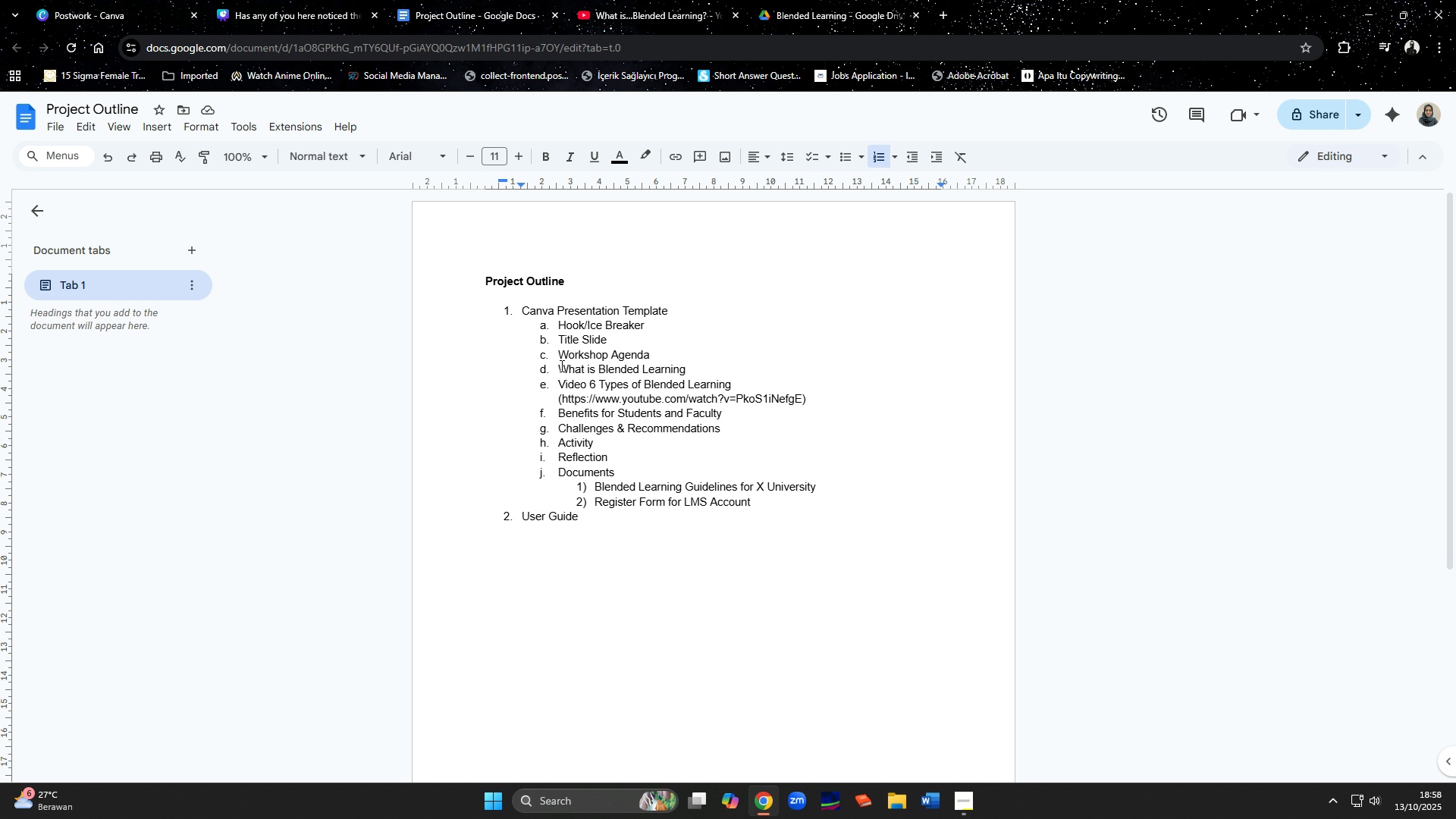 
left_click_drag(start_coordinate=[560, 367], to_coordinate=[686, 368])
 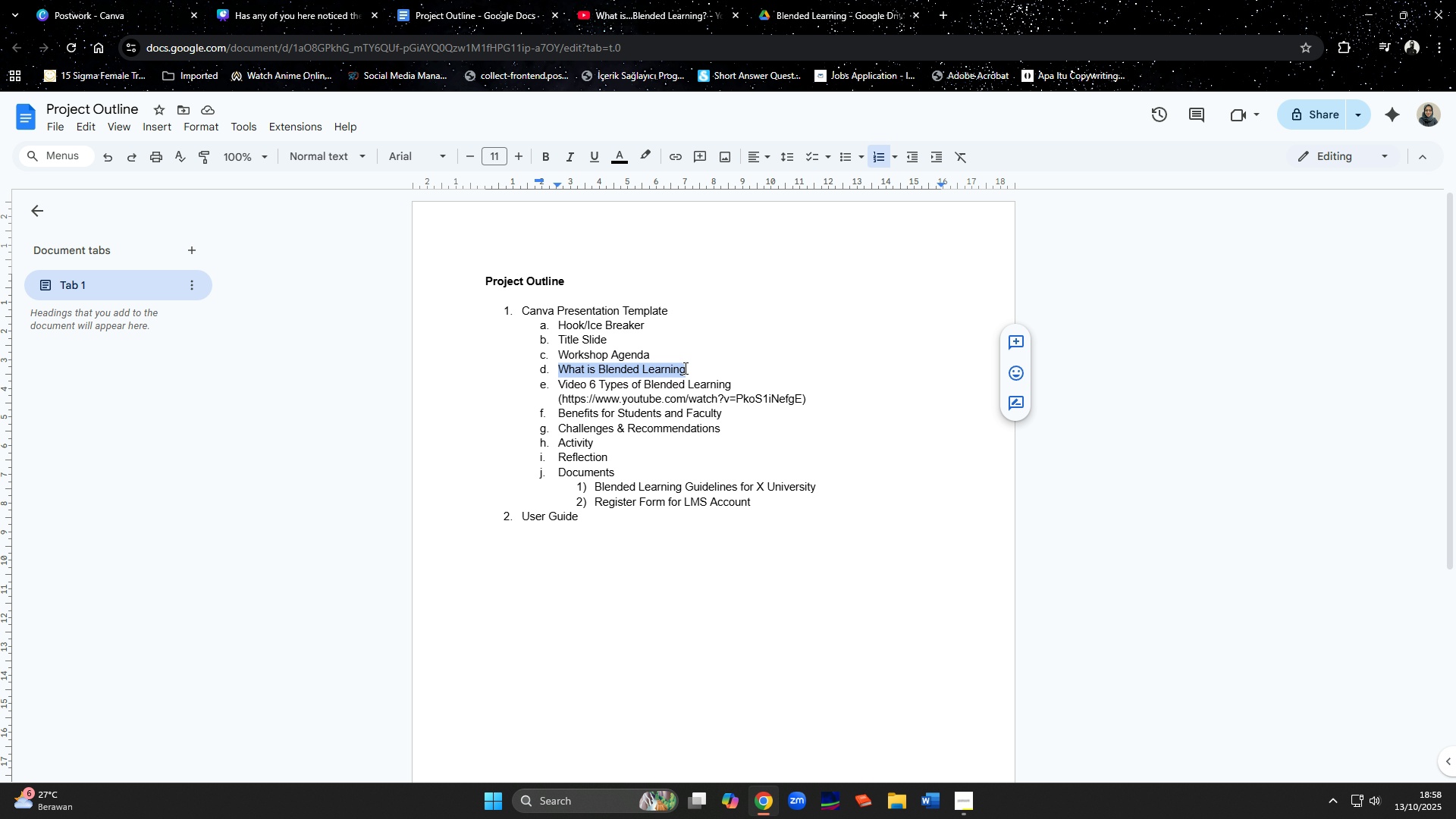 
key(Control+C)
 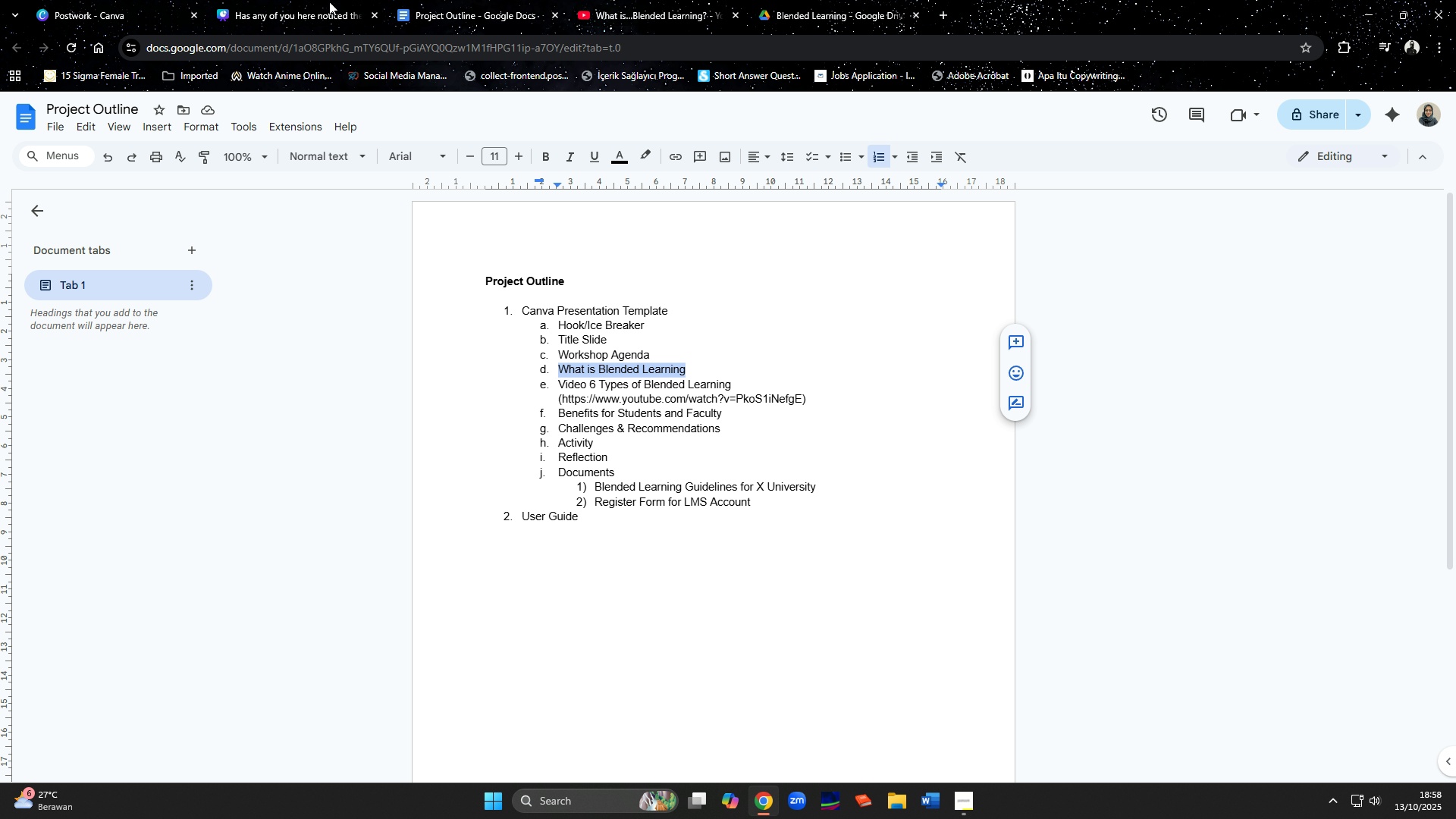 
left_click([327, 0])
 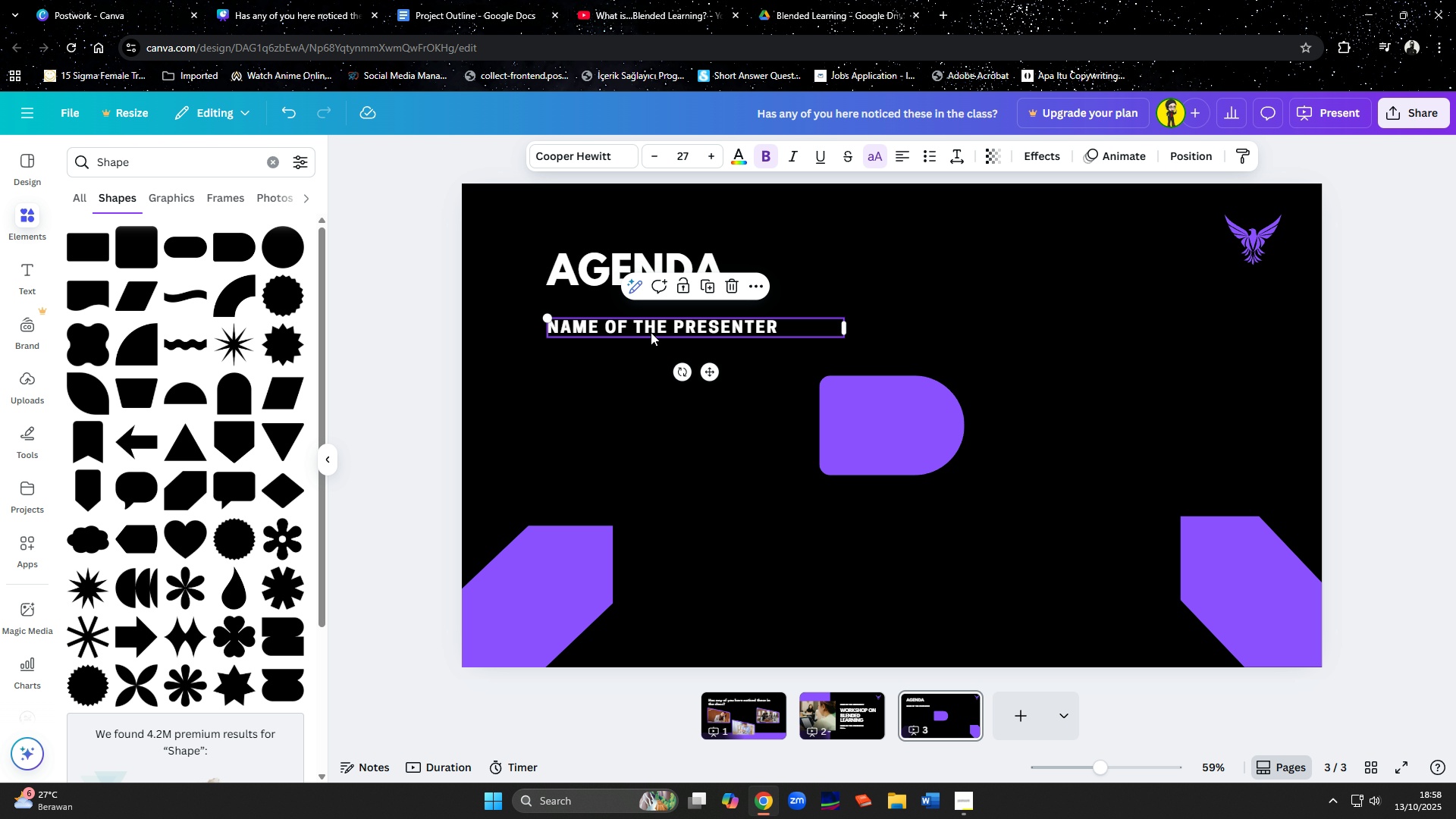 
double_click([651, 332])
 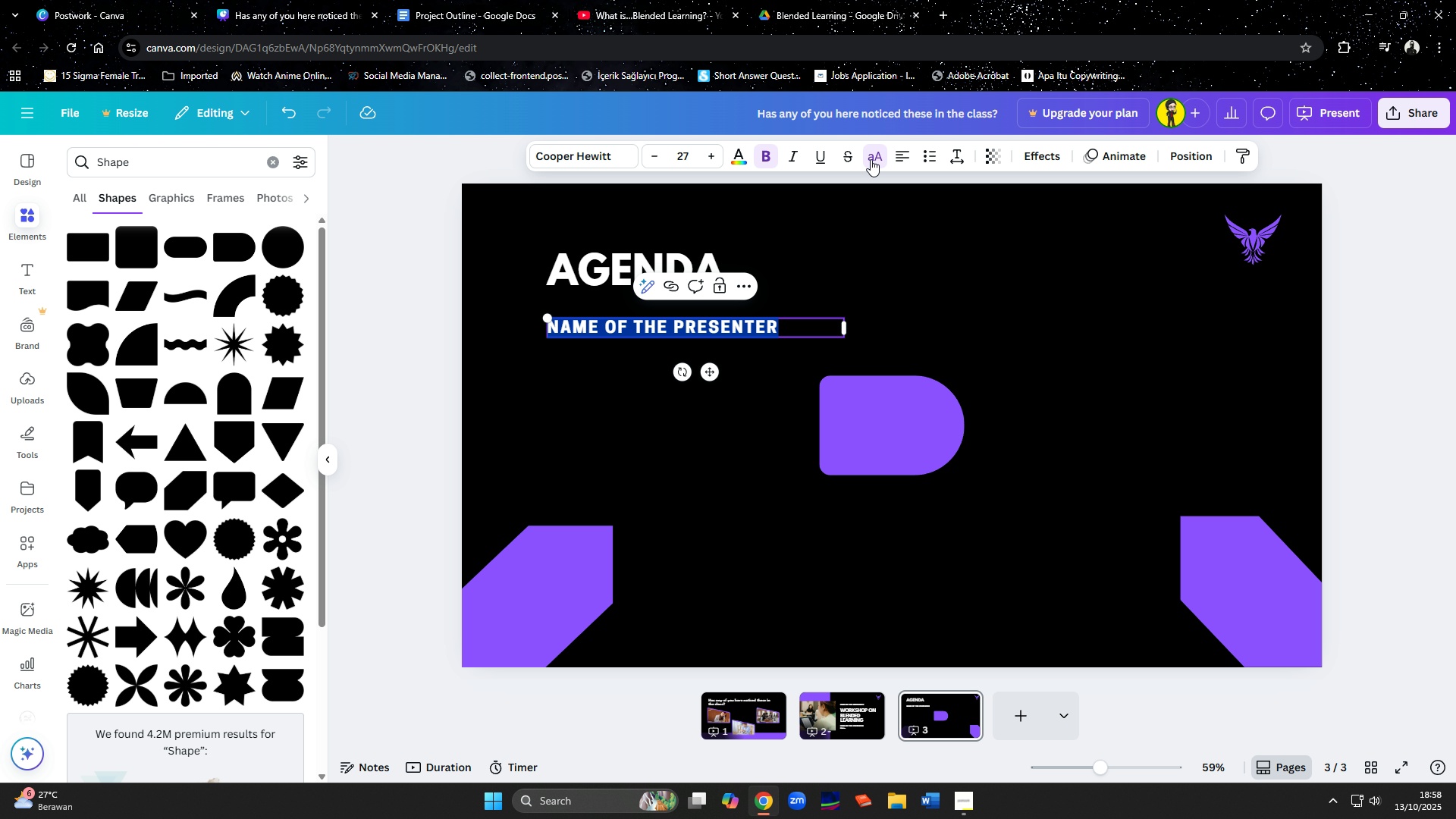 
left_click([871, 158])
 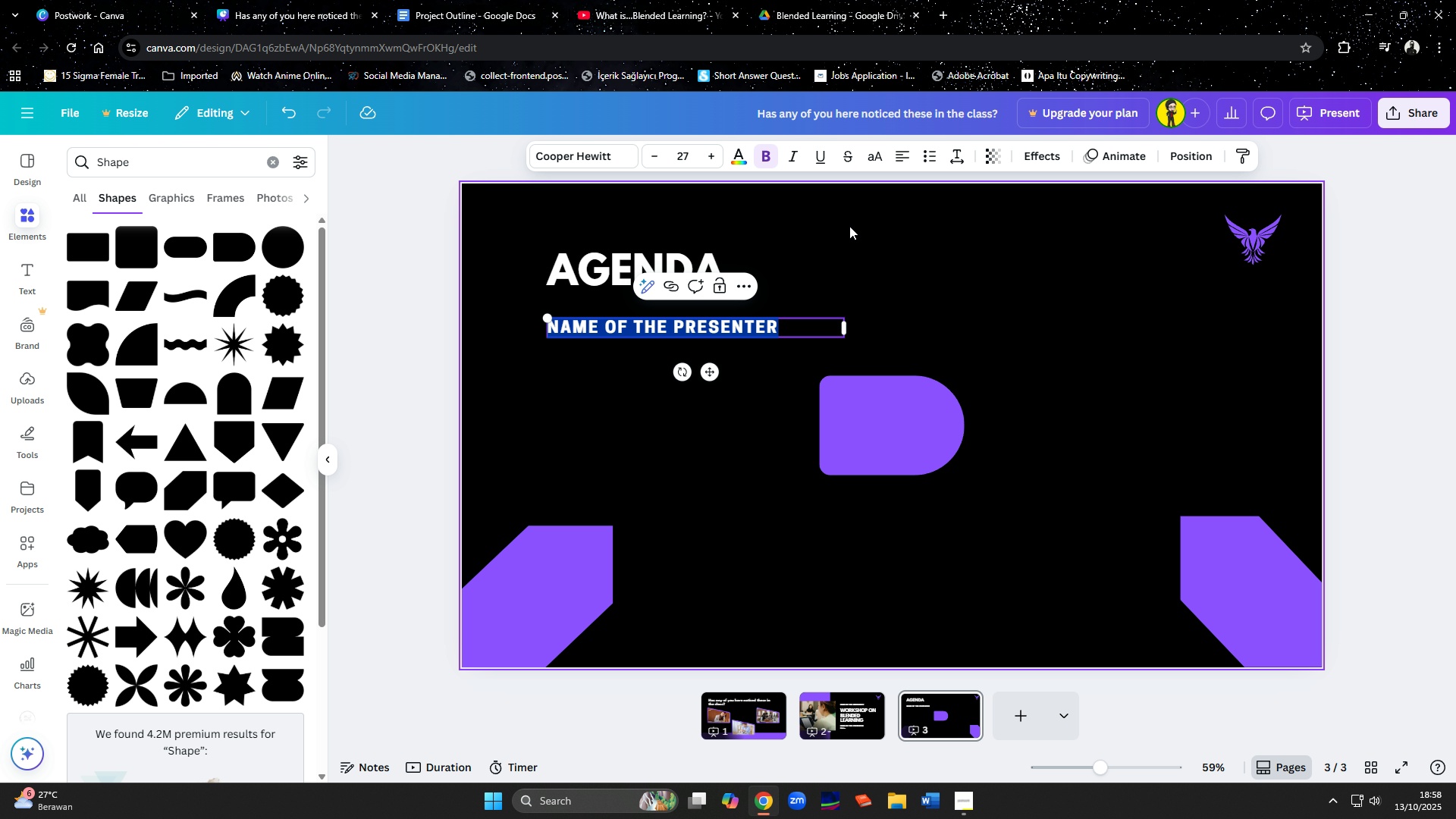 
key(Control+V)
 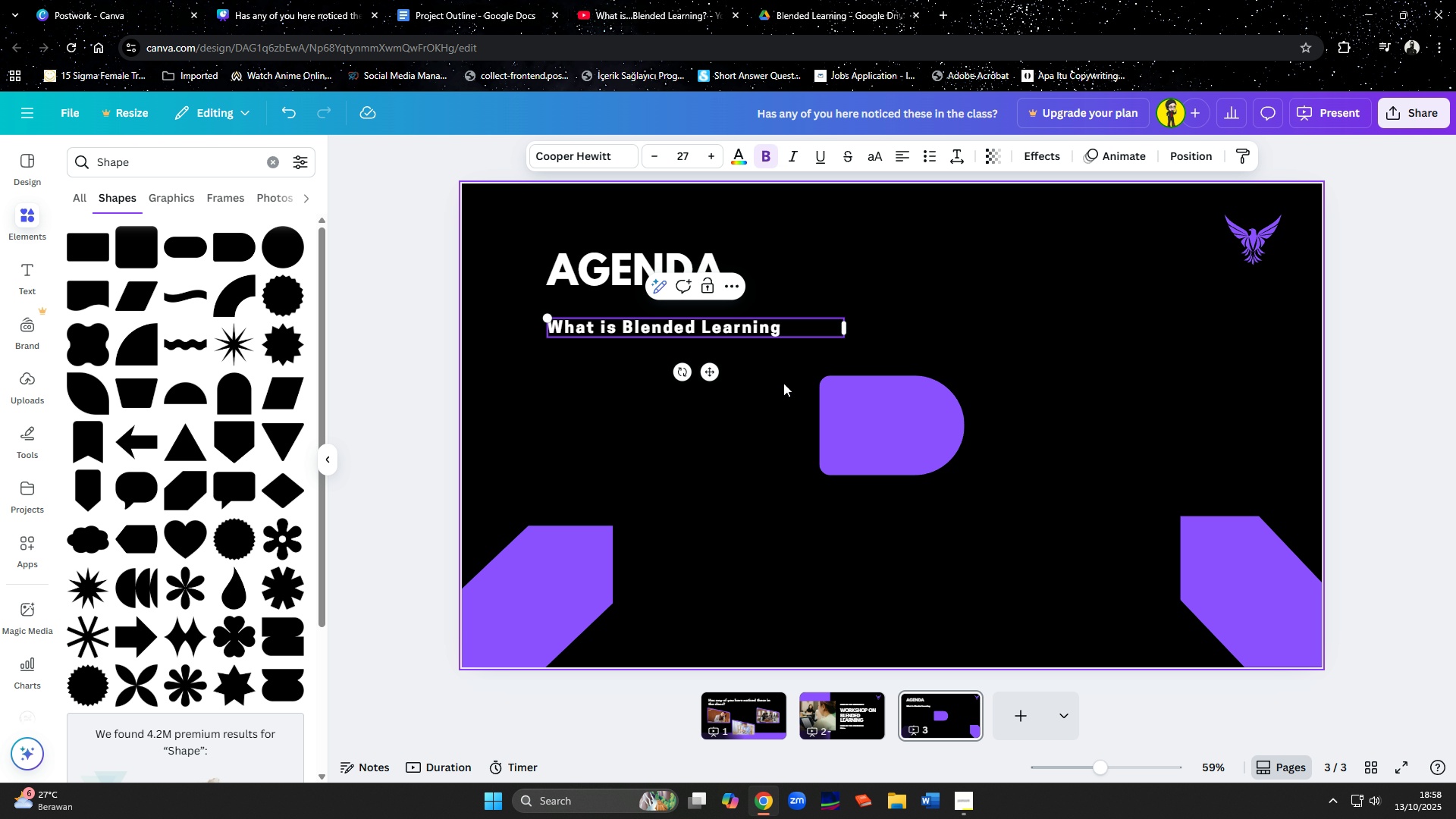 
left_click_drag(start_coordinate=[862, 433], to_coordinate=[582, 366])
 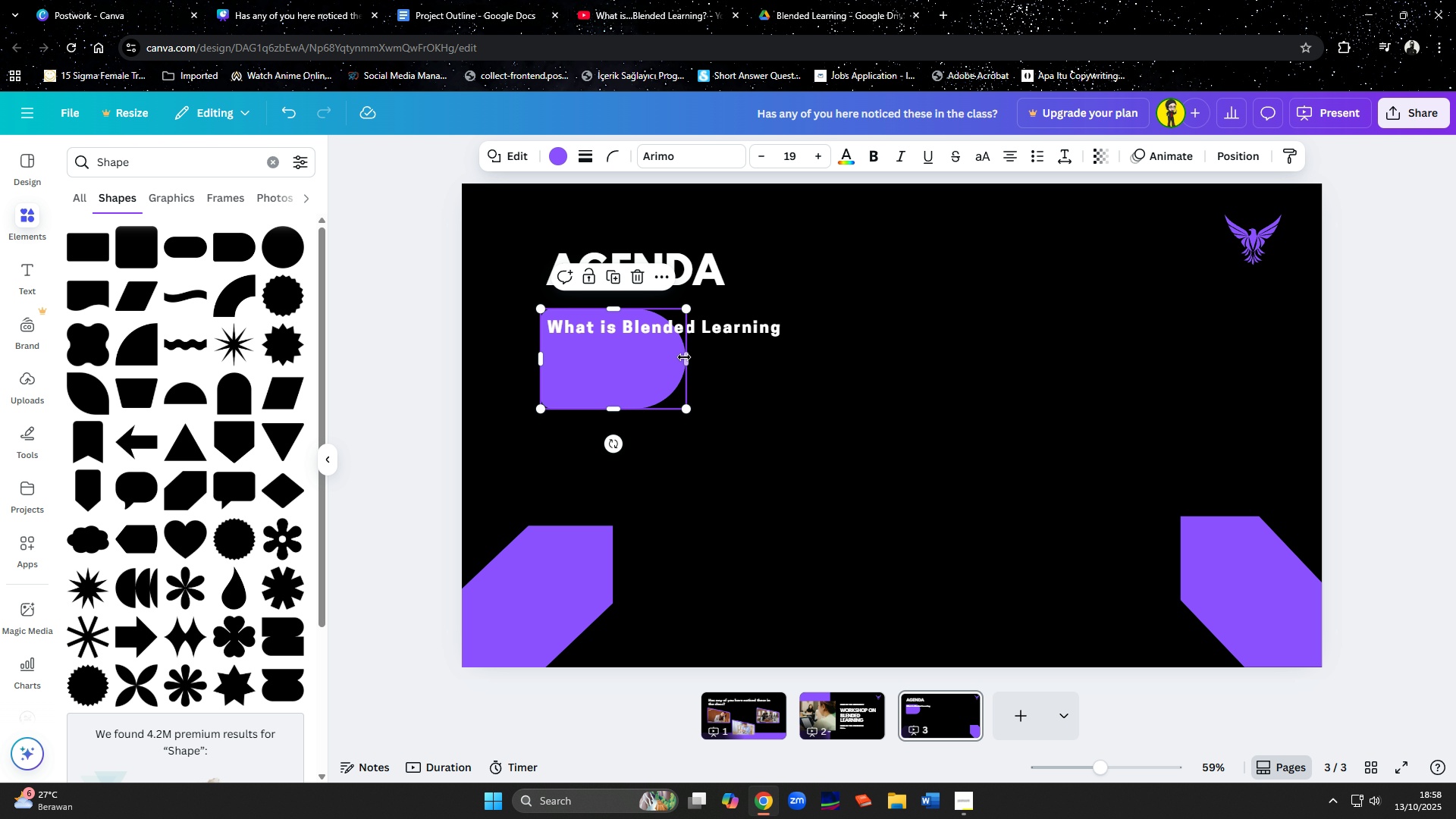 
left_click_drag(start_coordinate=[689, 357], to_coordinate=[837, 359])
 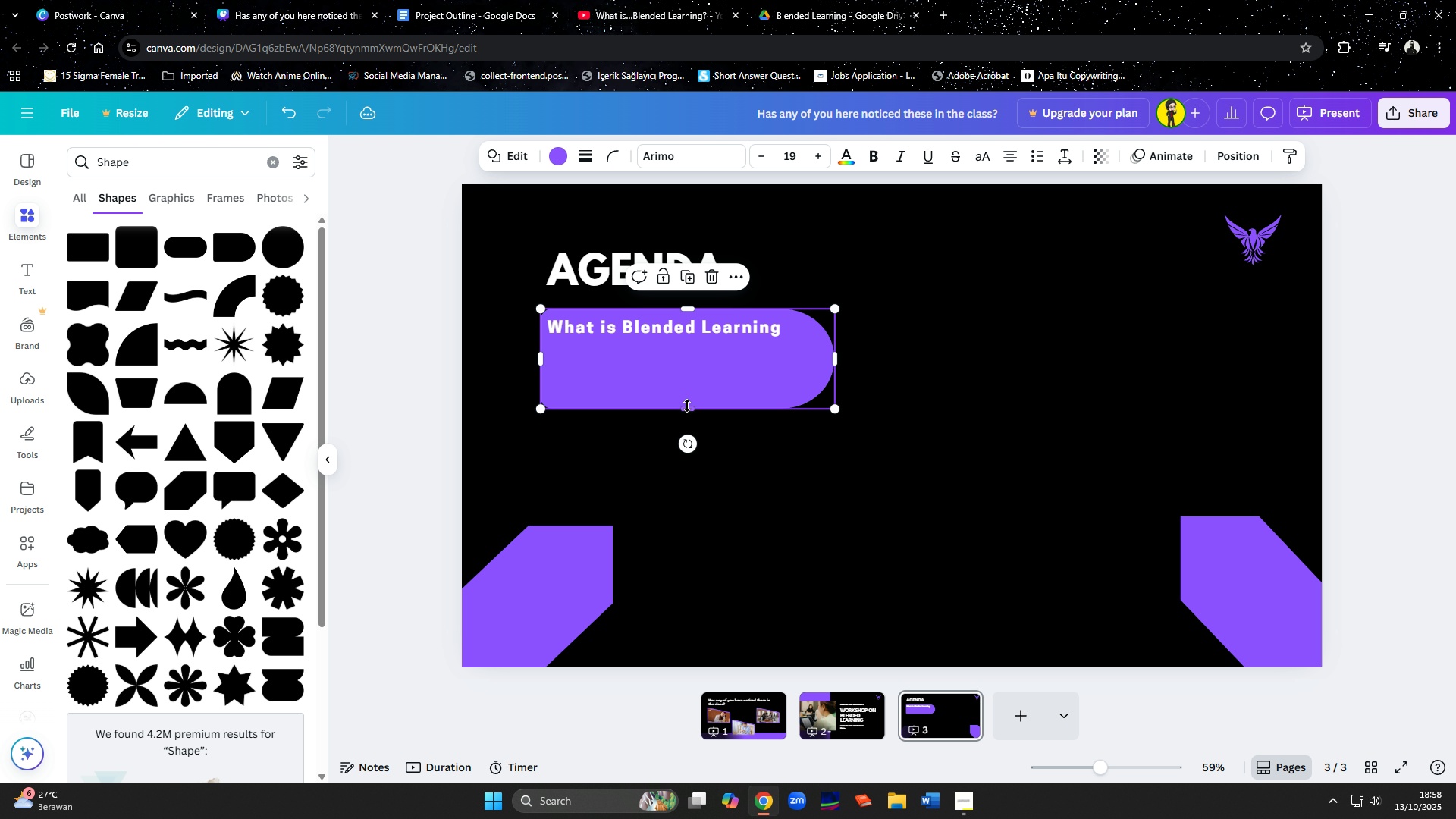 
left_click_drag(start_coordinate=[687, 406], to_coordinate=[688, 346])
 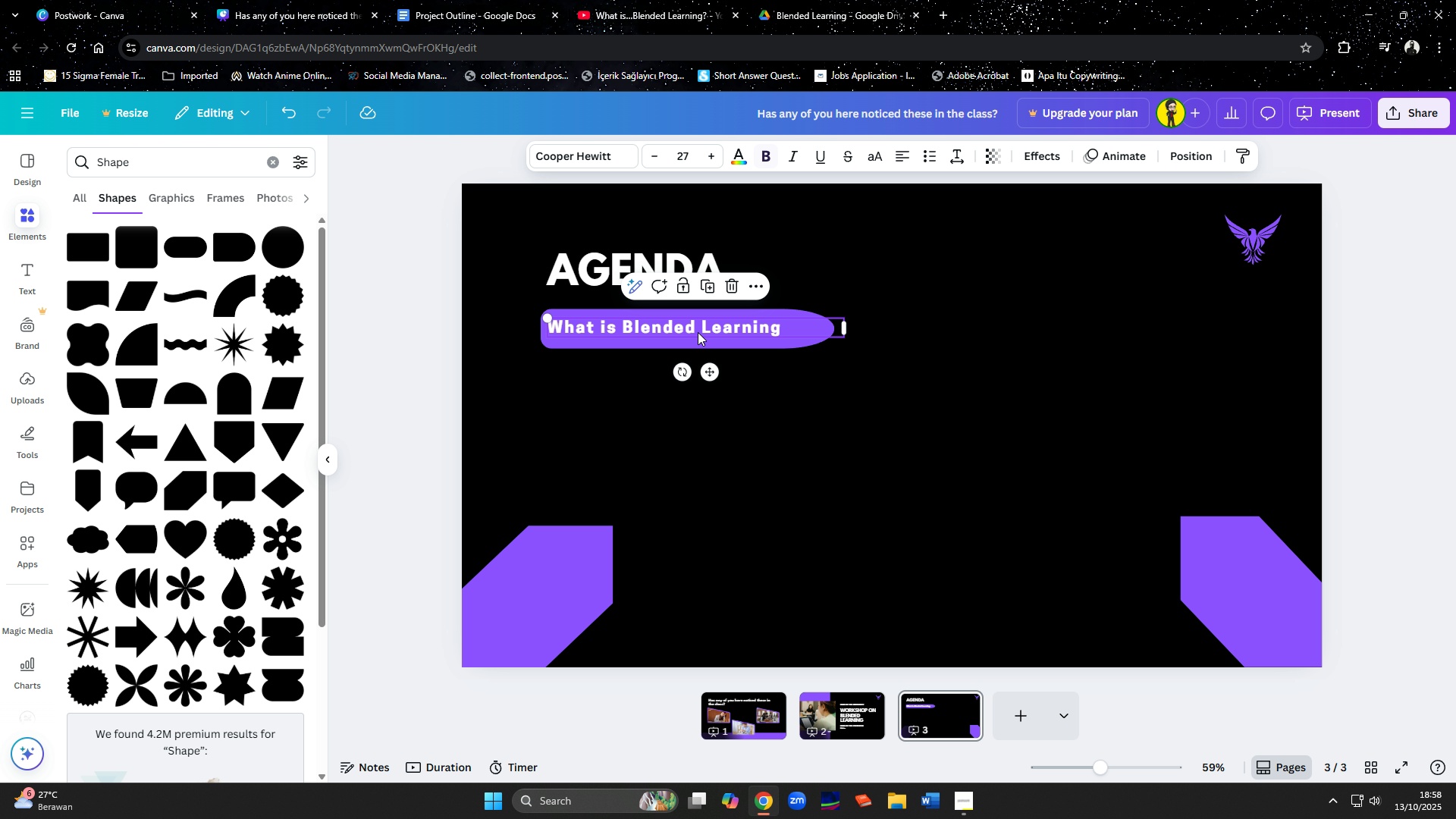 
left_click([698, 332])
 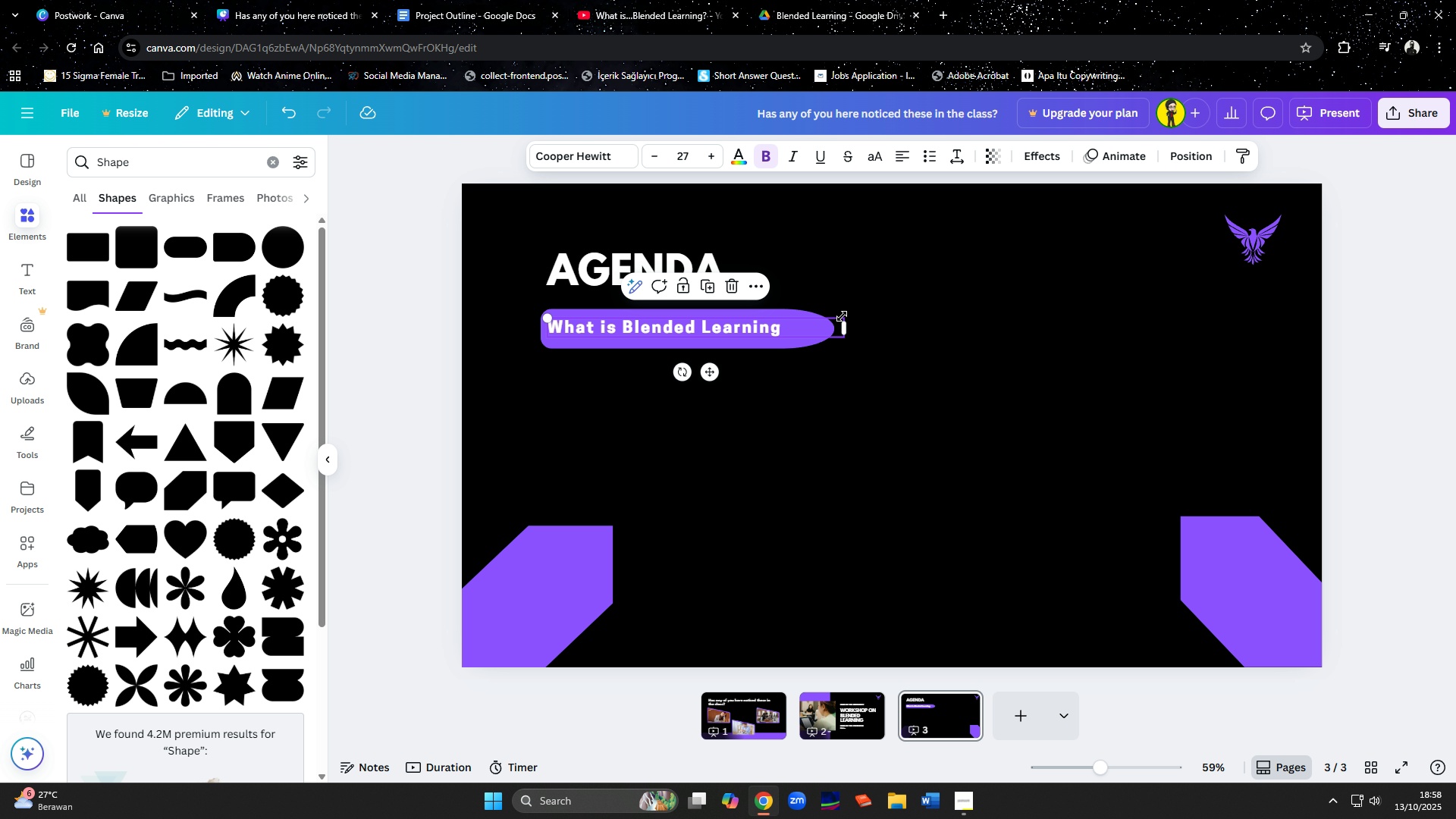 
left_click_drag(start_coordinate=[845, 323], to_coordinate=[805, 328])
 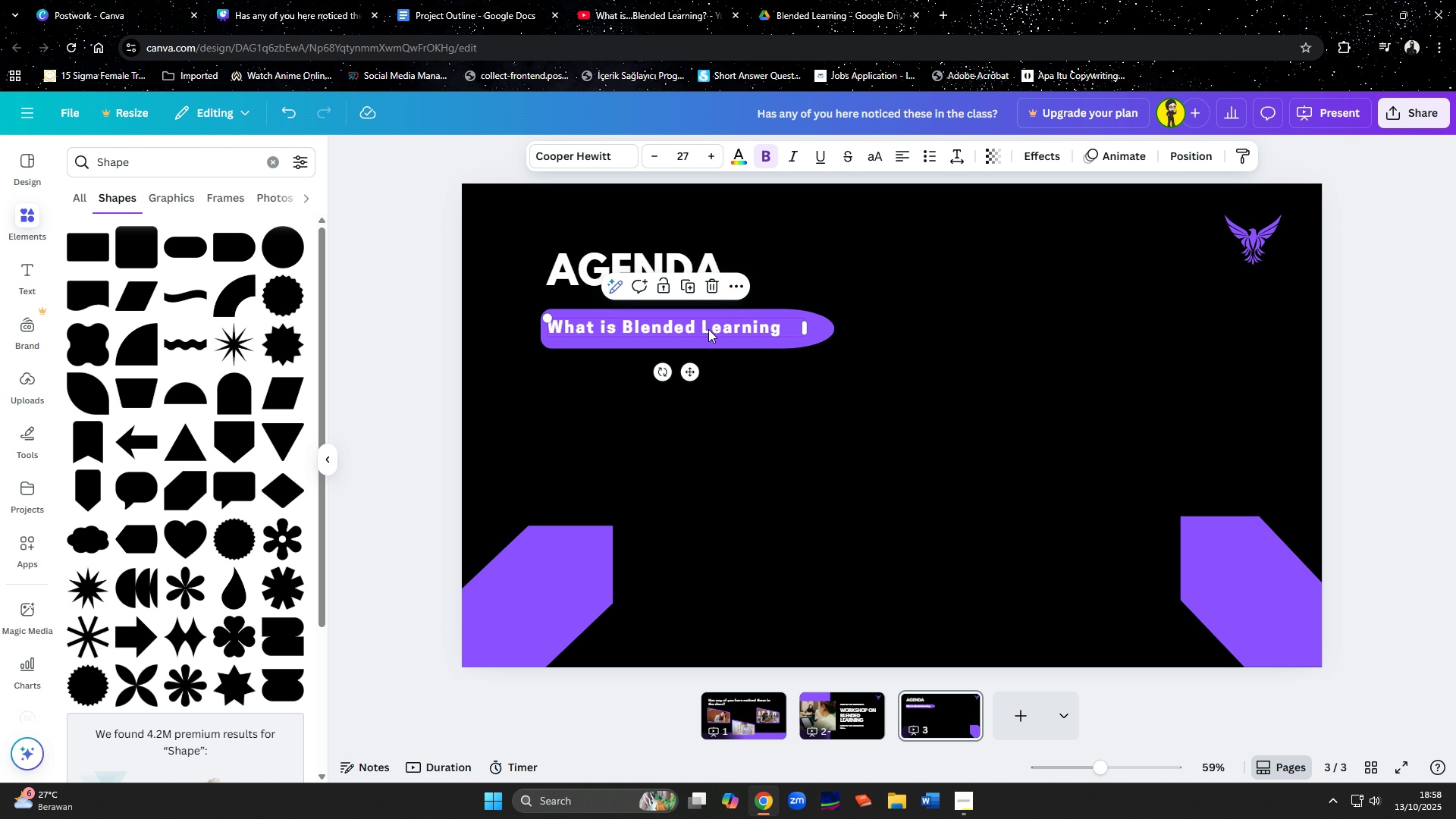 
left_click_drag(start_coordinate=[708, 326], to_coordinate=[714, 328])
 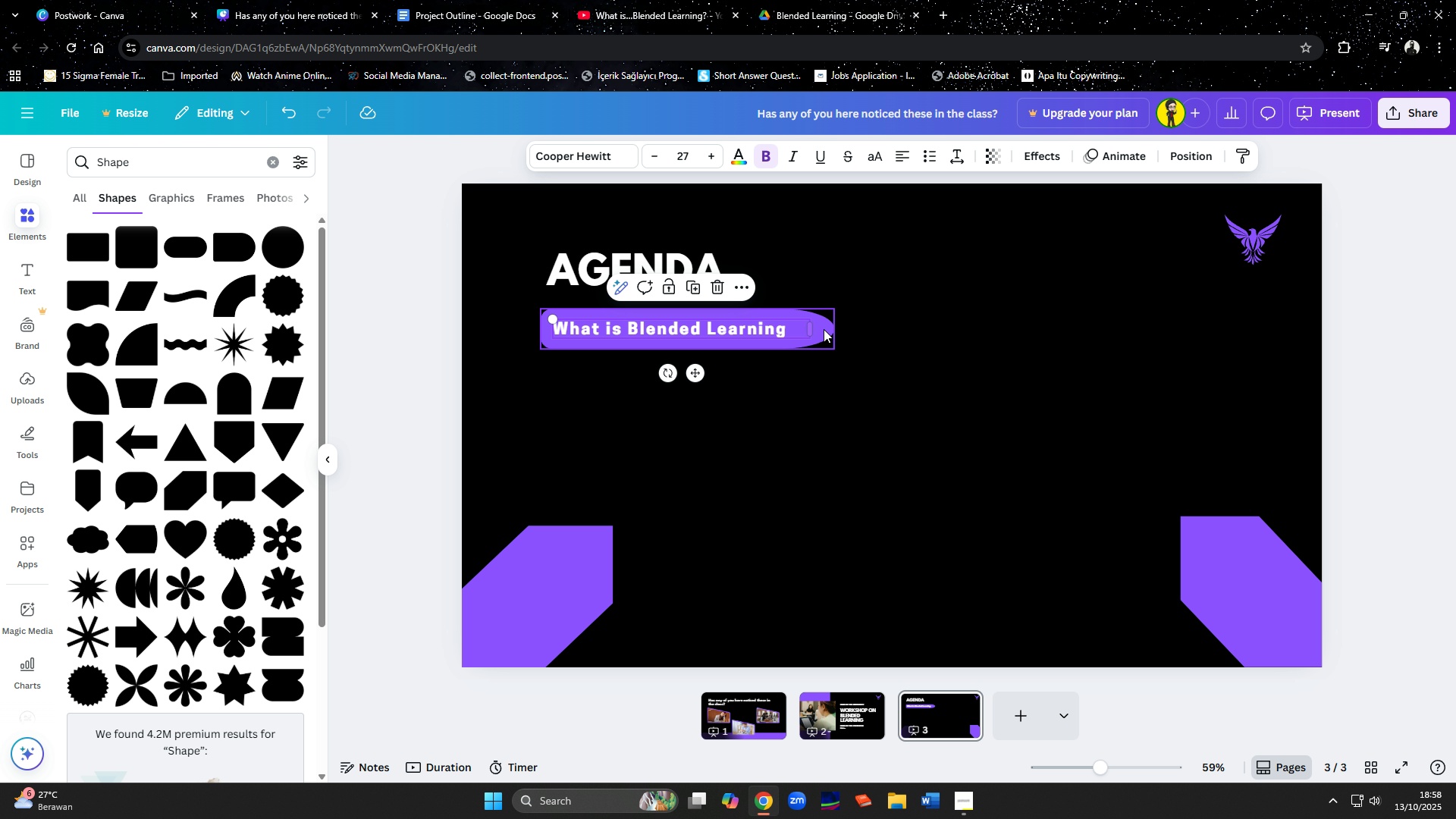 
double_click([824, 329])
 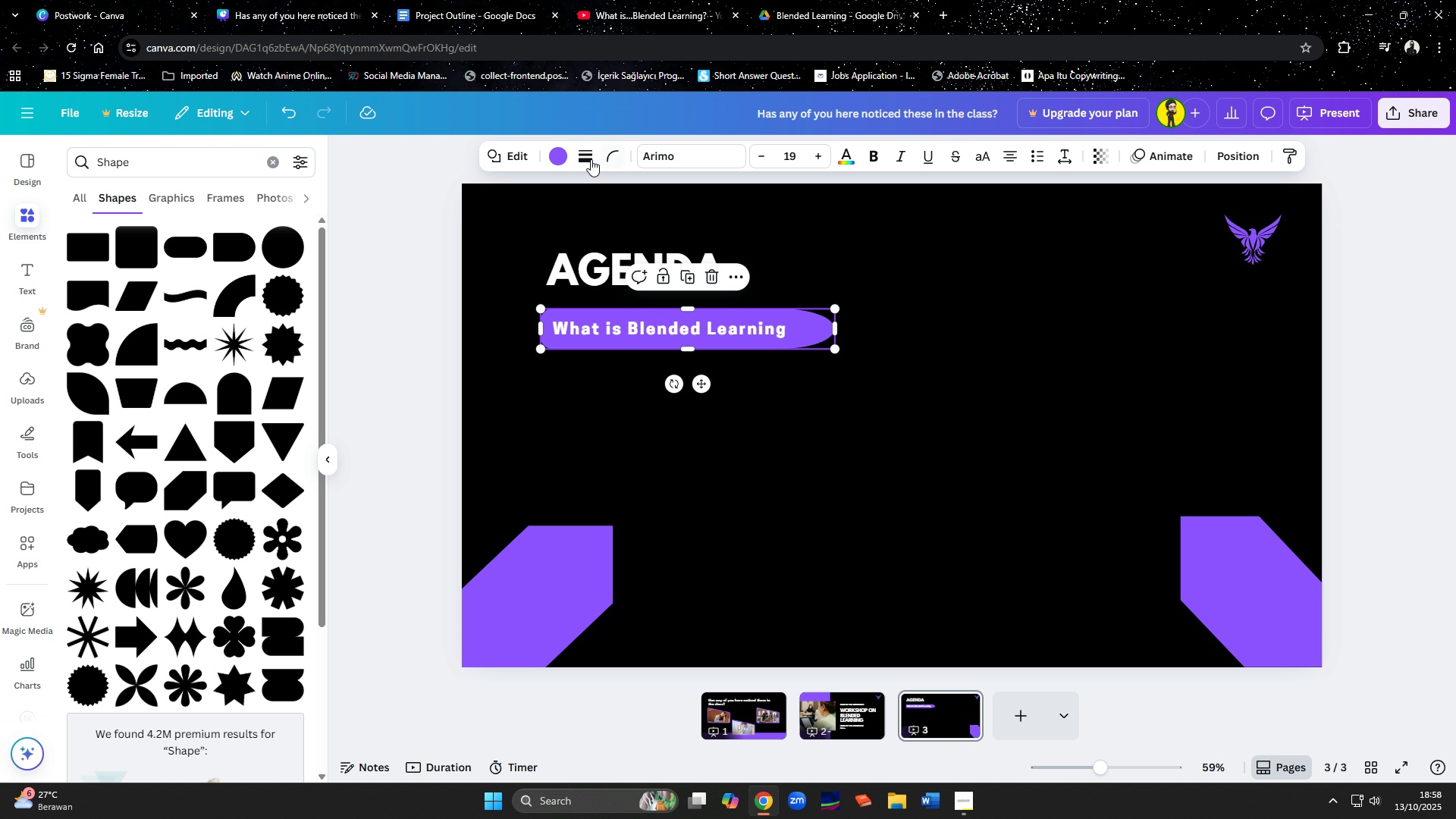 
left_click([581, 154])
 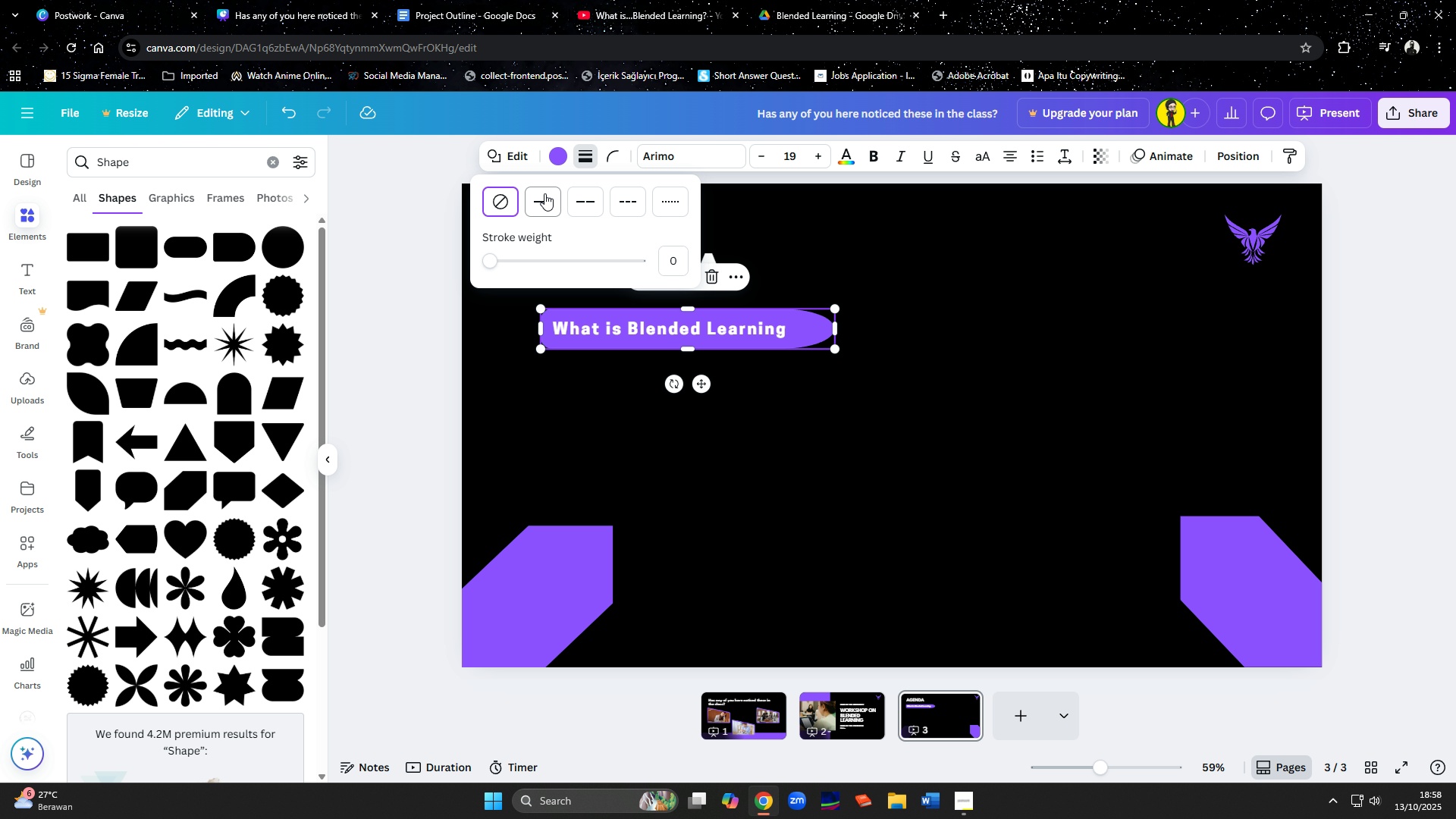 
left_click([554, 152])
 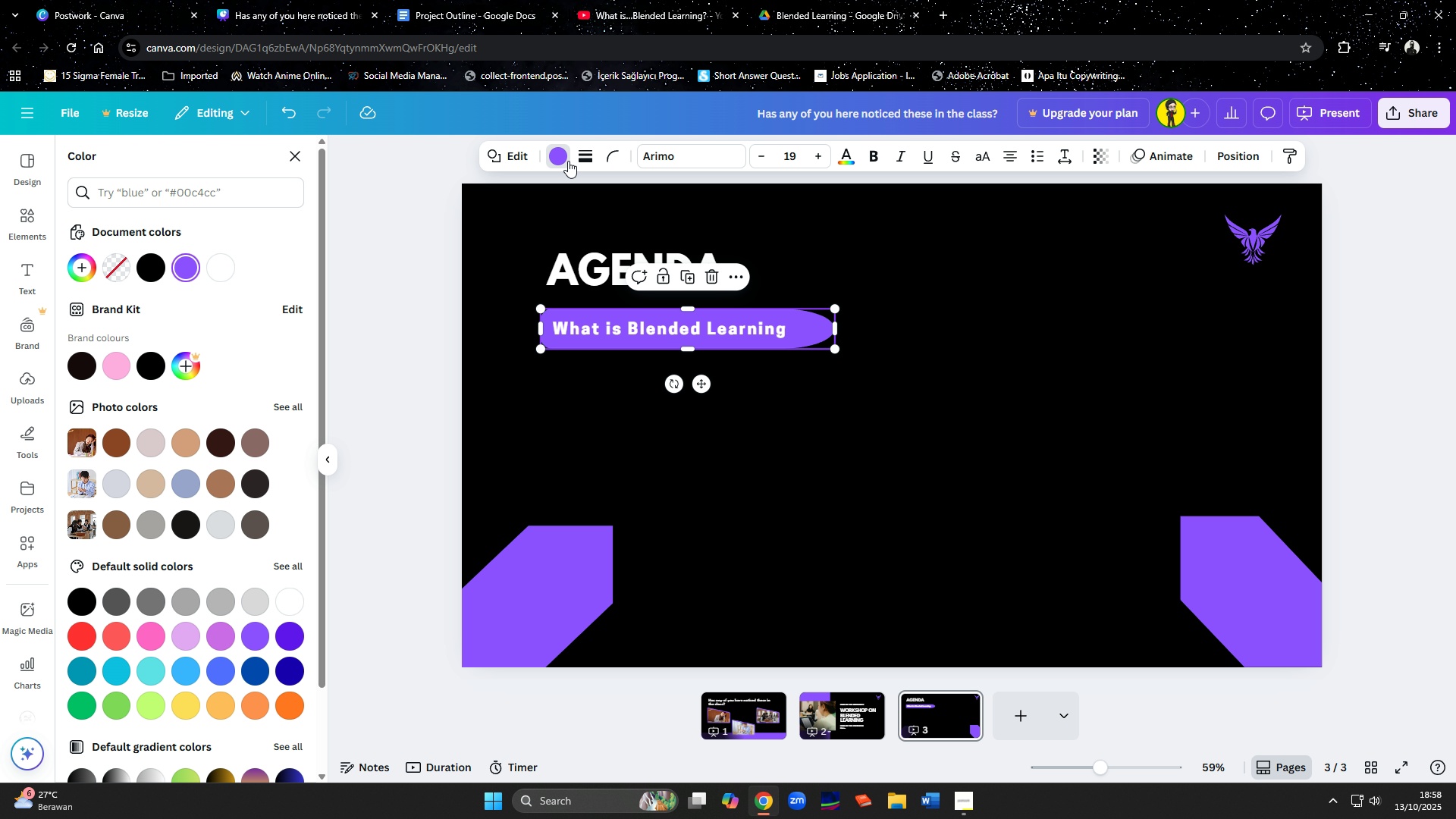 
left_click([579, 157])
 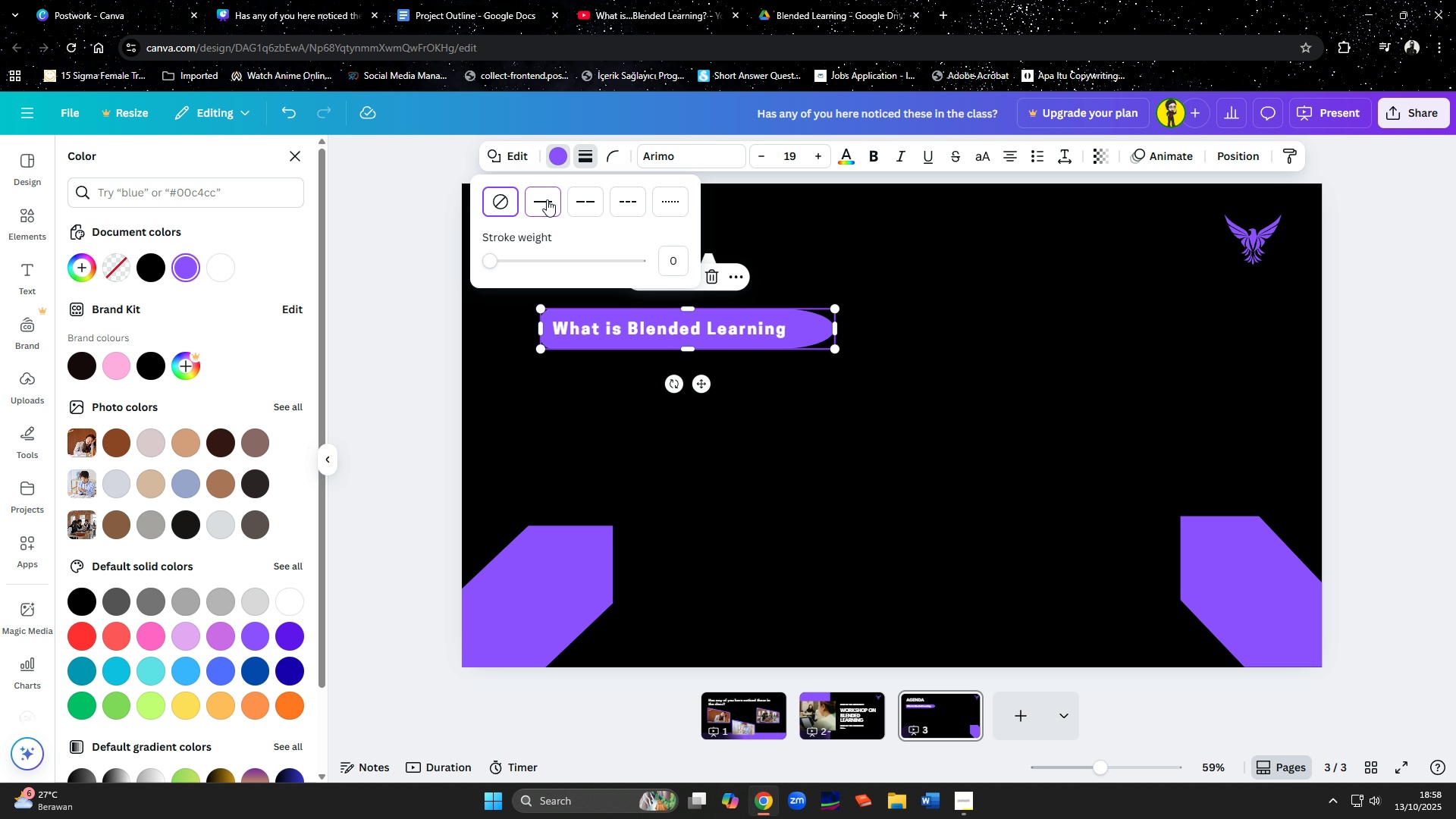 
left_click([547, 199])
 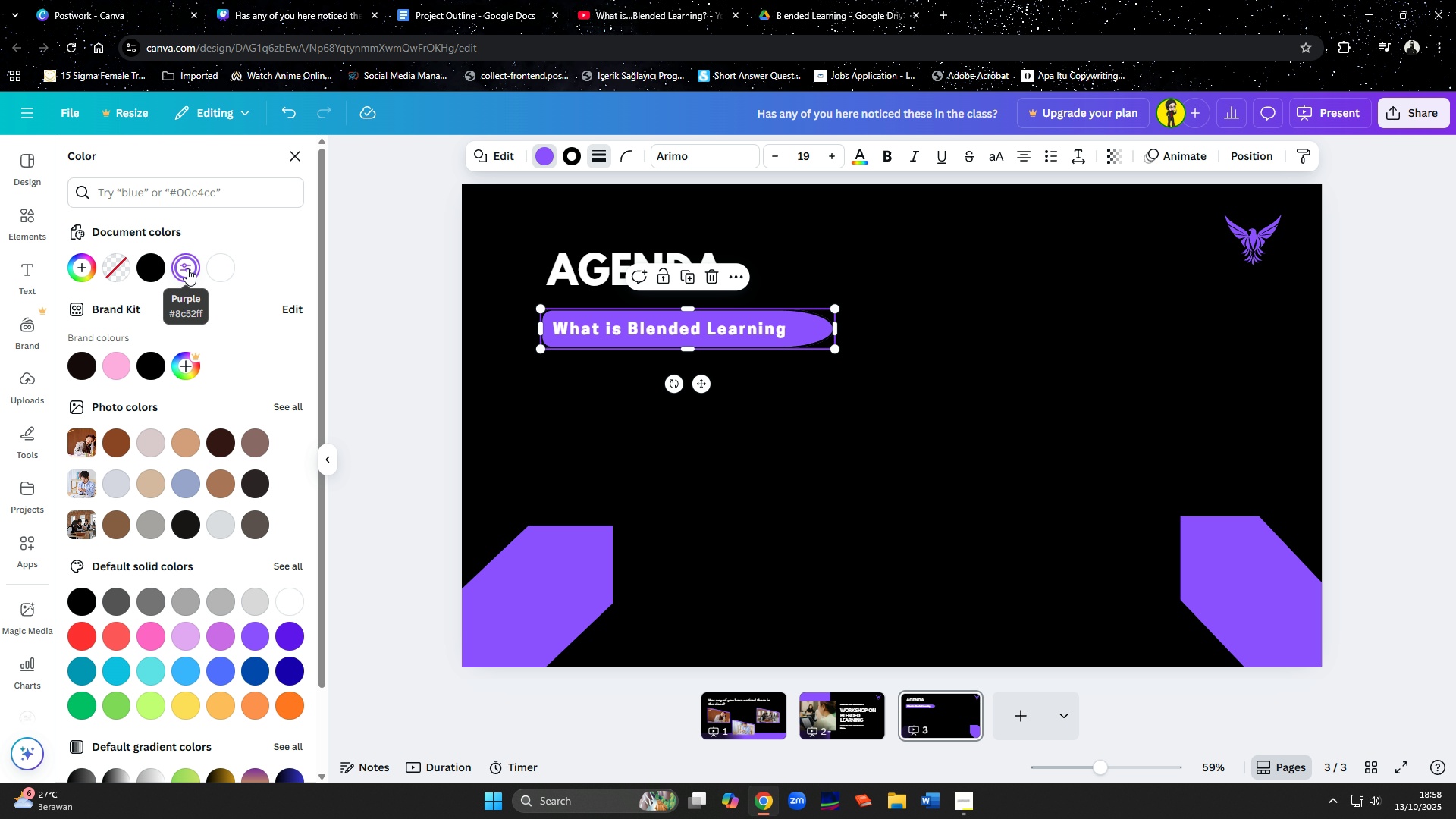 
left_click([187, 268])
 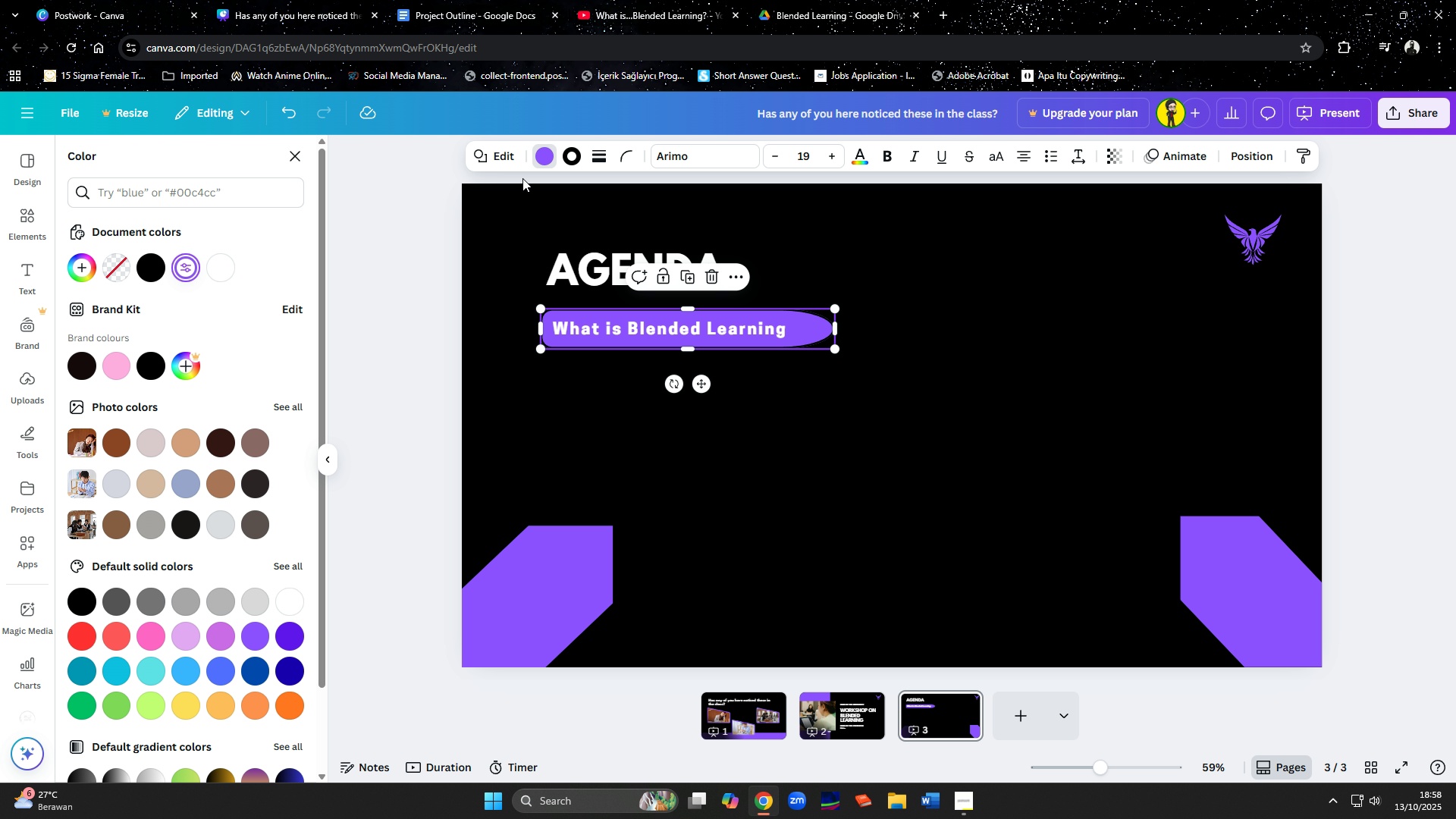 
left_click([576, 155])
 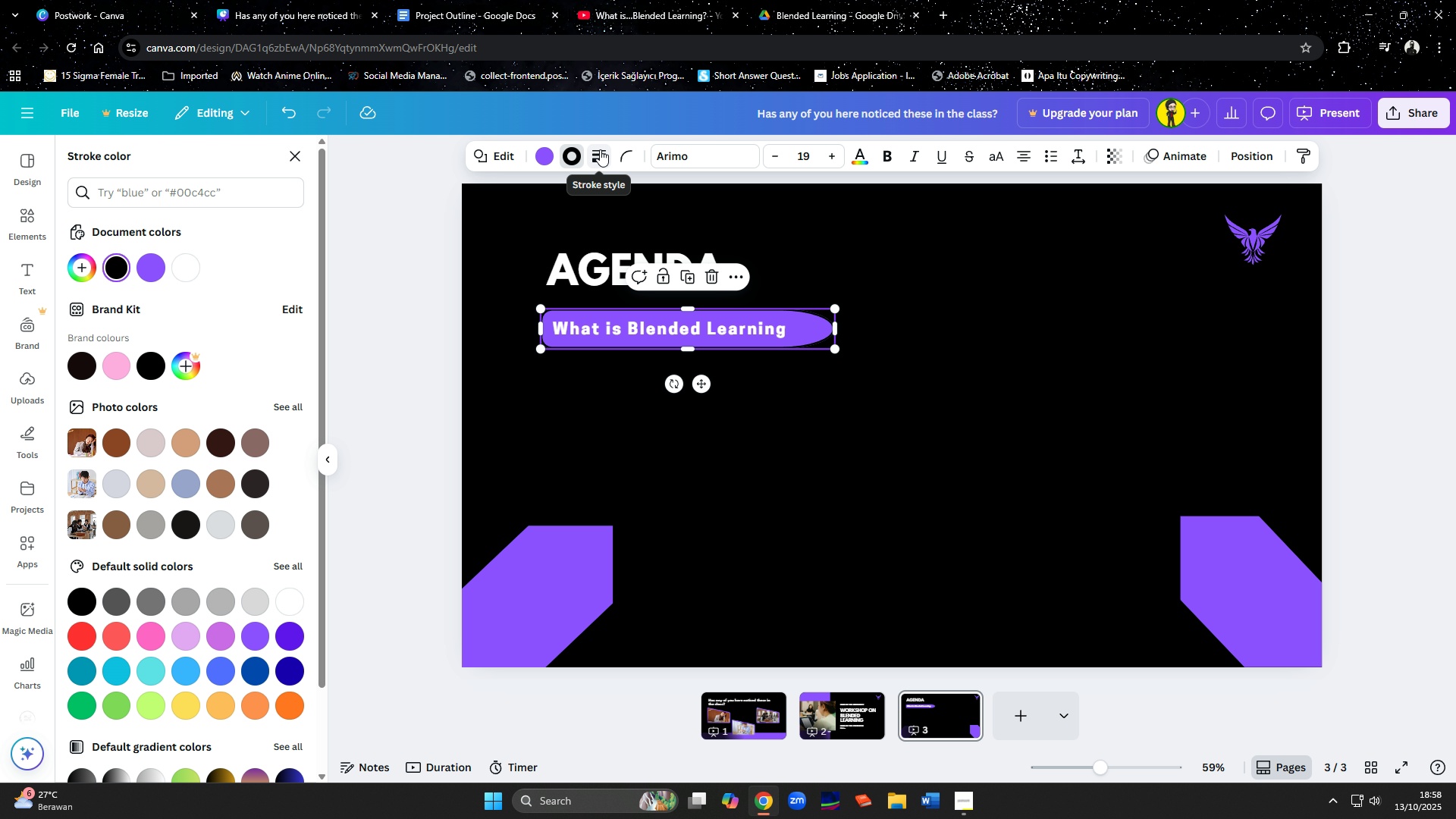 
left_click([600, 149])
 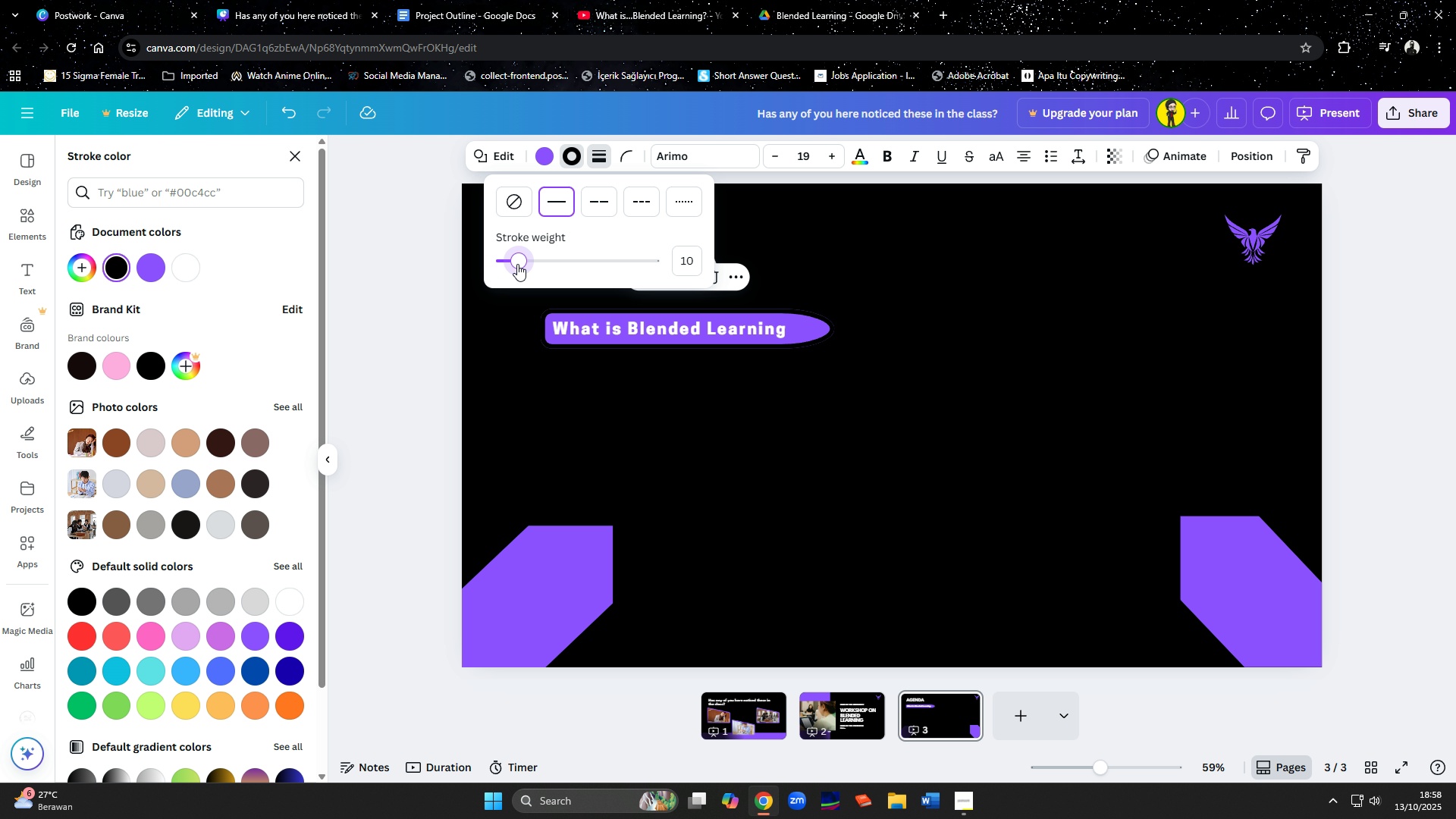 
left_click([570, 154])
 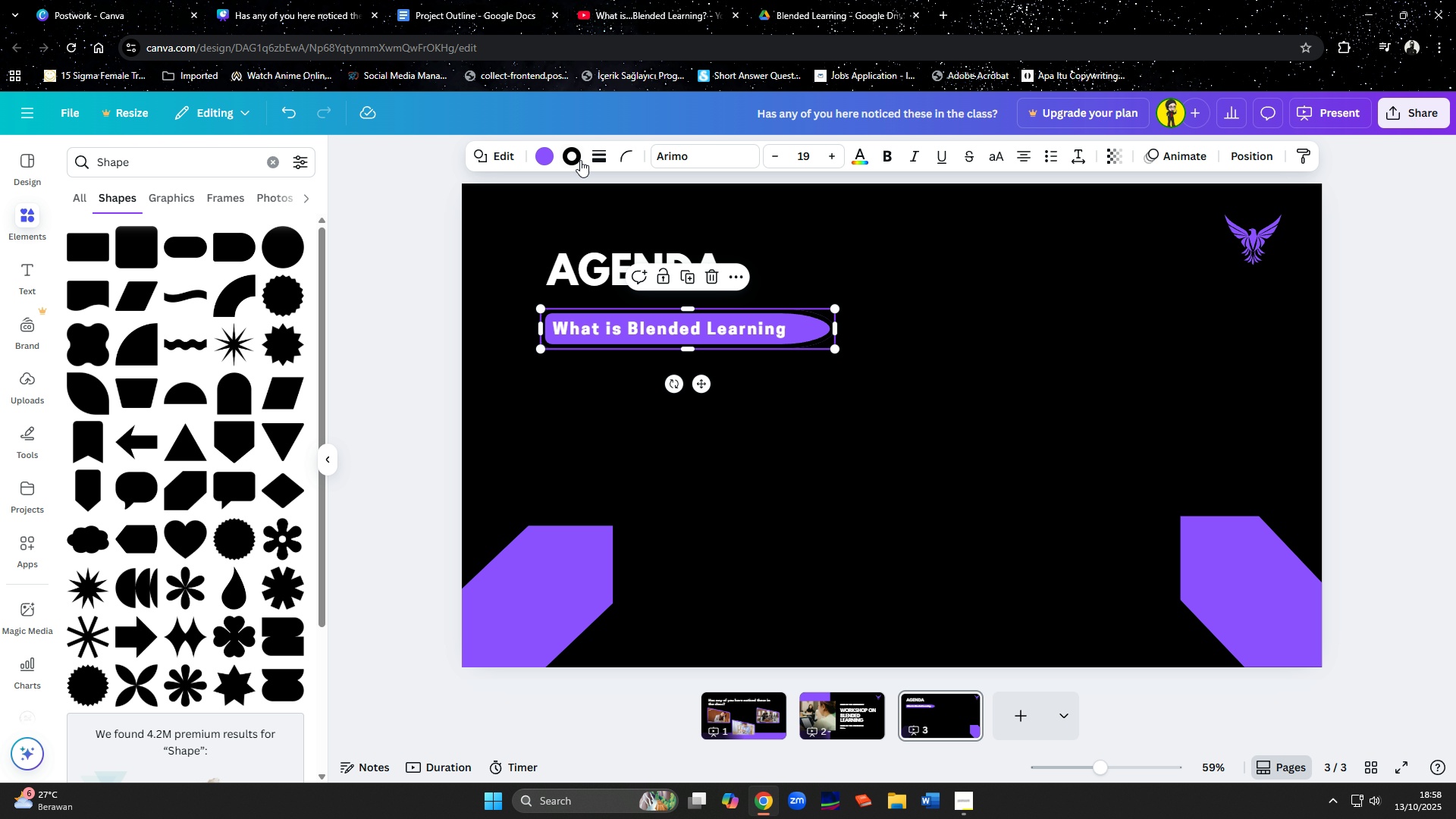 
left_click([573, 156])
 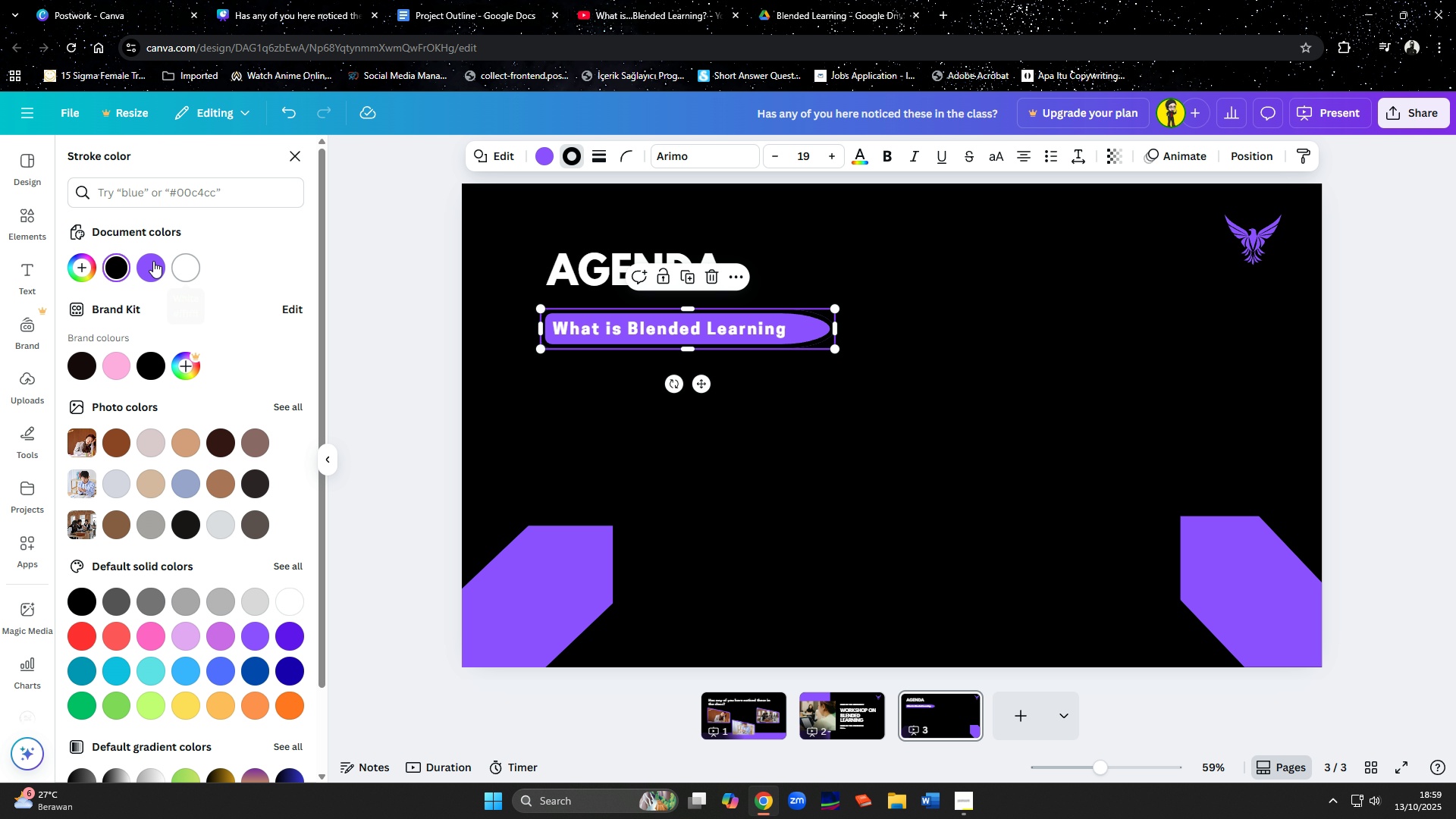 
left_click([152, 262])
 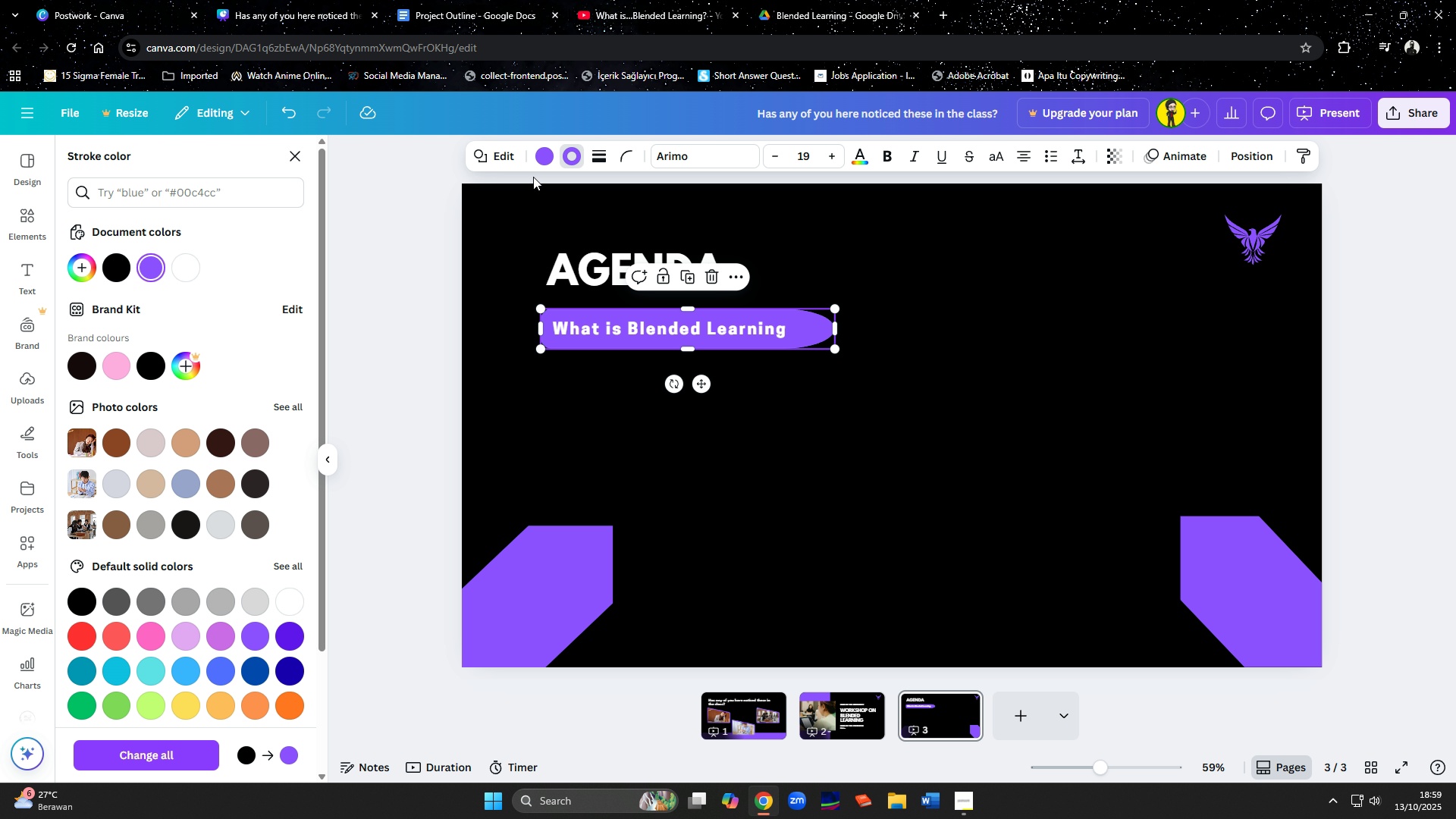 
left_click([539, 162])
 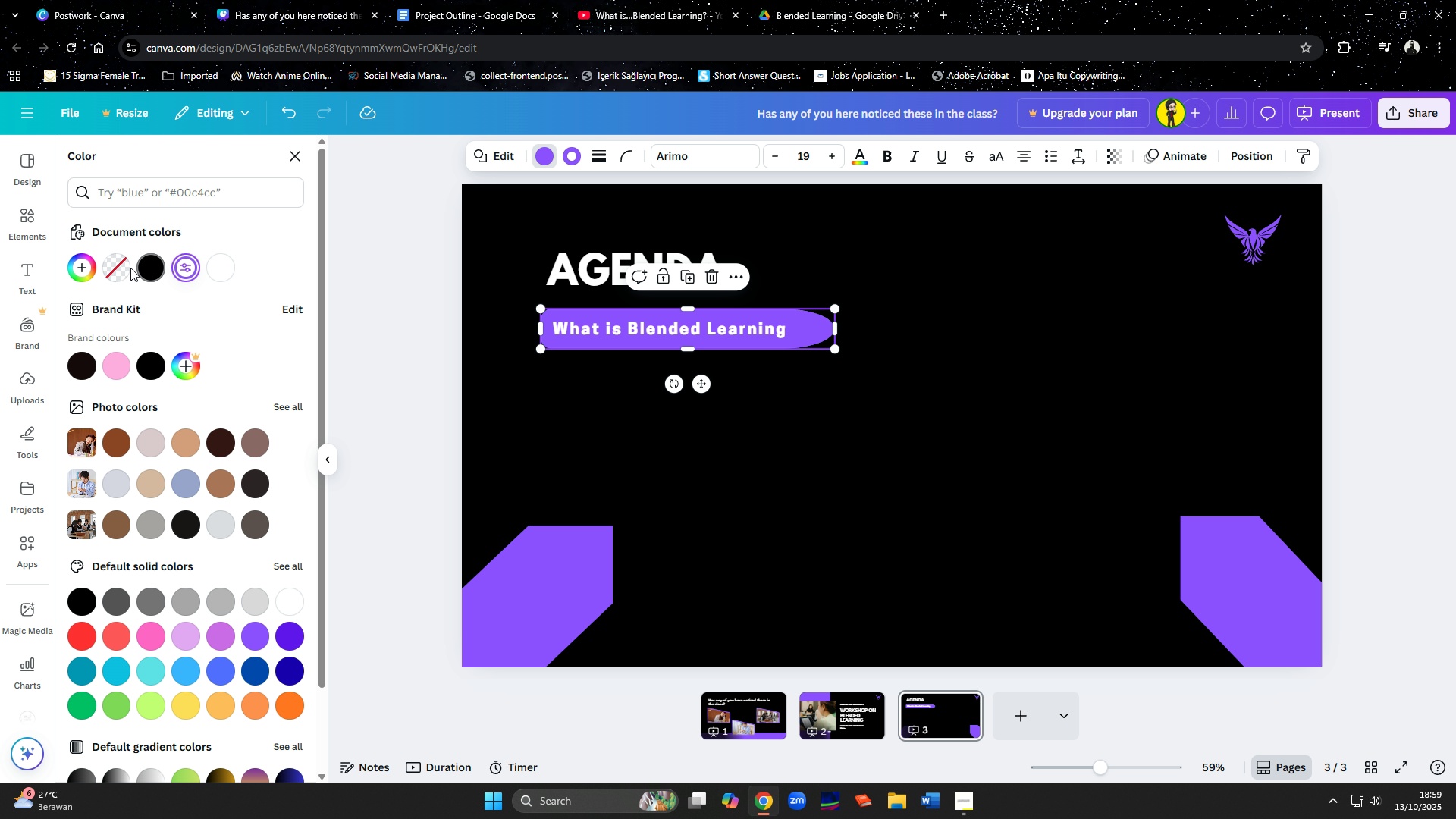 
left_click([127, 267])
 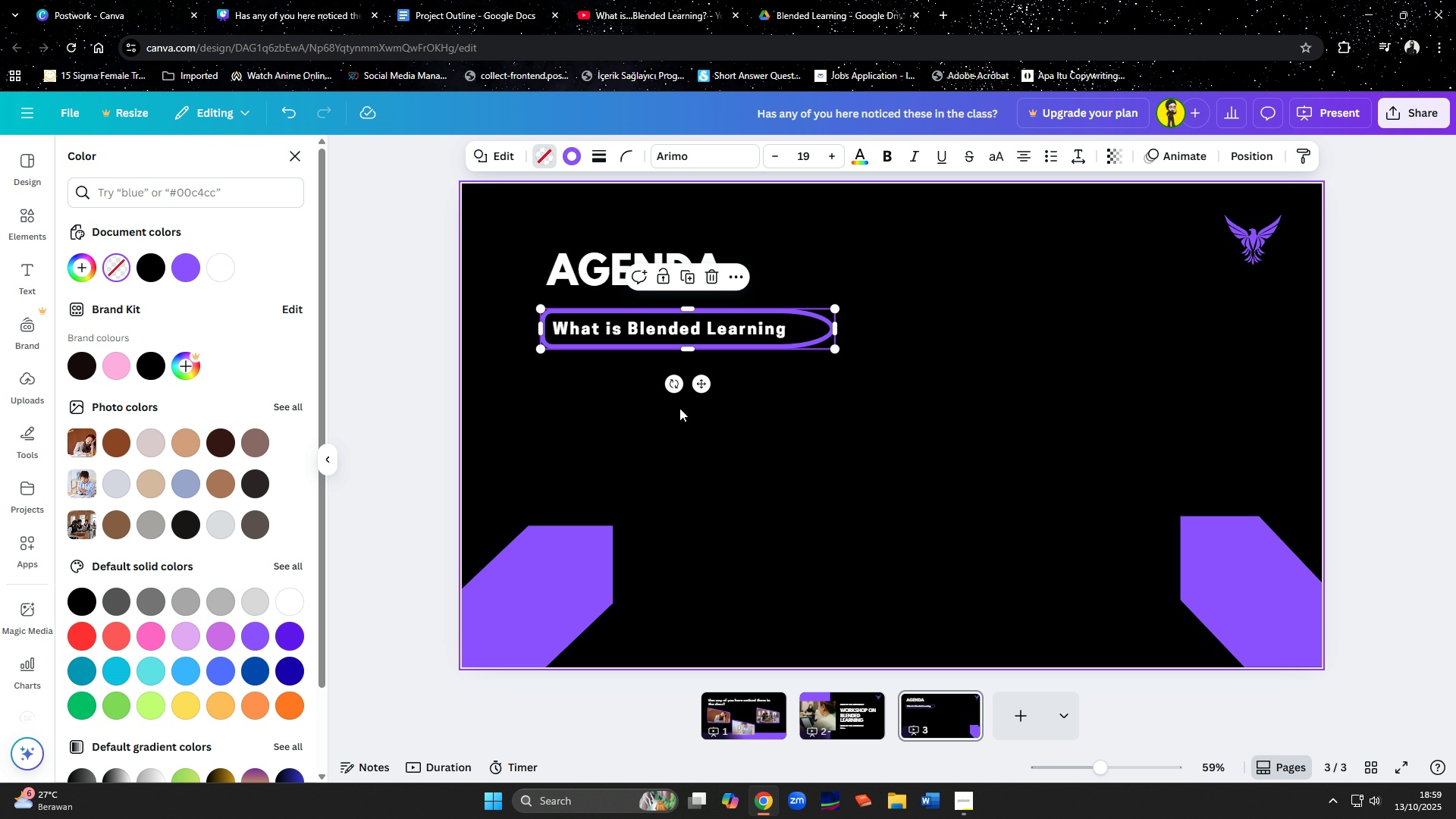 
left_click([798, 433])
 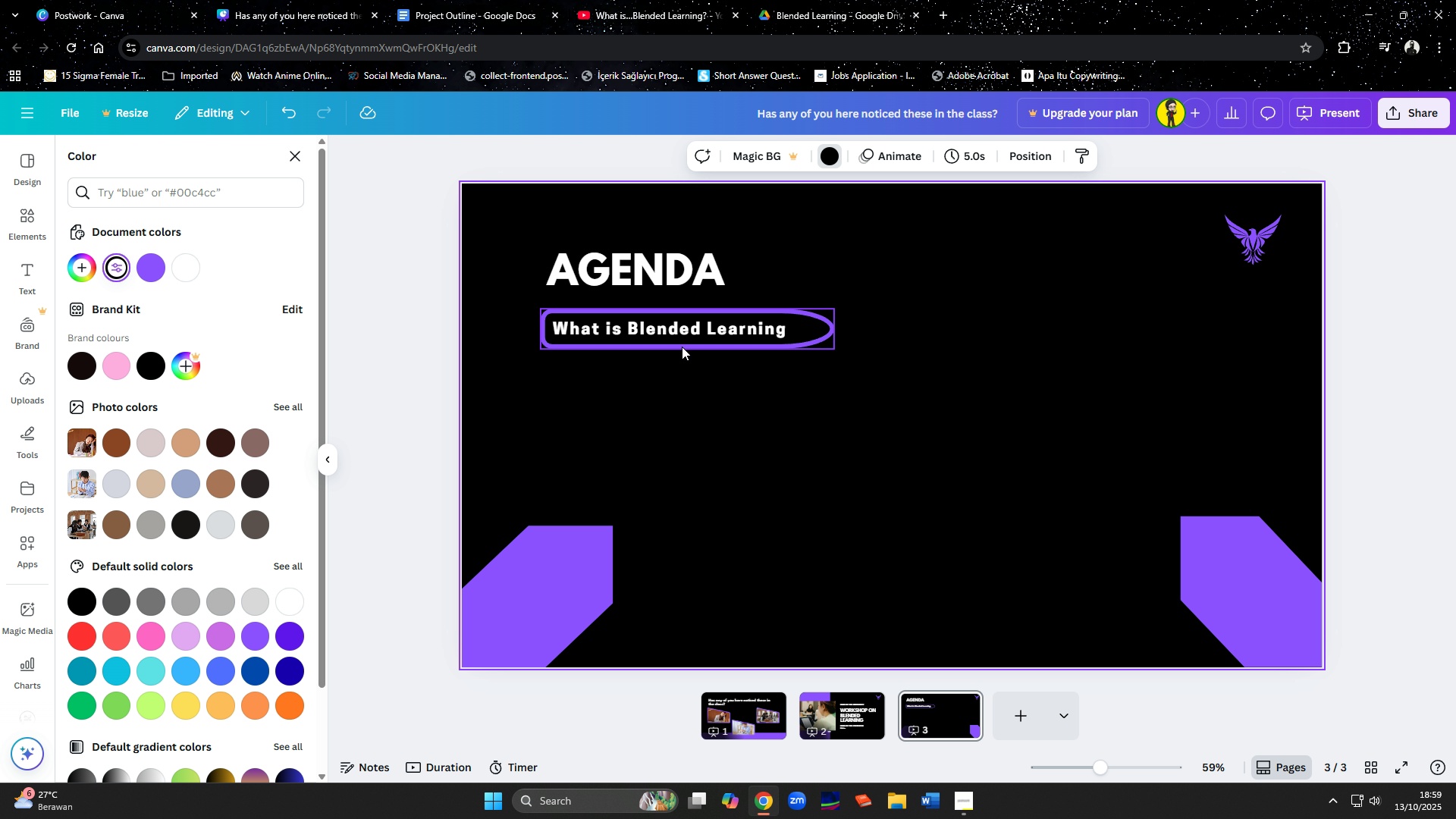 
left_click([679, 329])
 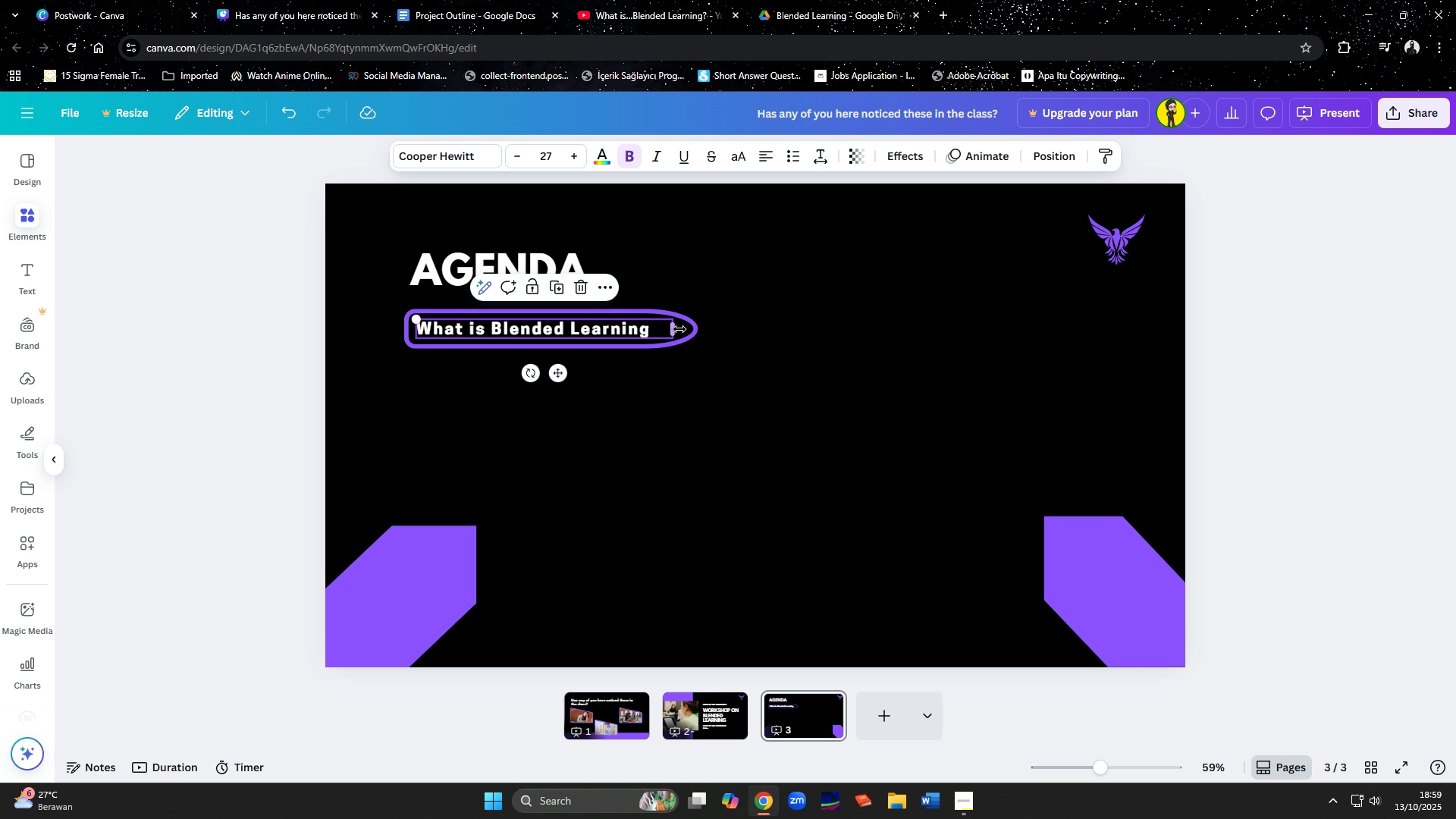 
hold_key(key=ShiftLeft, duration=0.95)
left_click([685, 345])
 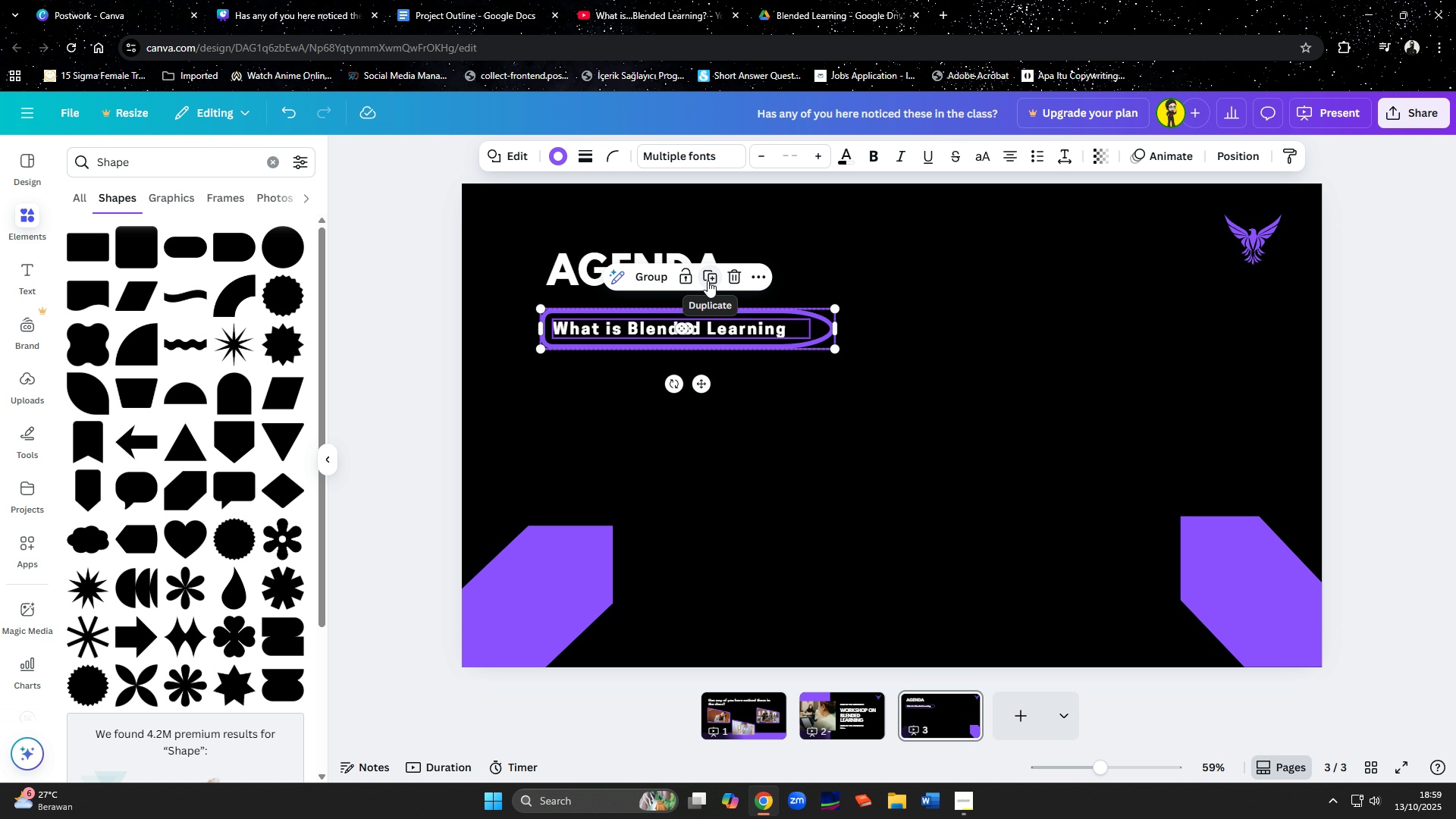 
left_click([709, 280])
 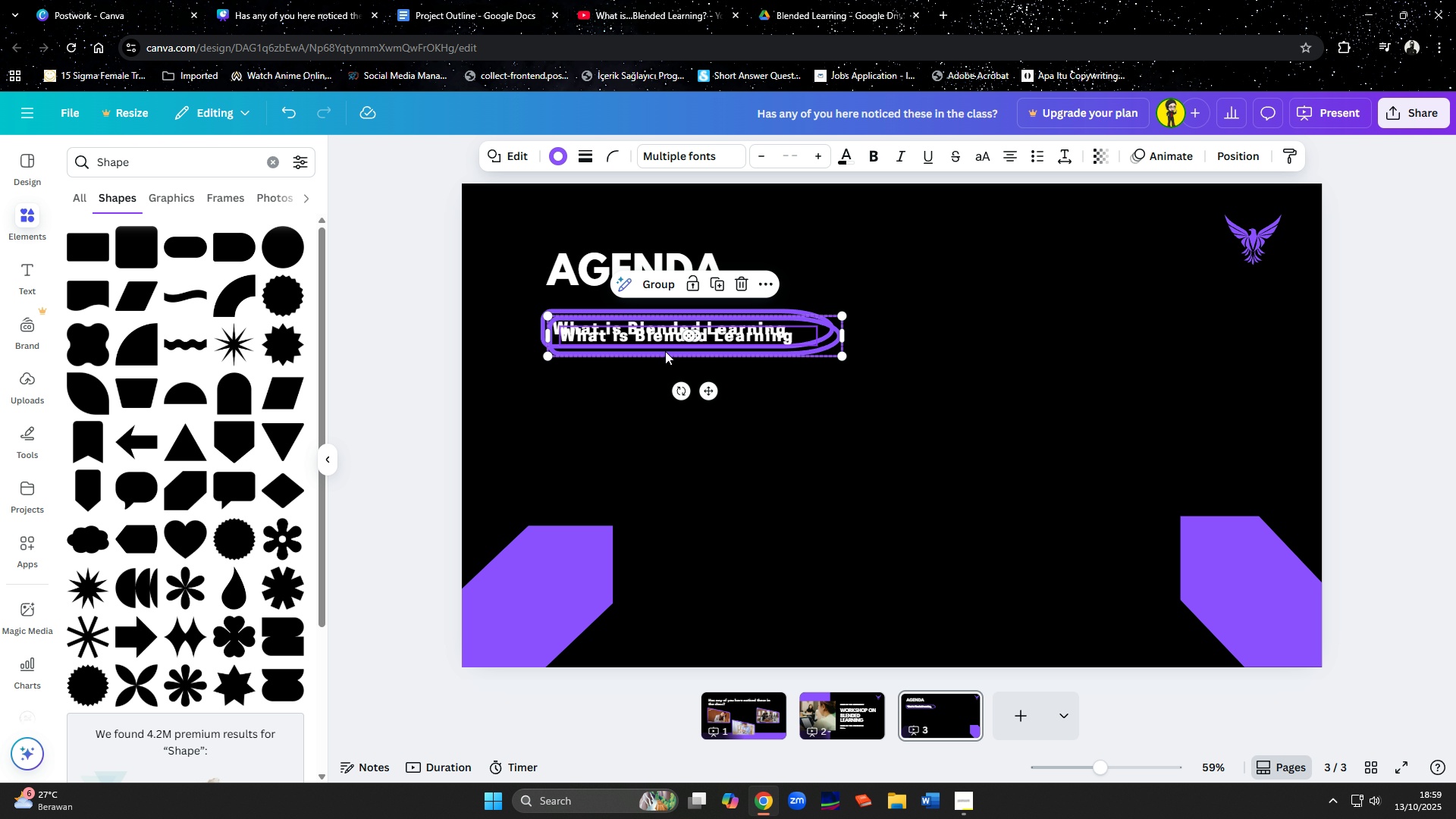 
left_click_drag(start_coordinate=[664, 352], to_coordinate=[673, 391])
 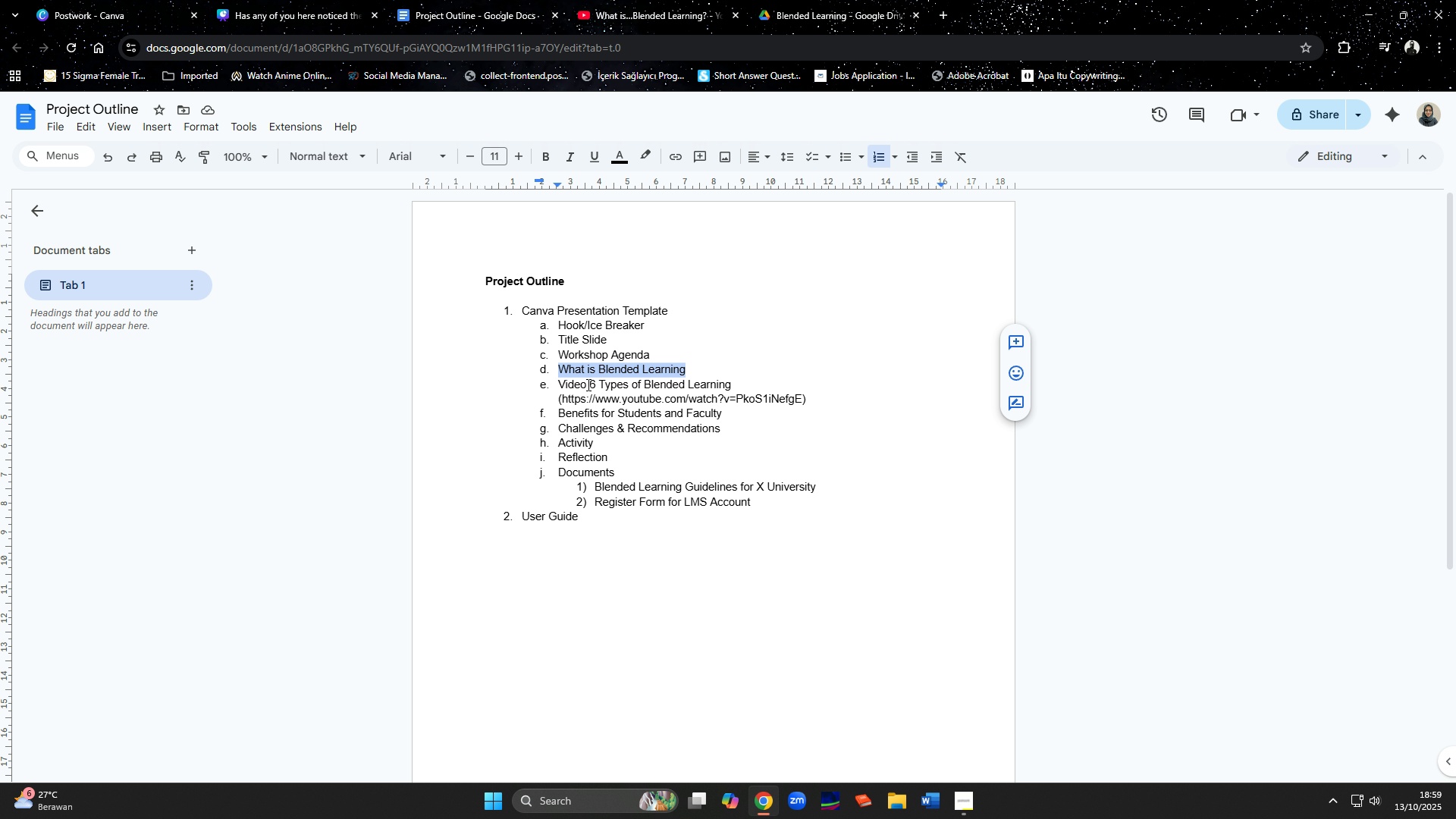 
left_click_drag(start_coordinate=[601, 384], to_coordinate=[731, 382])
 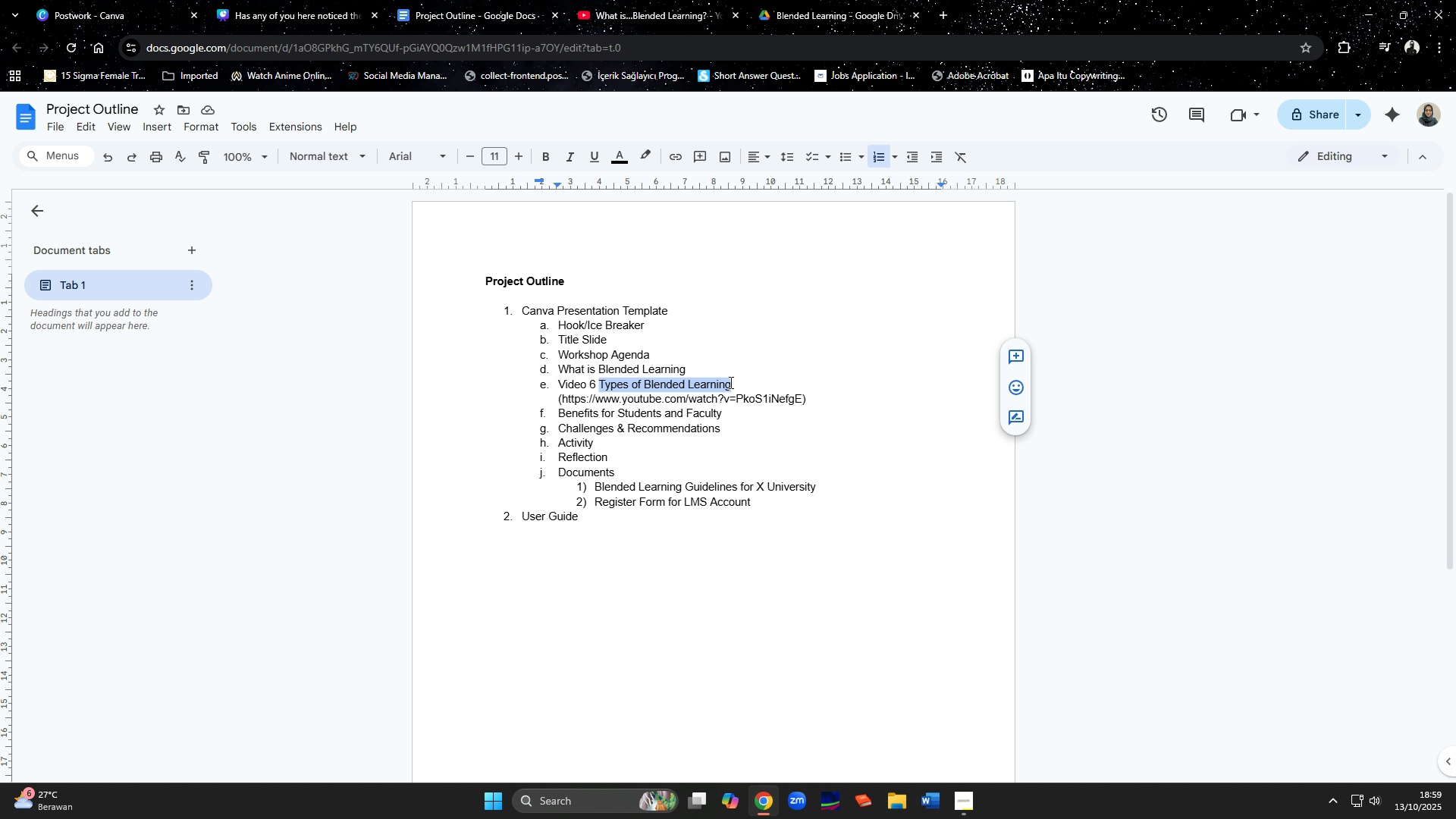 
key(Control+C)
 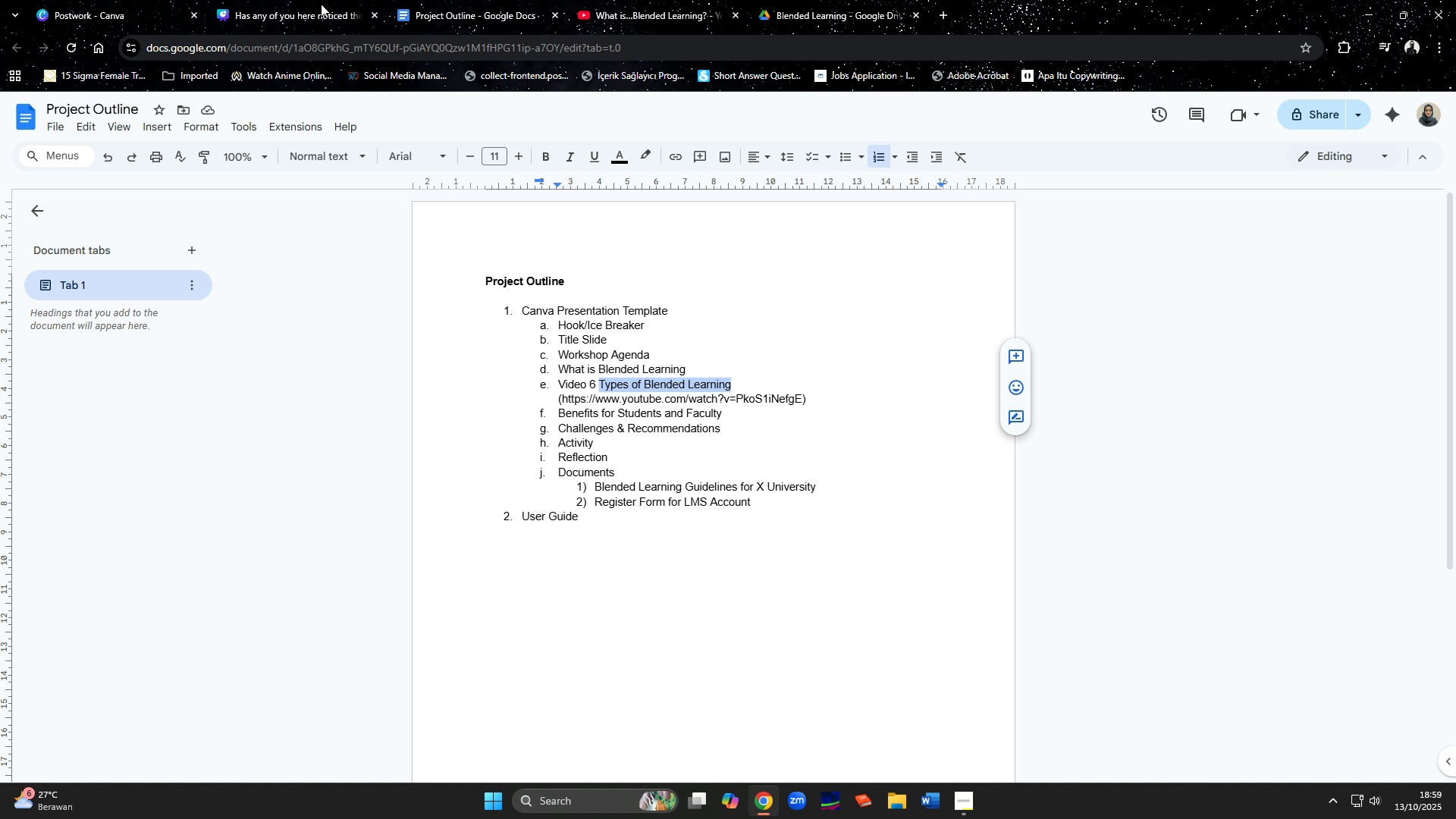 
left_click([320, 4])
 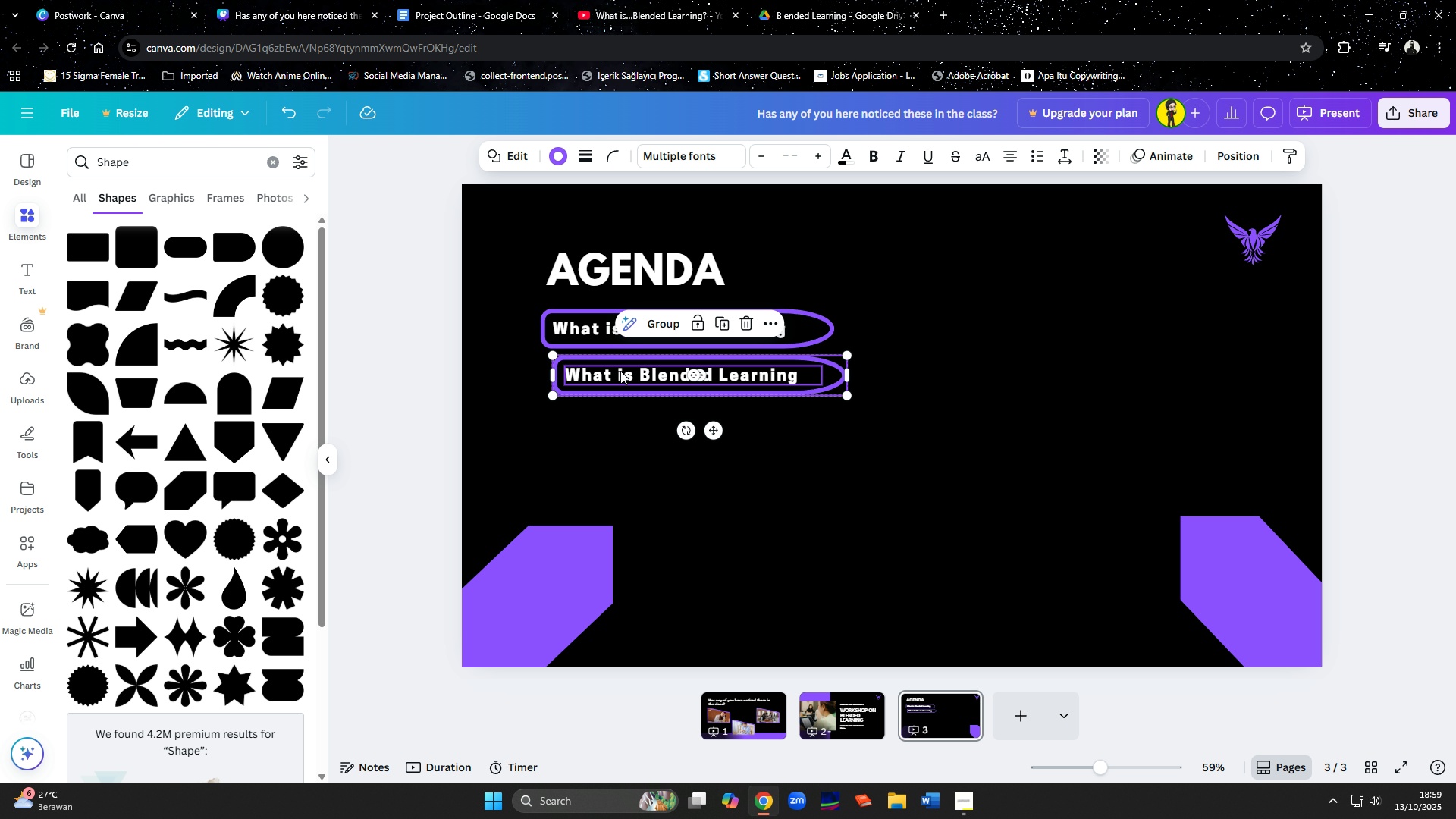 
double_click([620, 371])
 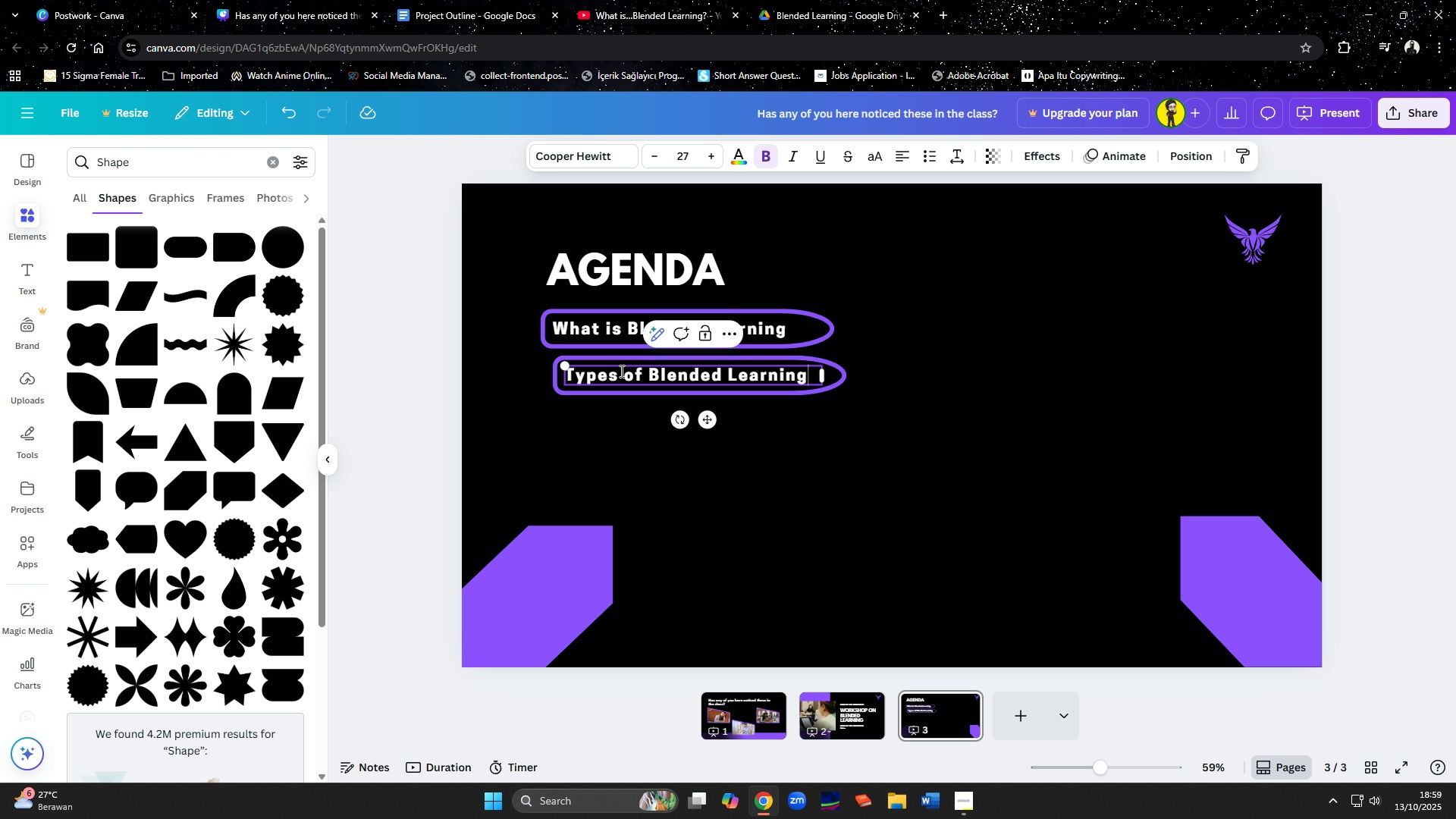 
key(Control+V)
 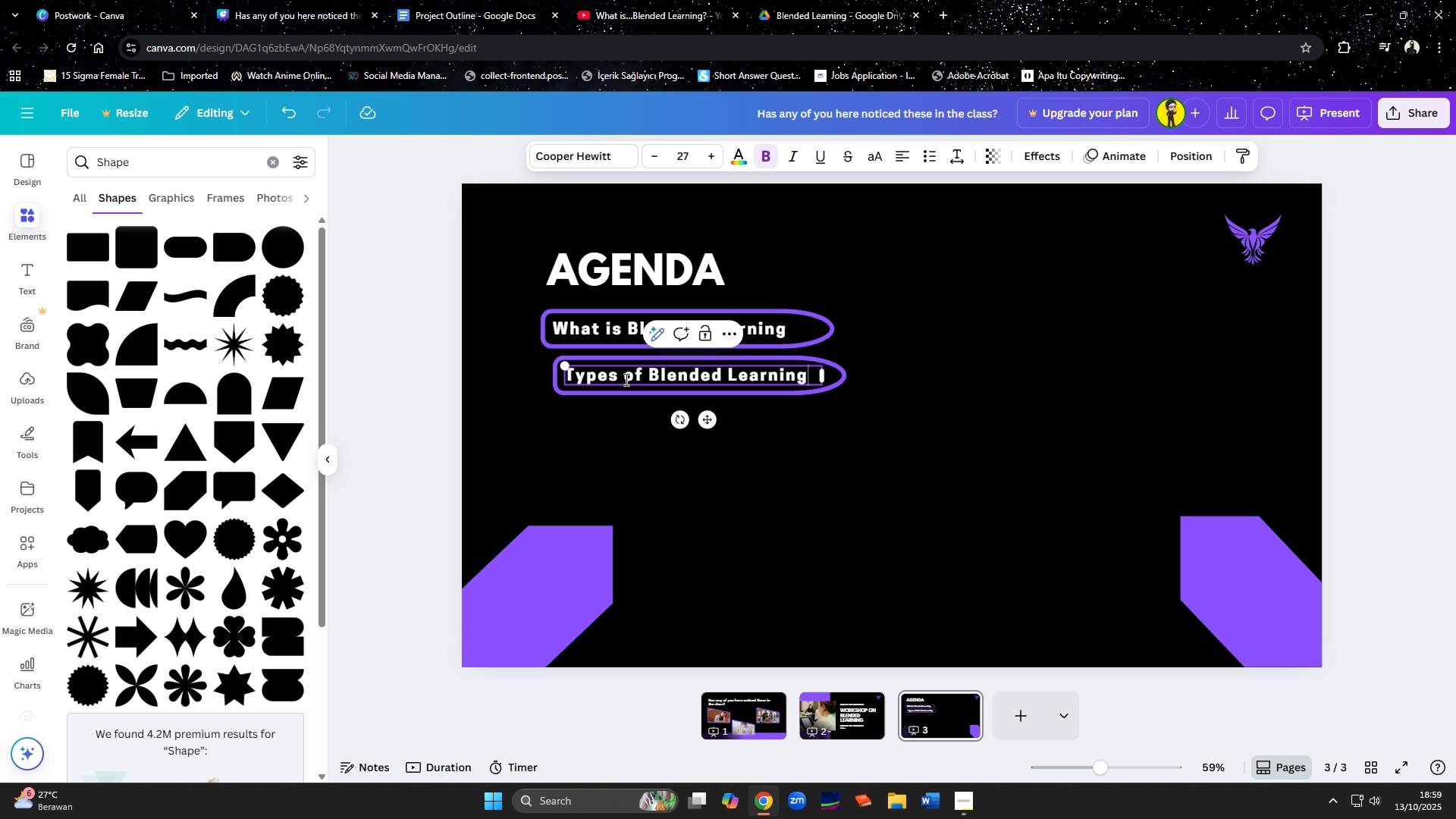 
hold_key(key=ShiftLeft, duration=0.6)
left_click([631, 395])
 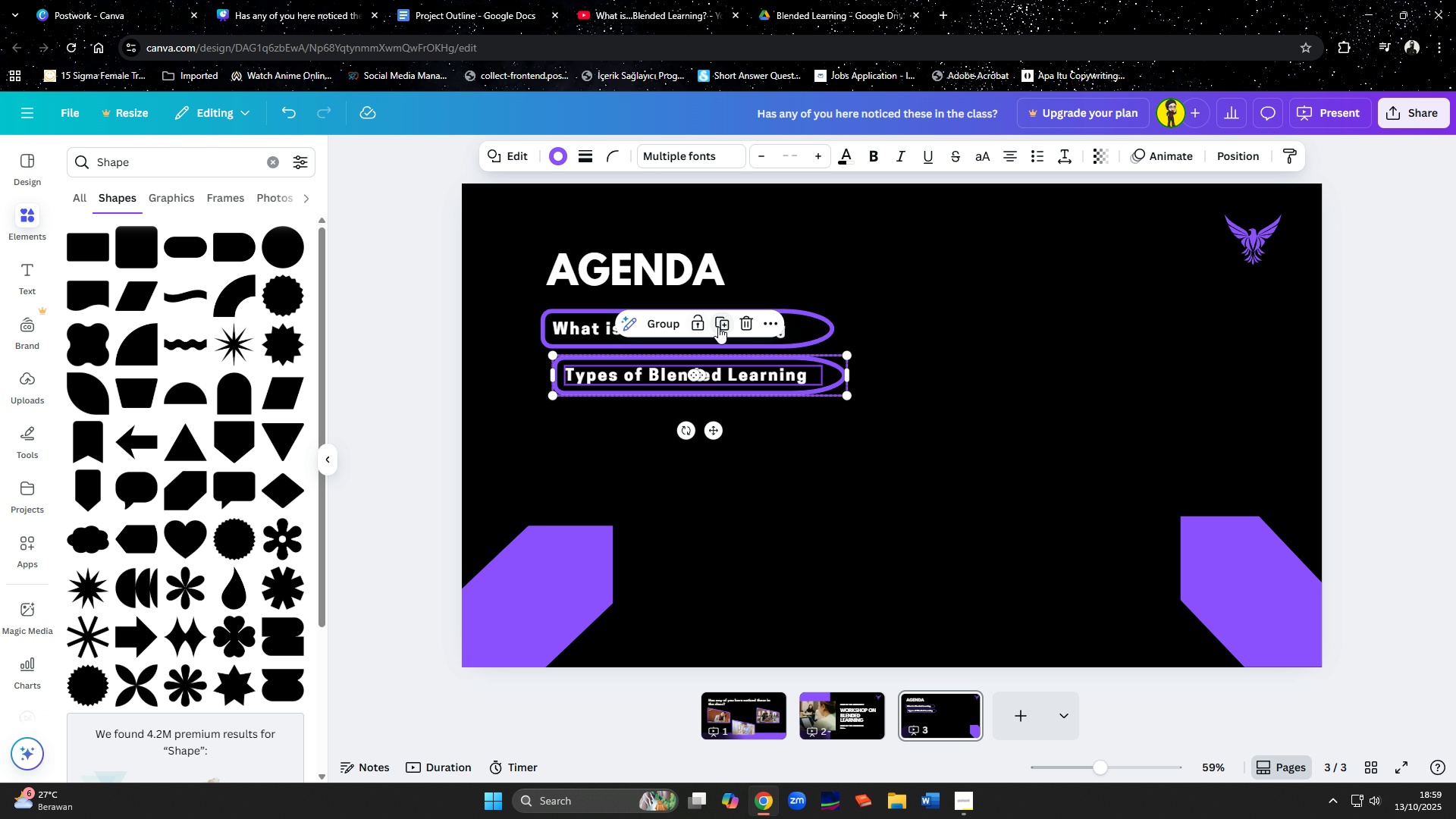 
left_click([720, 326])
 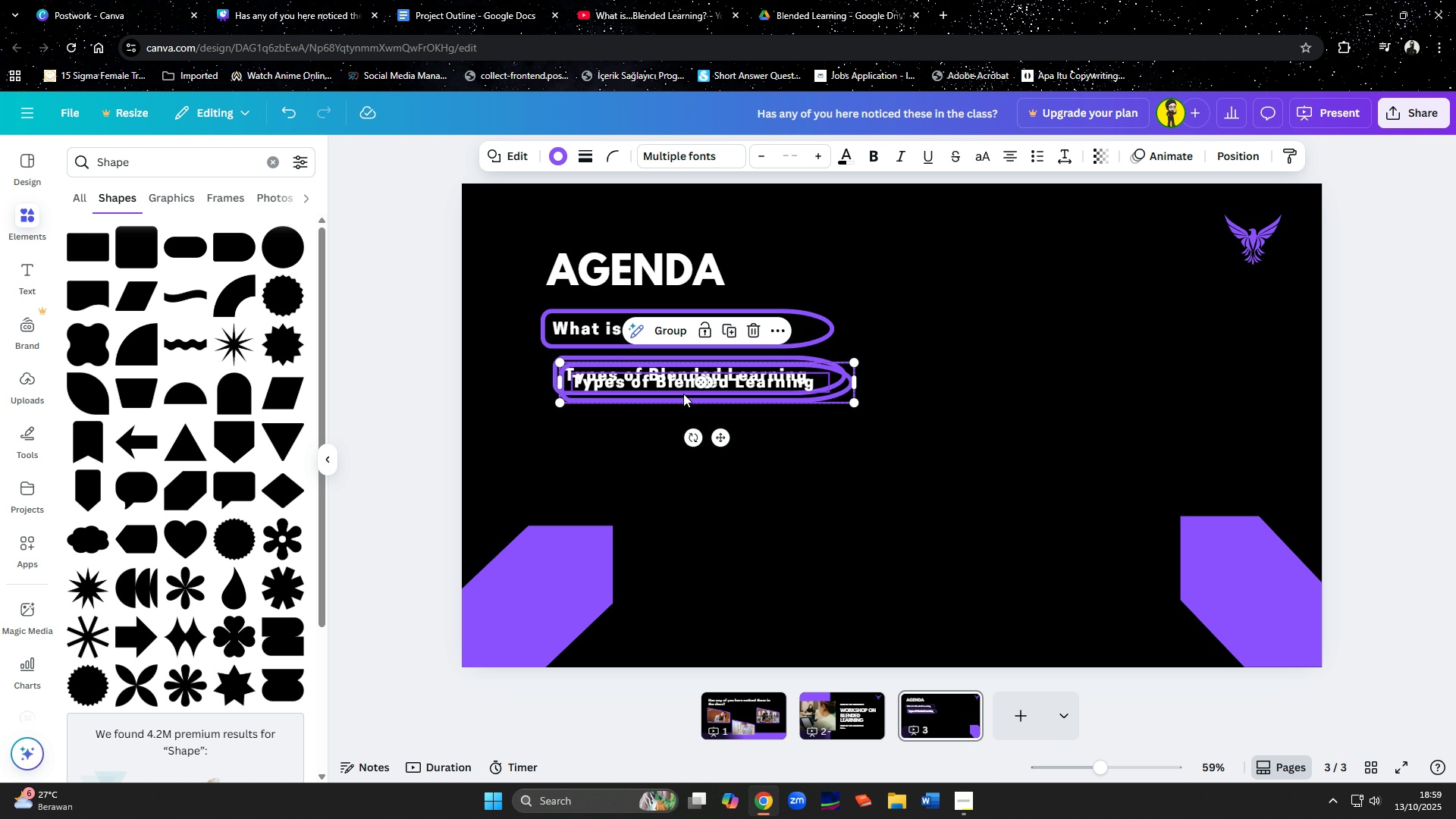 
left_click_drag(start_coordinate=[683, 397], to_coordinate=[692, 436])
 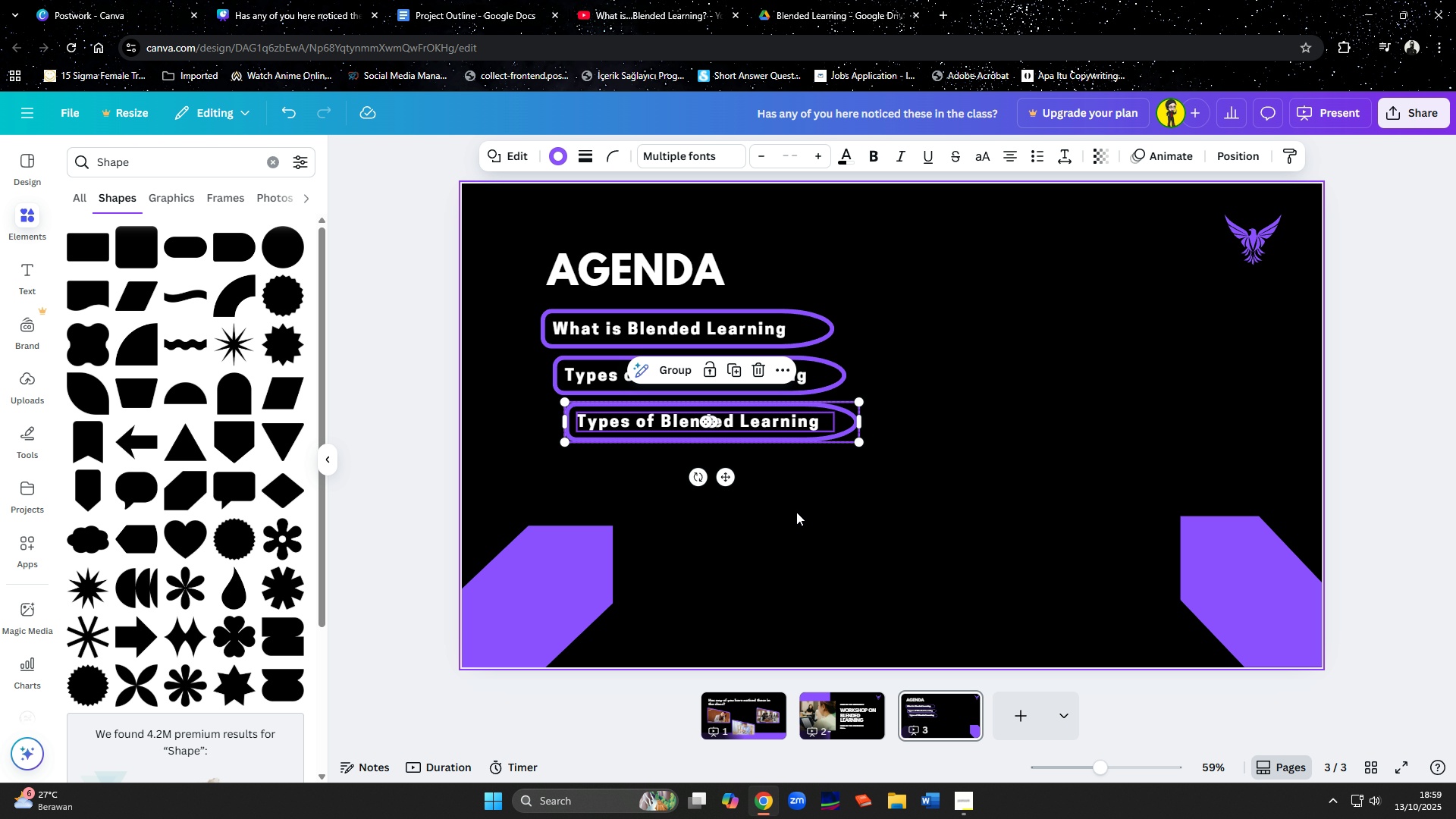 
left_click([836, 516])
 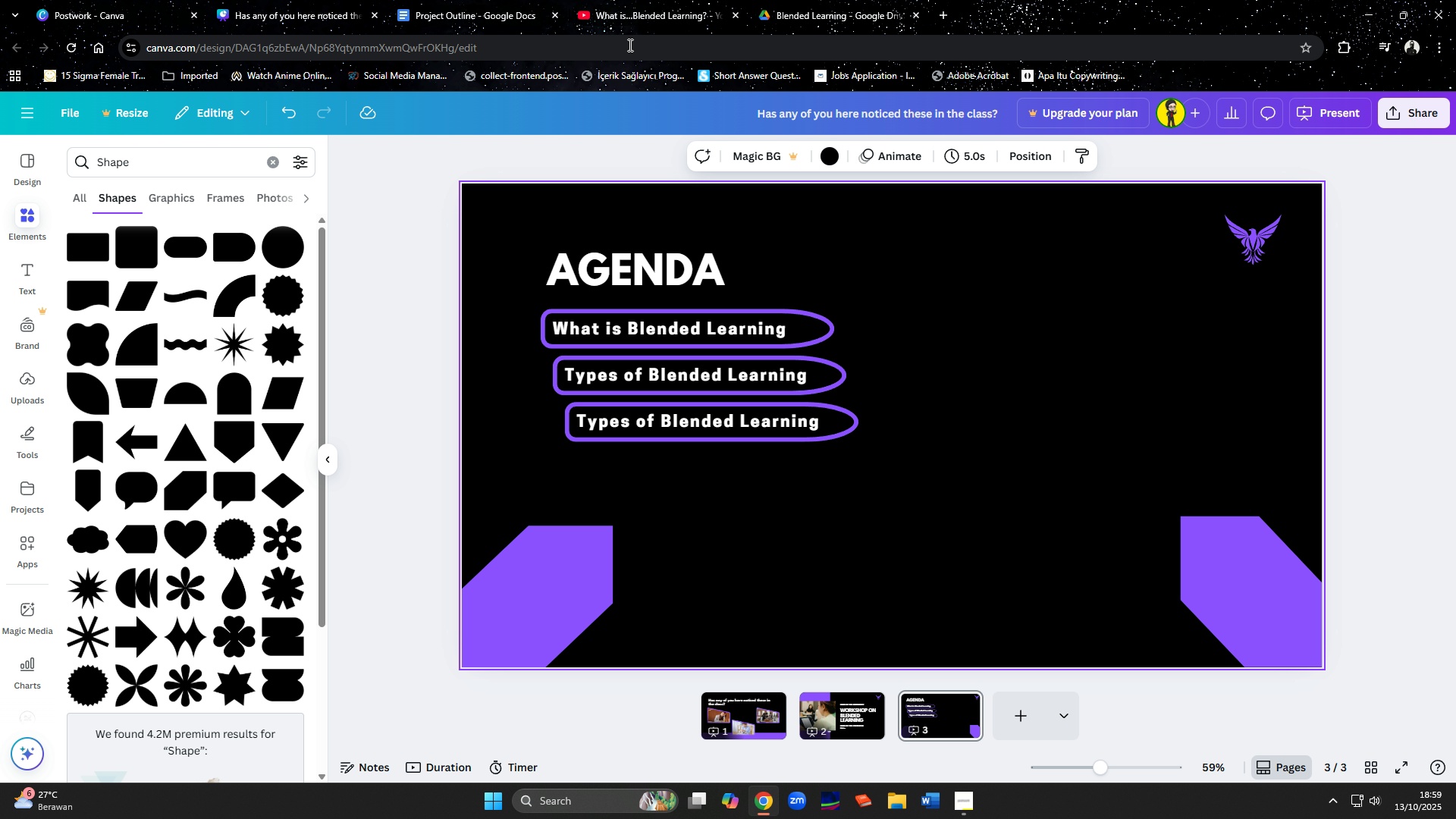 
left_click([467, 0])
 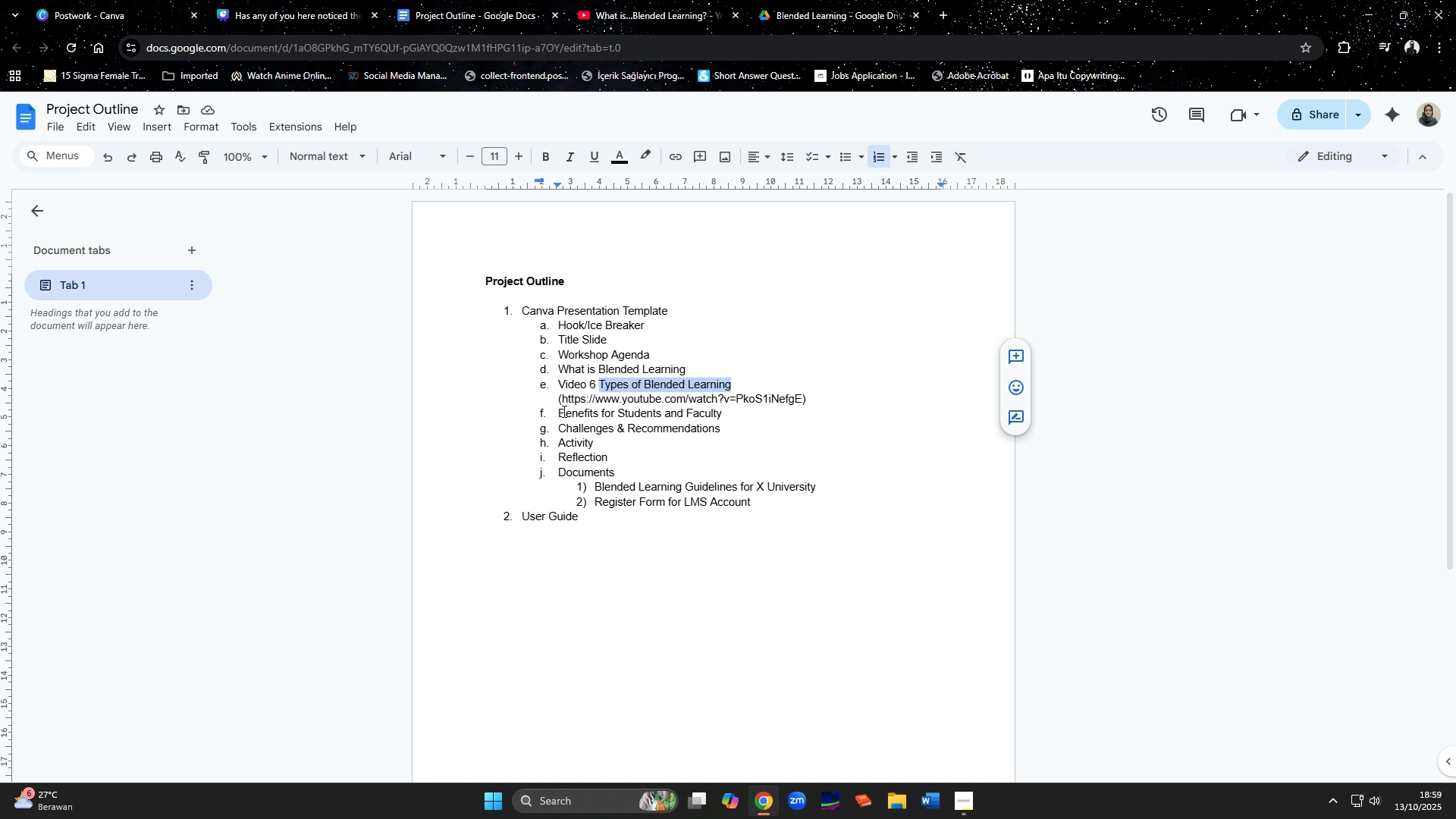 
left_click_drag(start_coordinate=[558, 413], to_coordinate=[598, 416])
 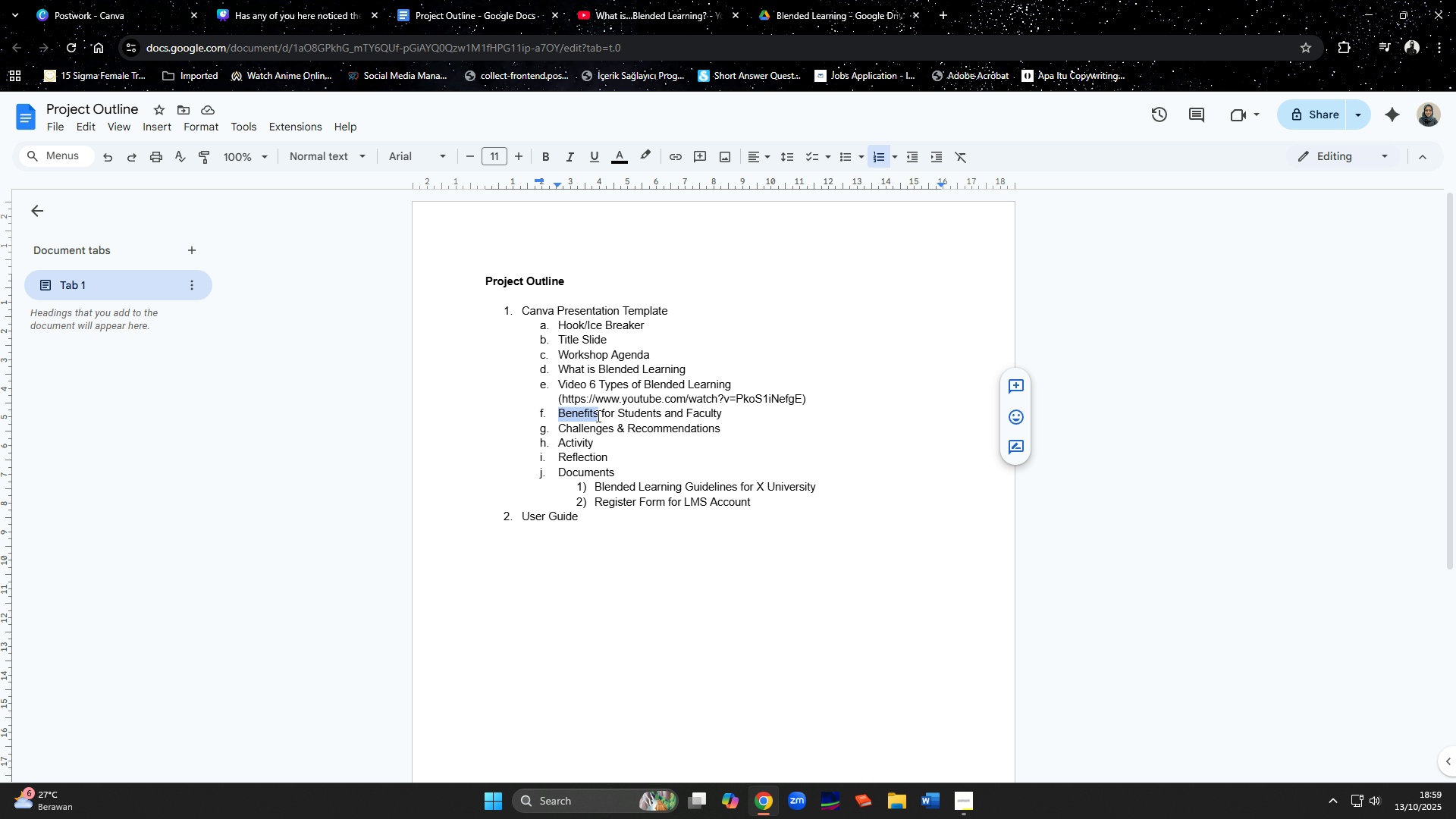 
key(Control+C)
 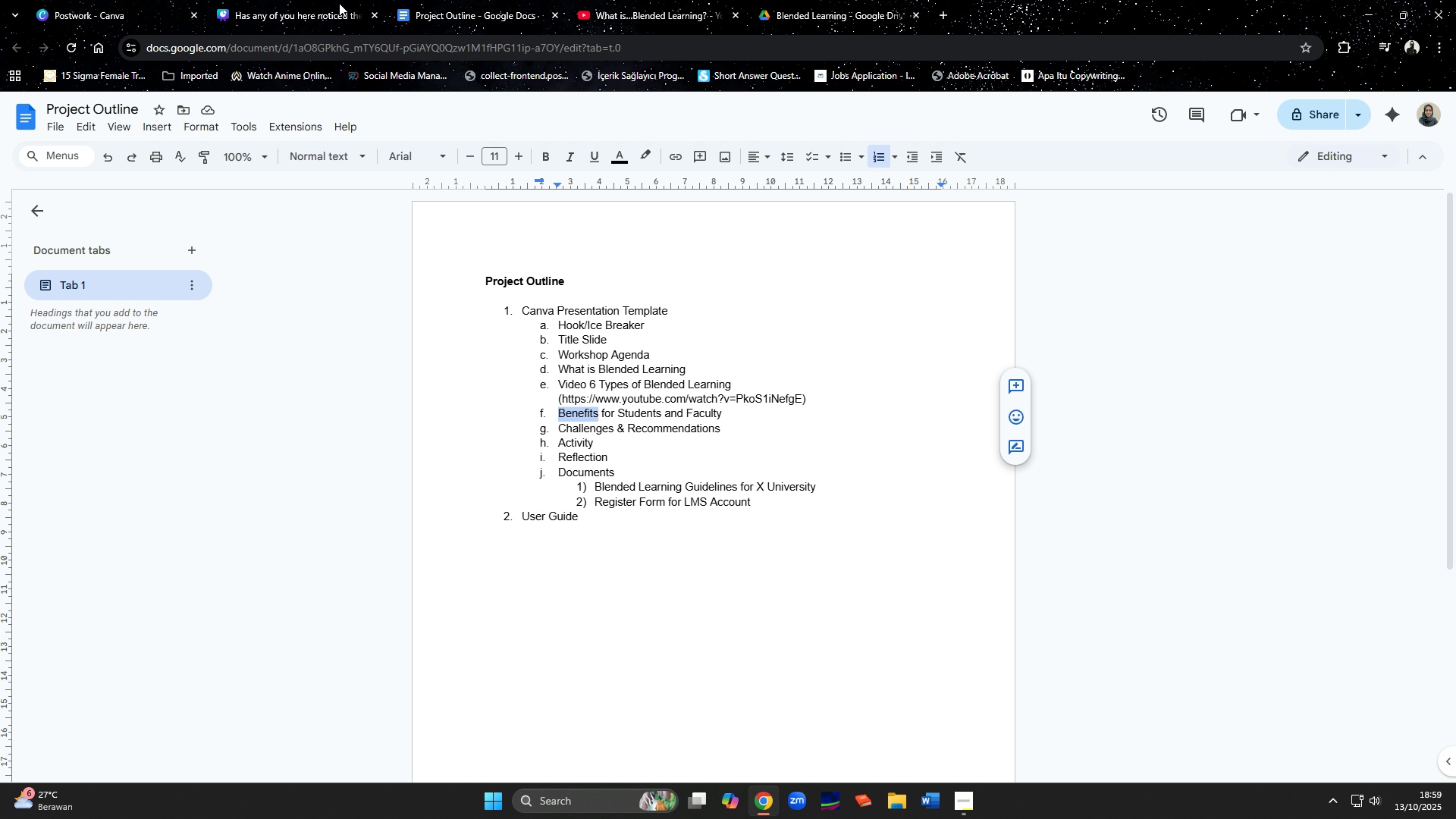 
left_click([312, 4])
 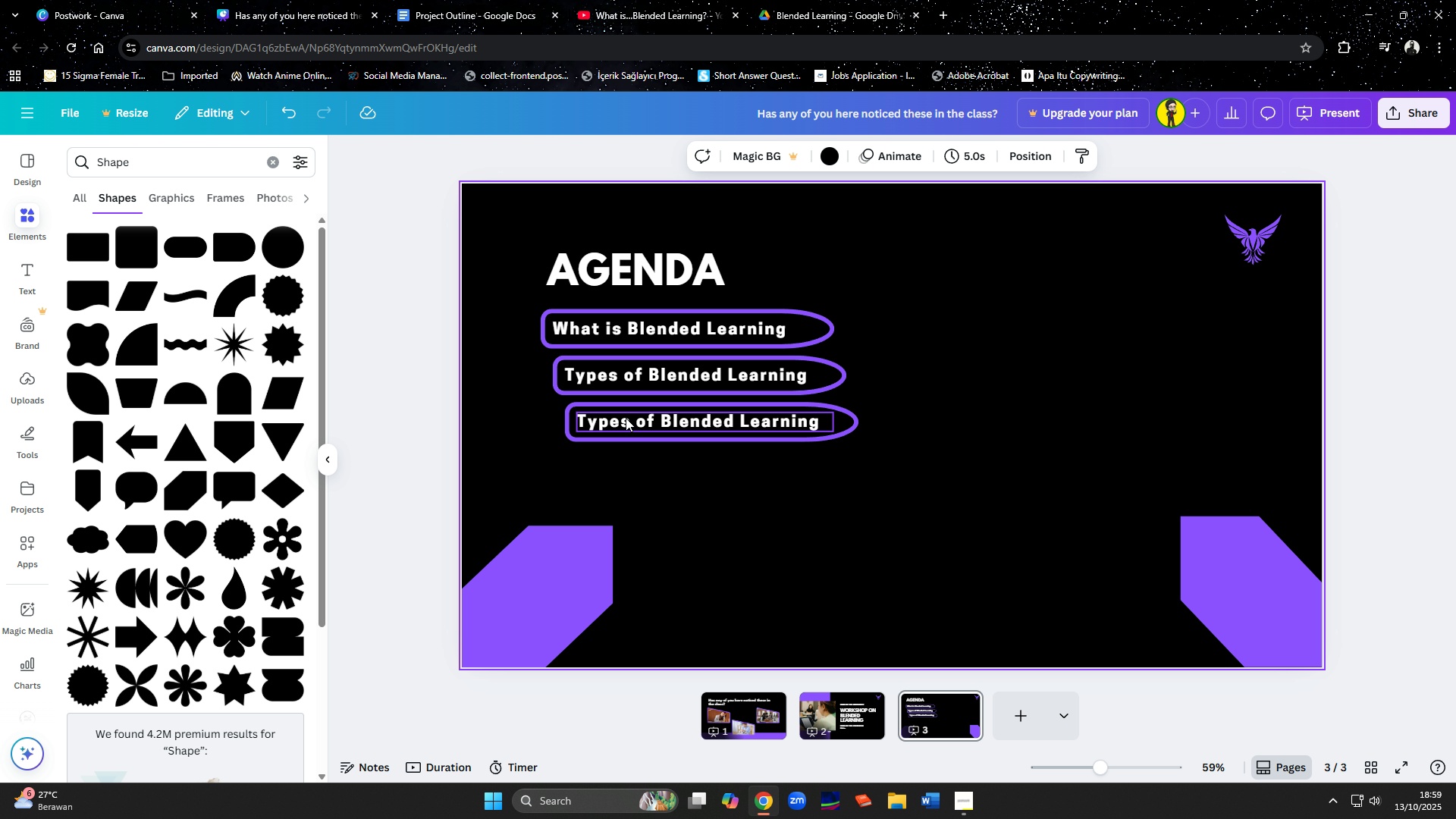 
double_click([626, 418])
 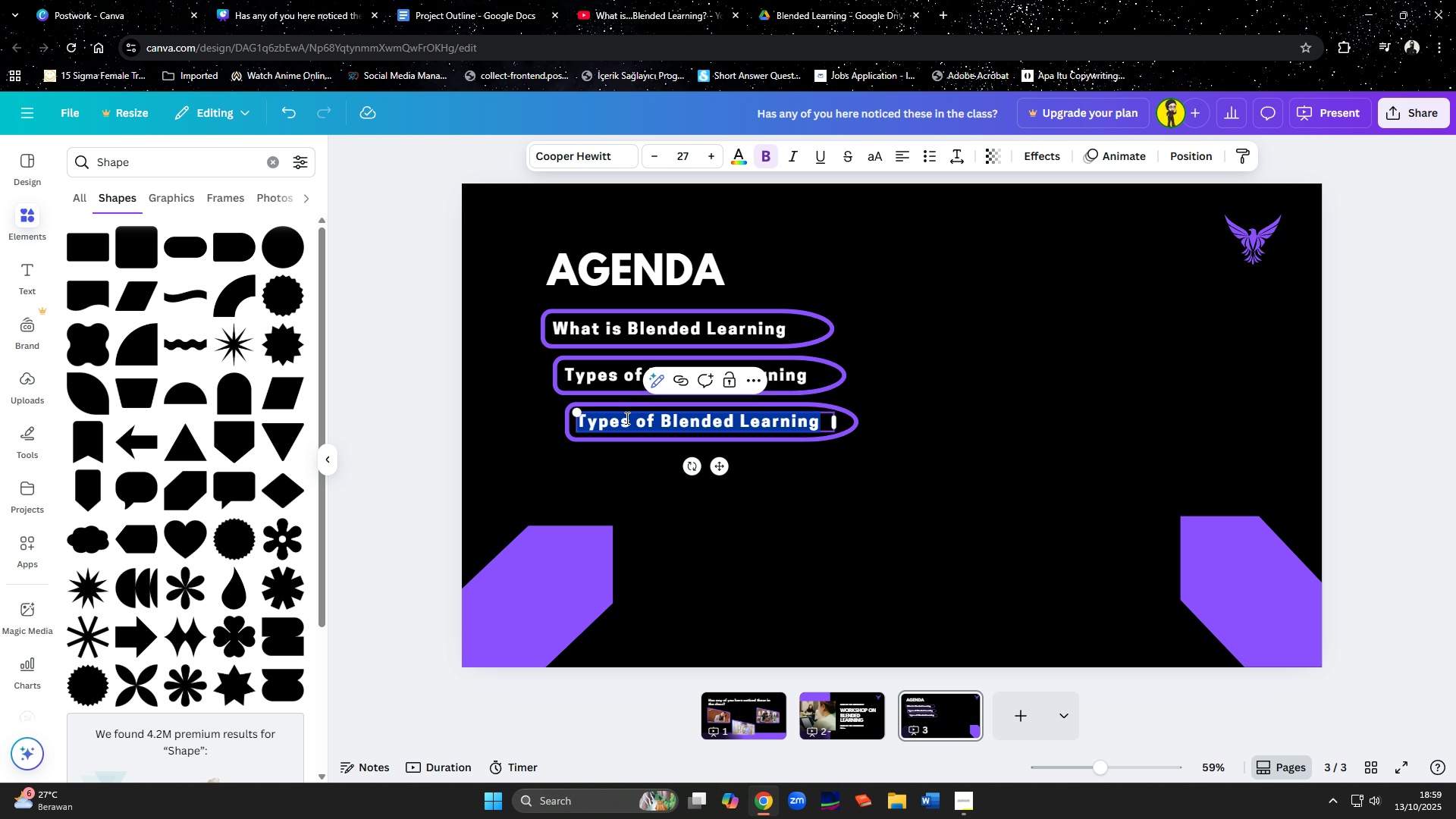 
key(Control+ControlLeft)
 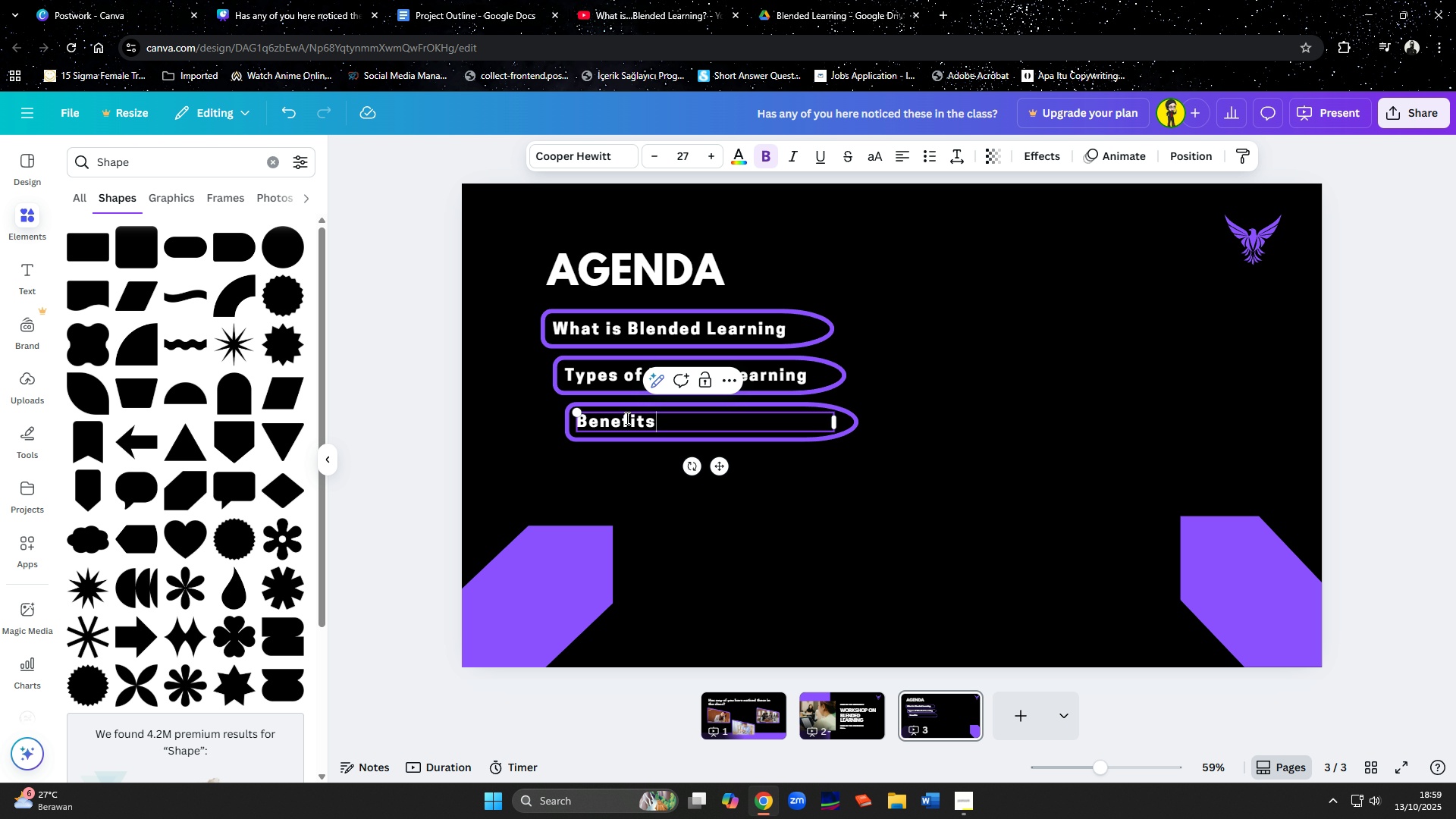 
key(Control+V)
 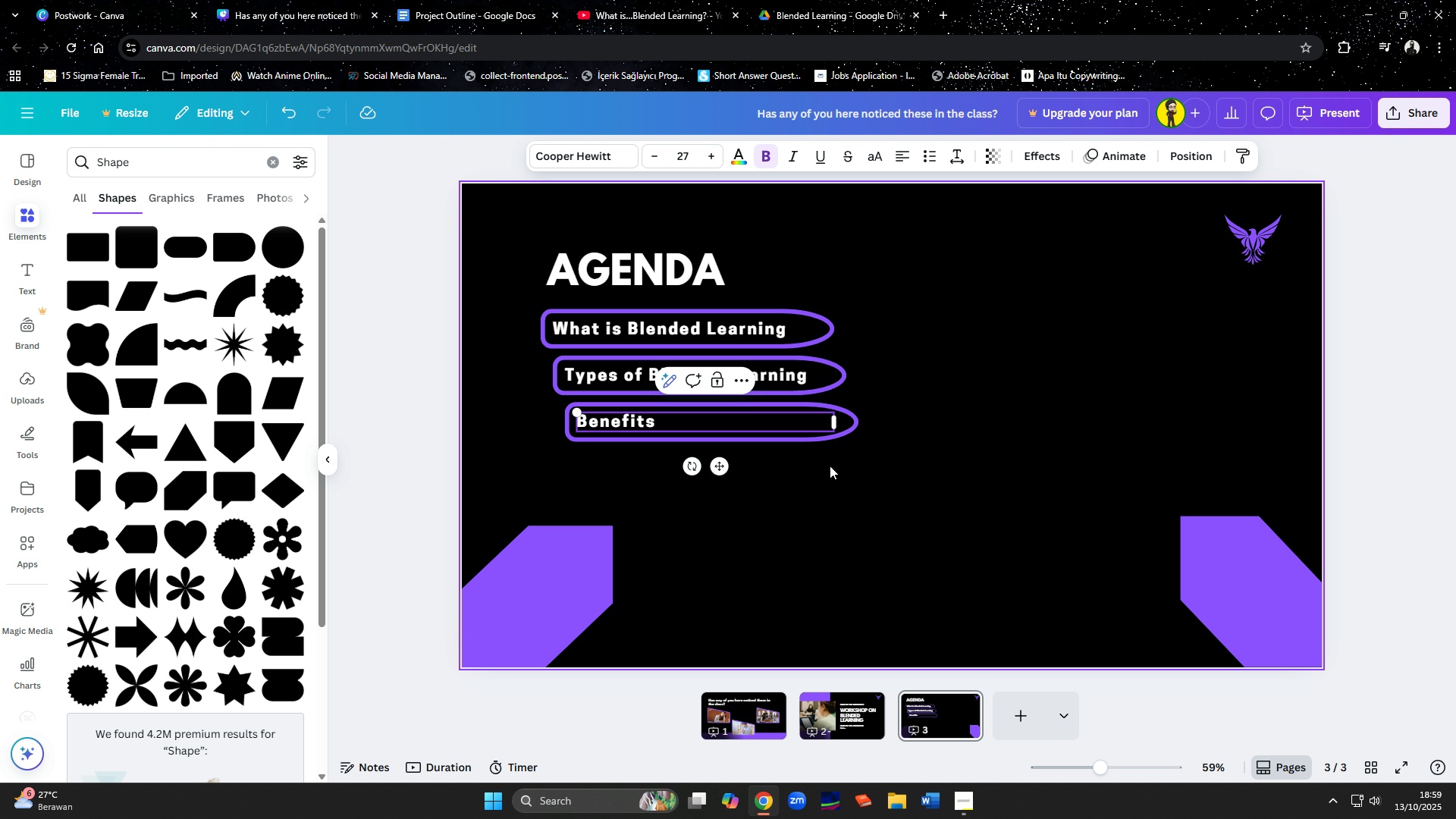 
left_click([839, 472])
 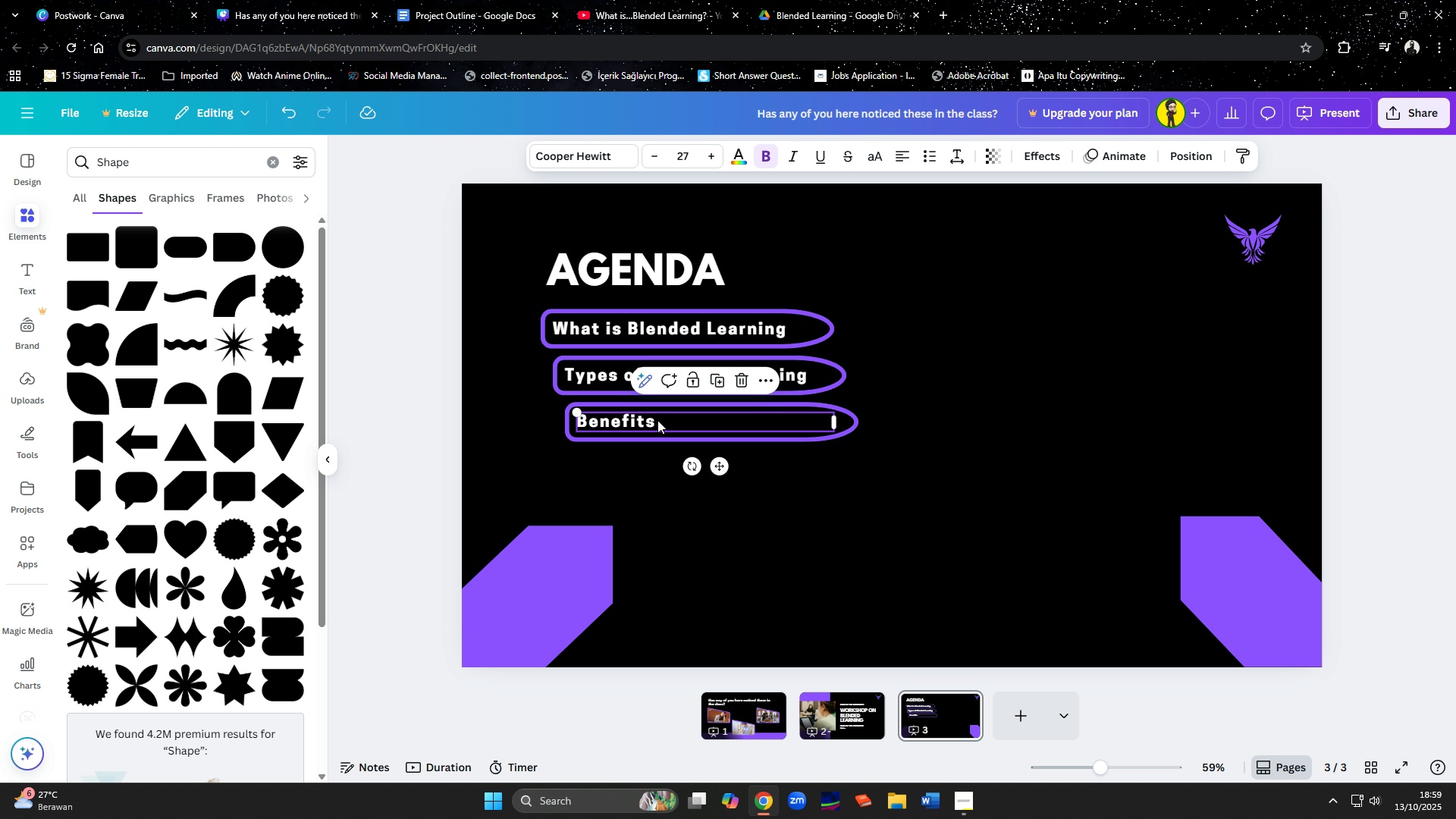 
left_click([657, 420])
 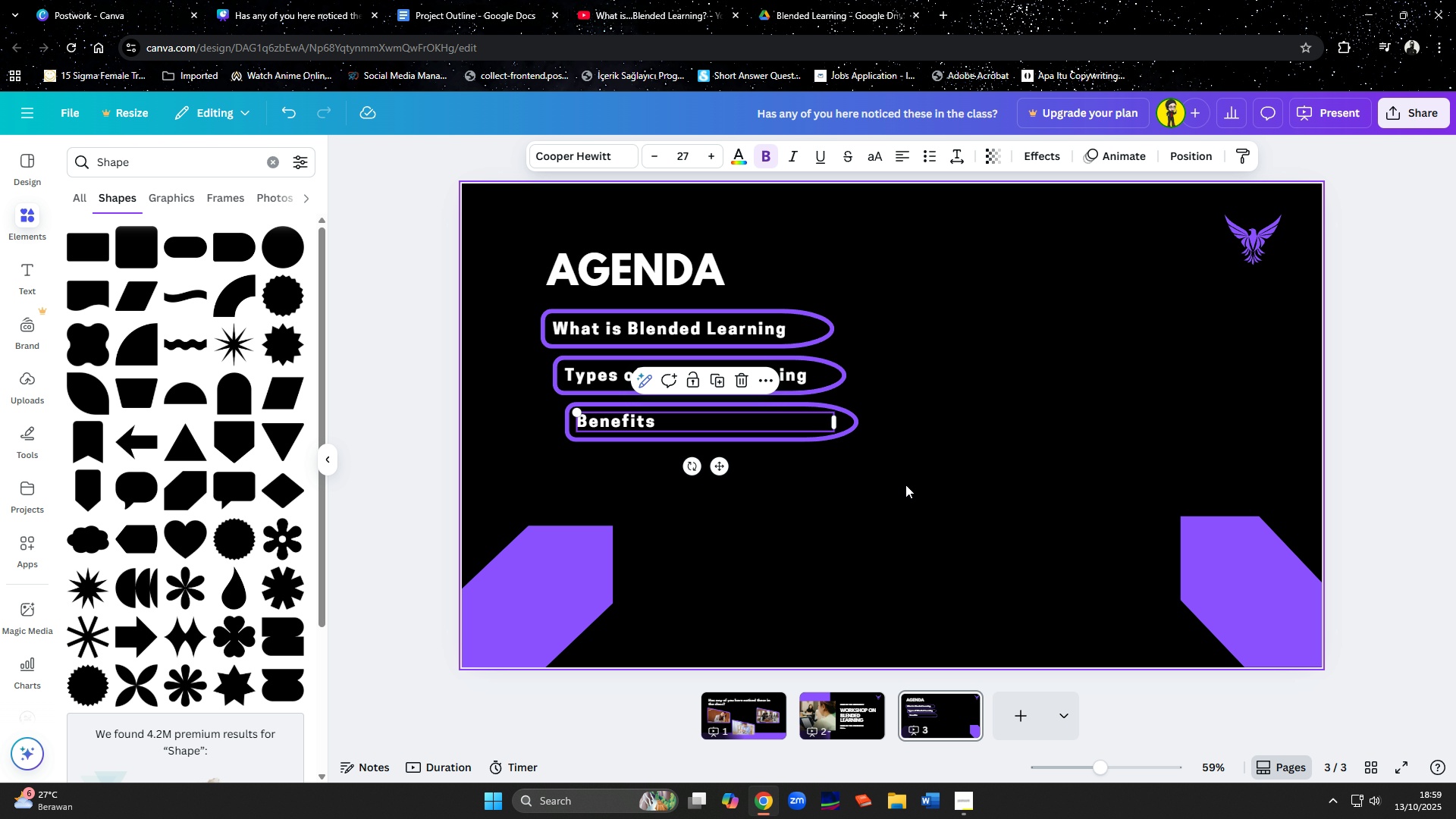 
left_click([905, 485])
 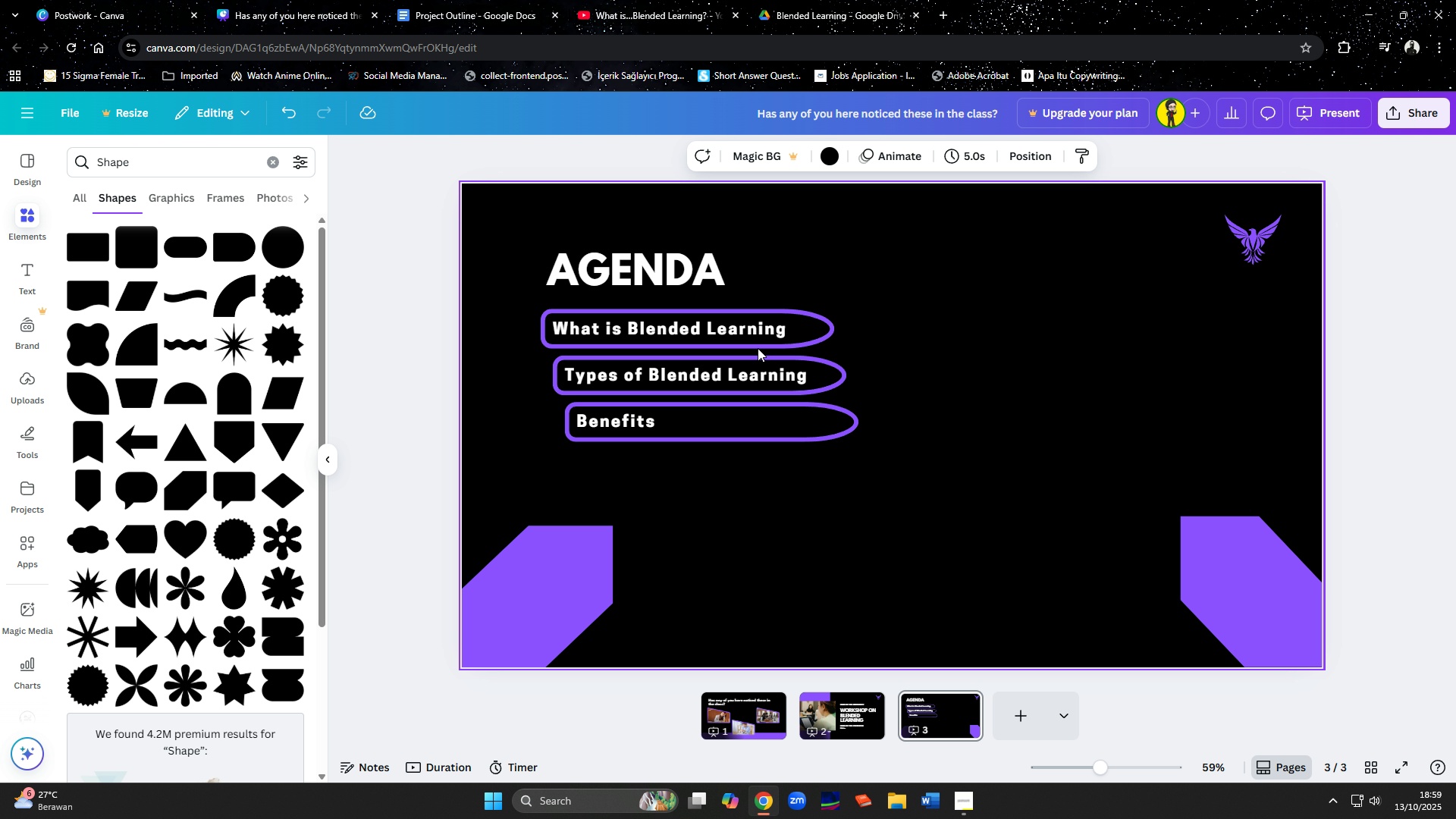 
left_click([731, 320])
 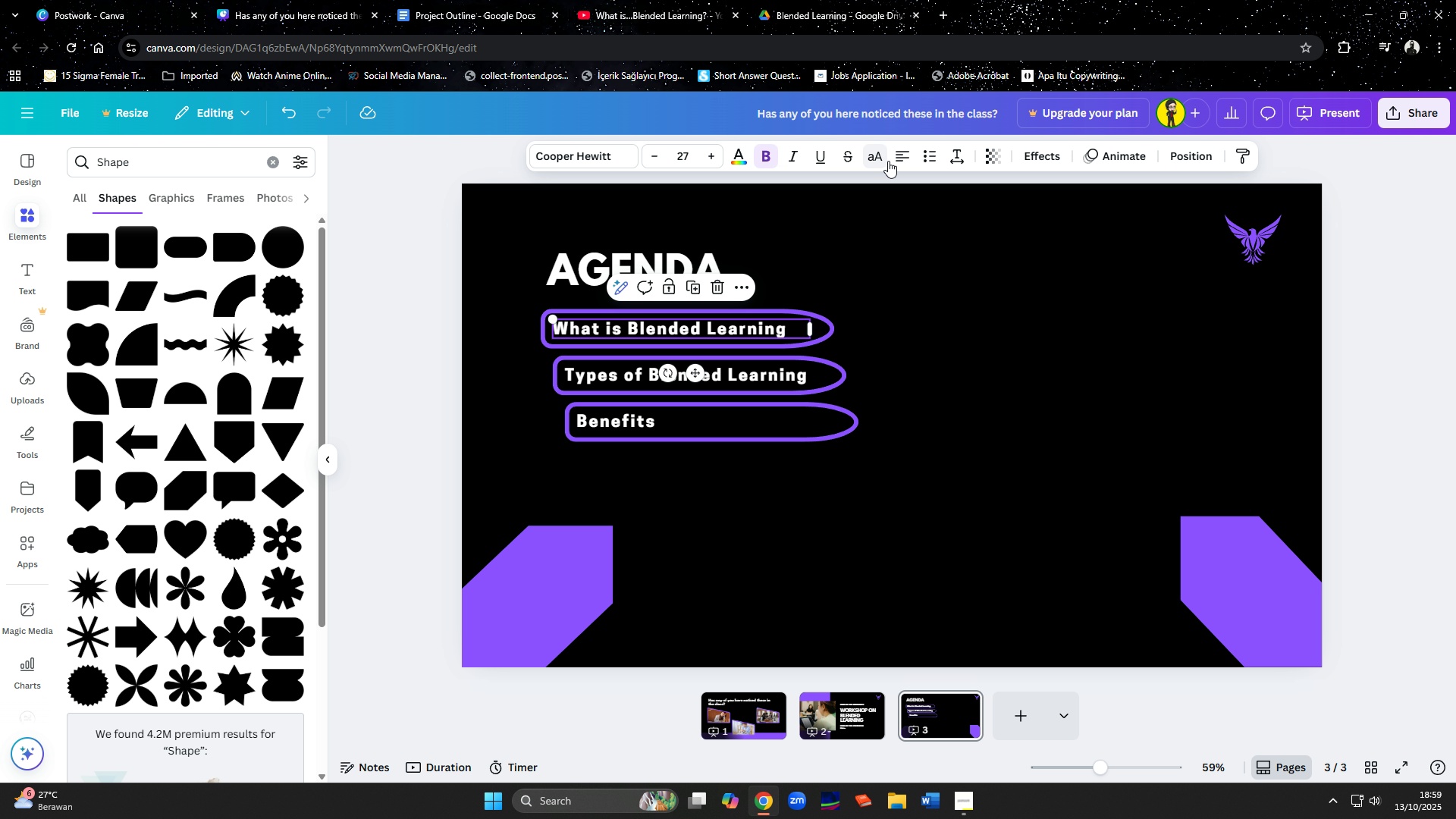 
left_click([893, 161])
 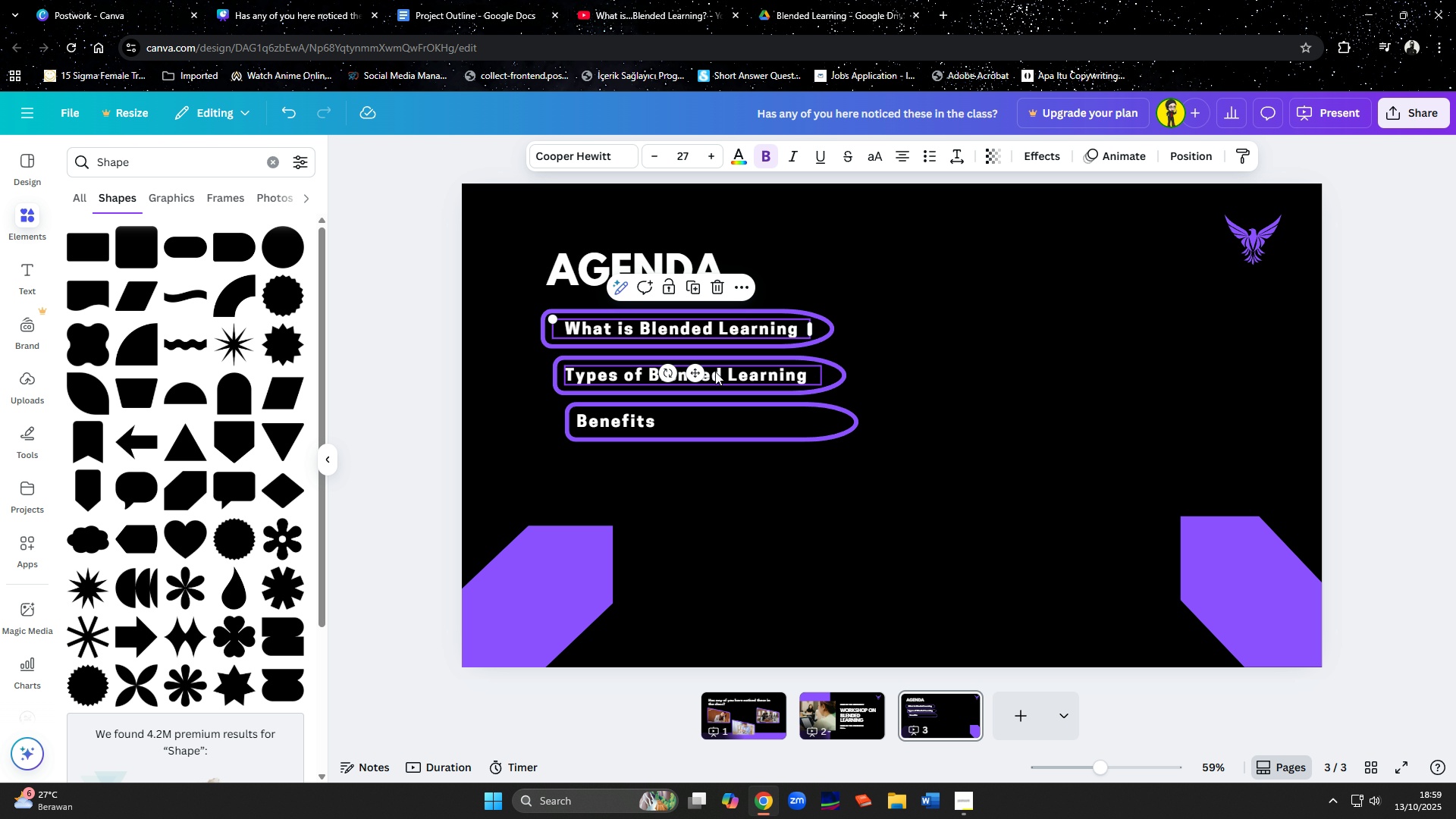 
left_click([717, 378])
 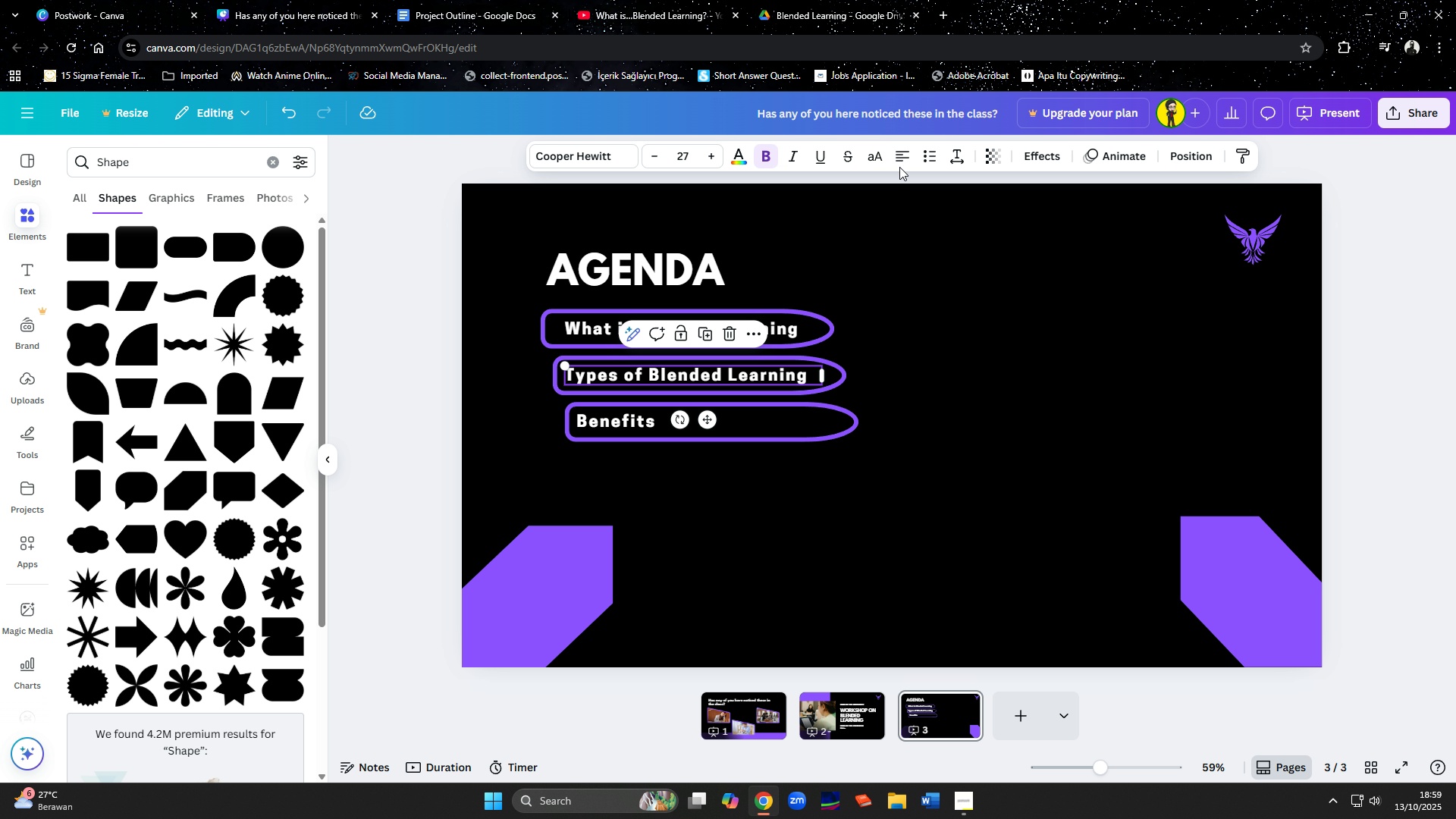 
left_click([899, 164])
 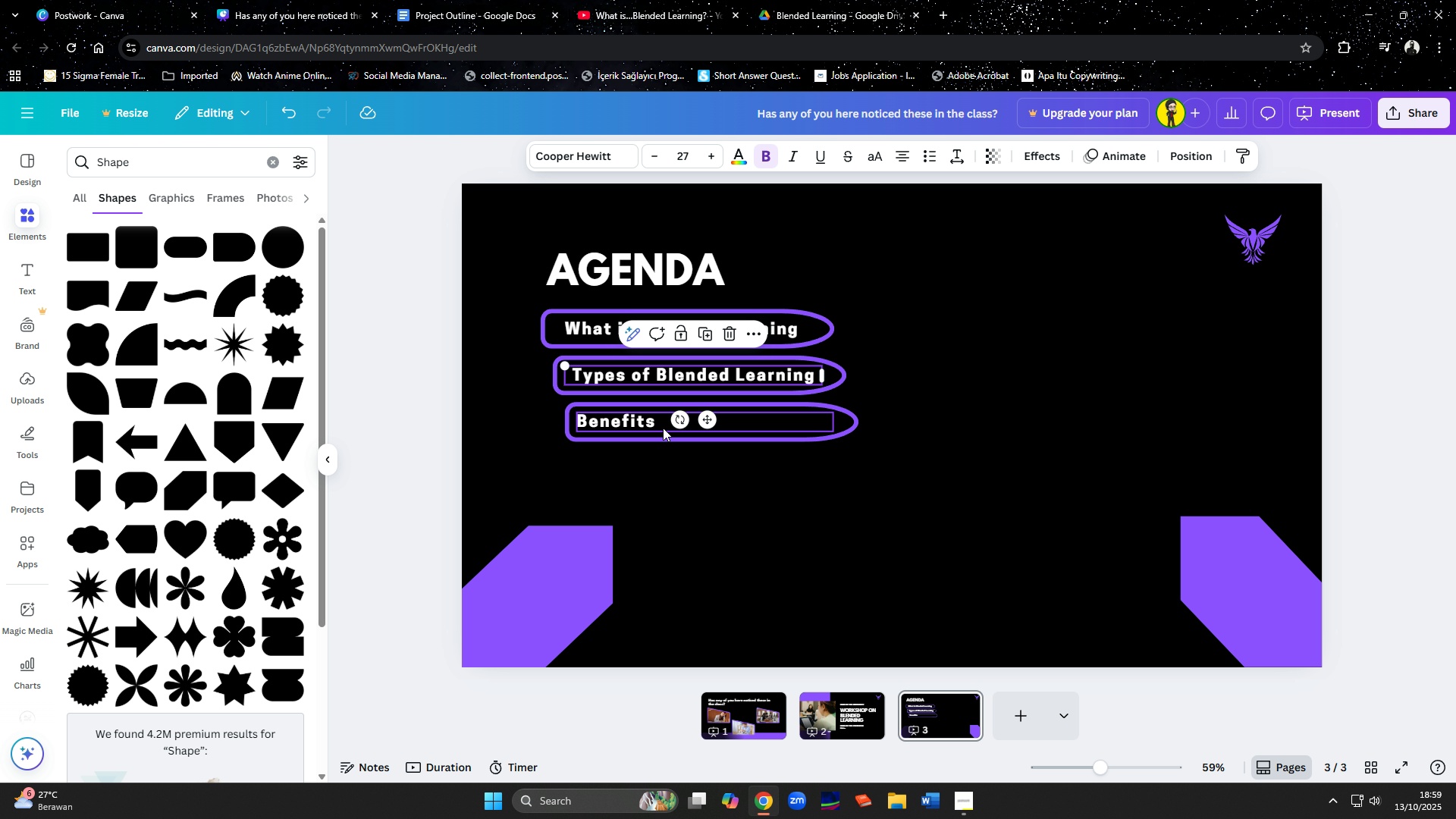 
left_click([655, 425])
 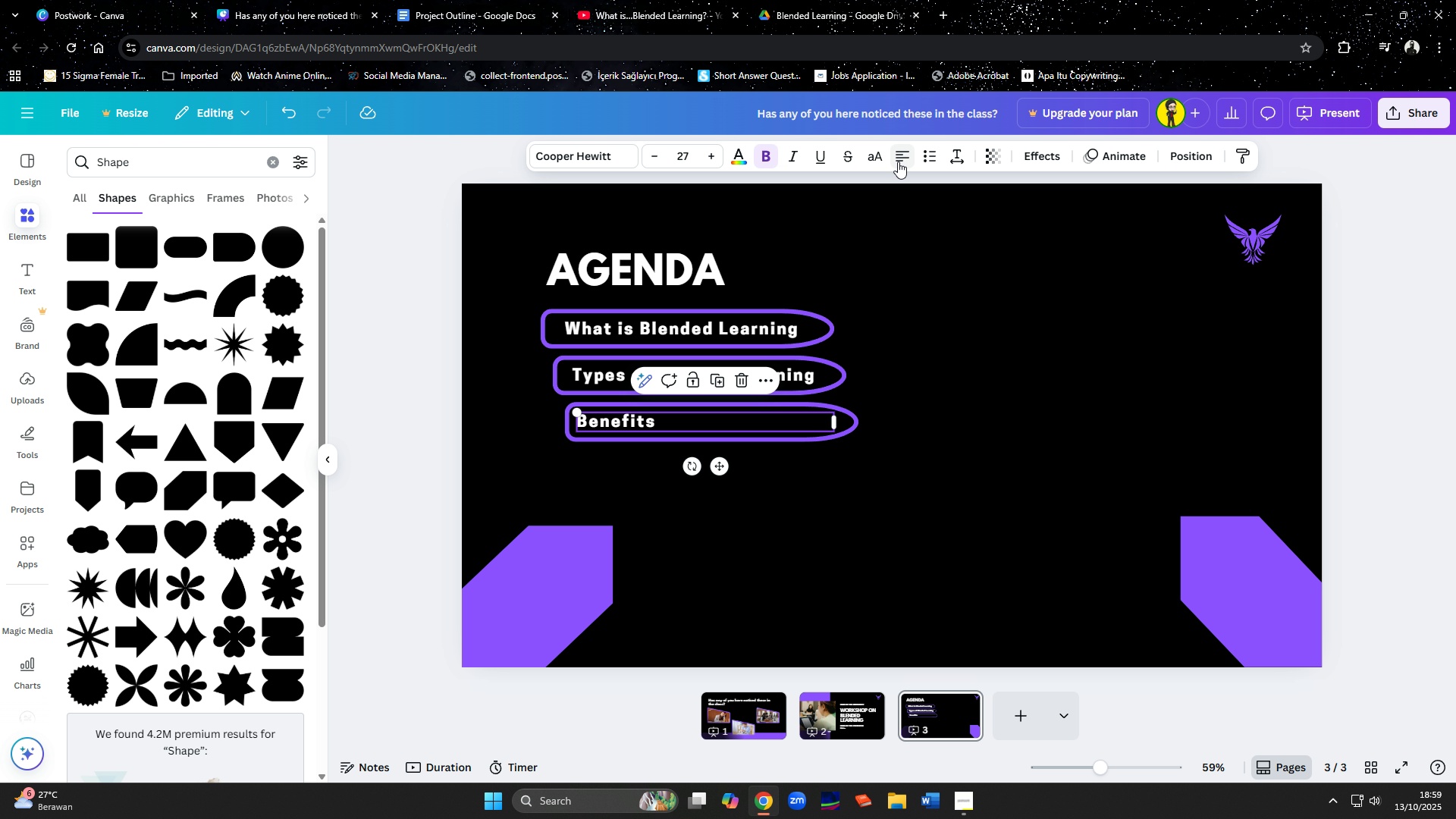 
left_click([898, 161])
 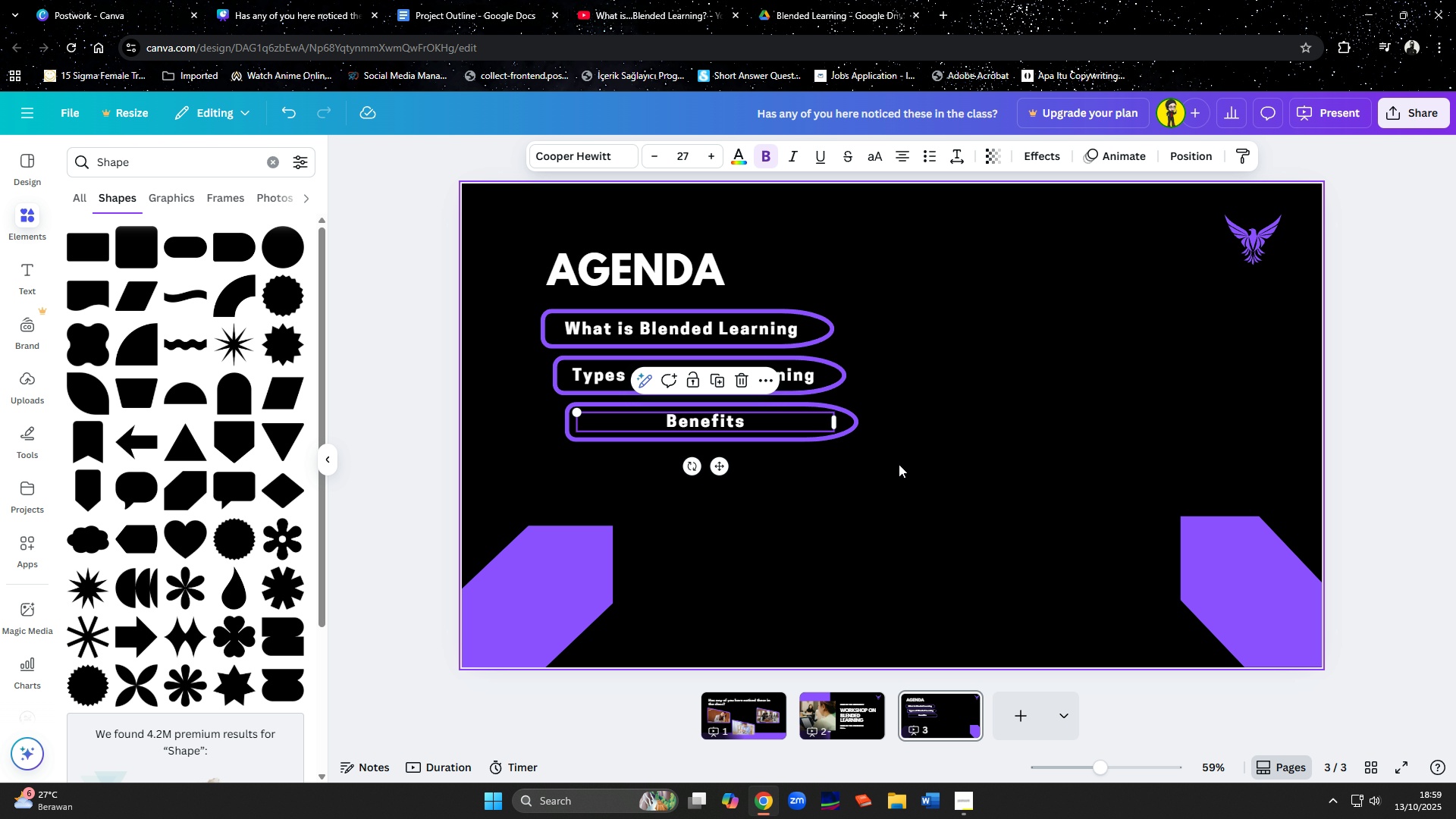 
left_click([899, 464])
 